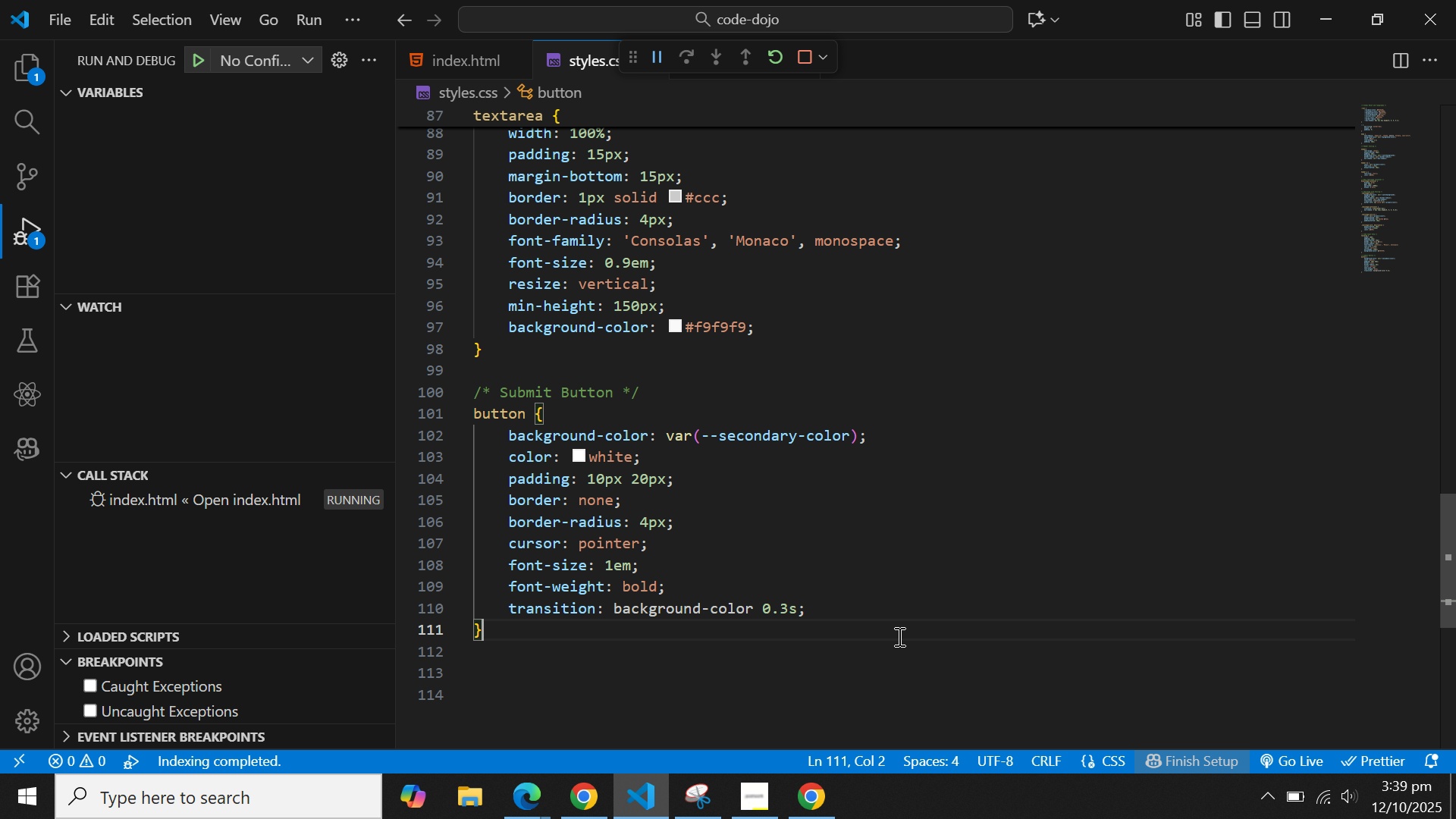 
key(Enter)
 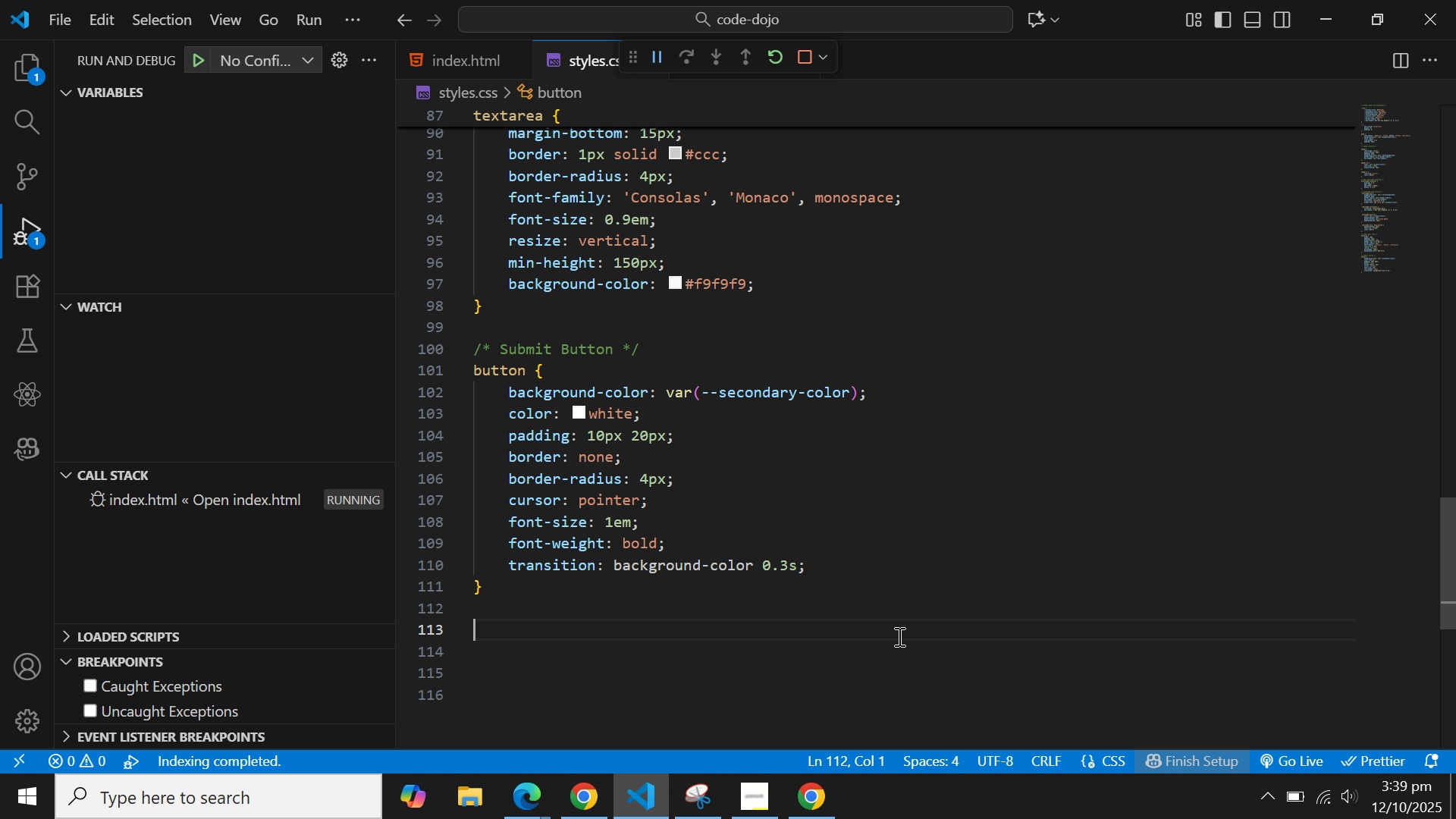 
key(Enter)
 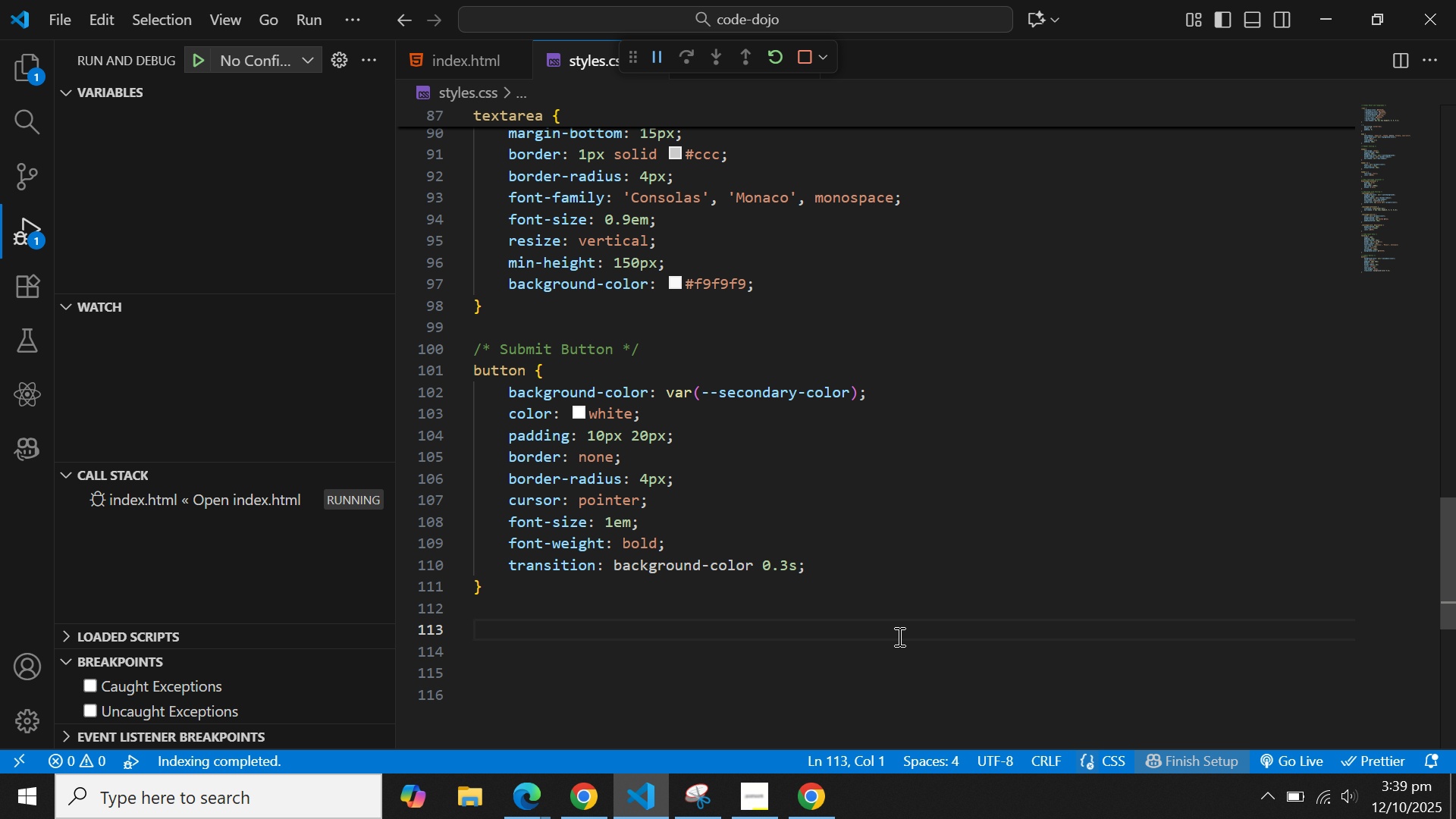 
type(button:ho)
 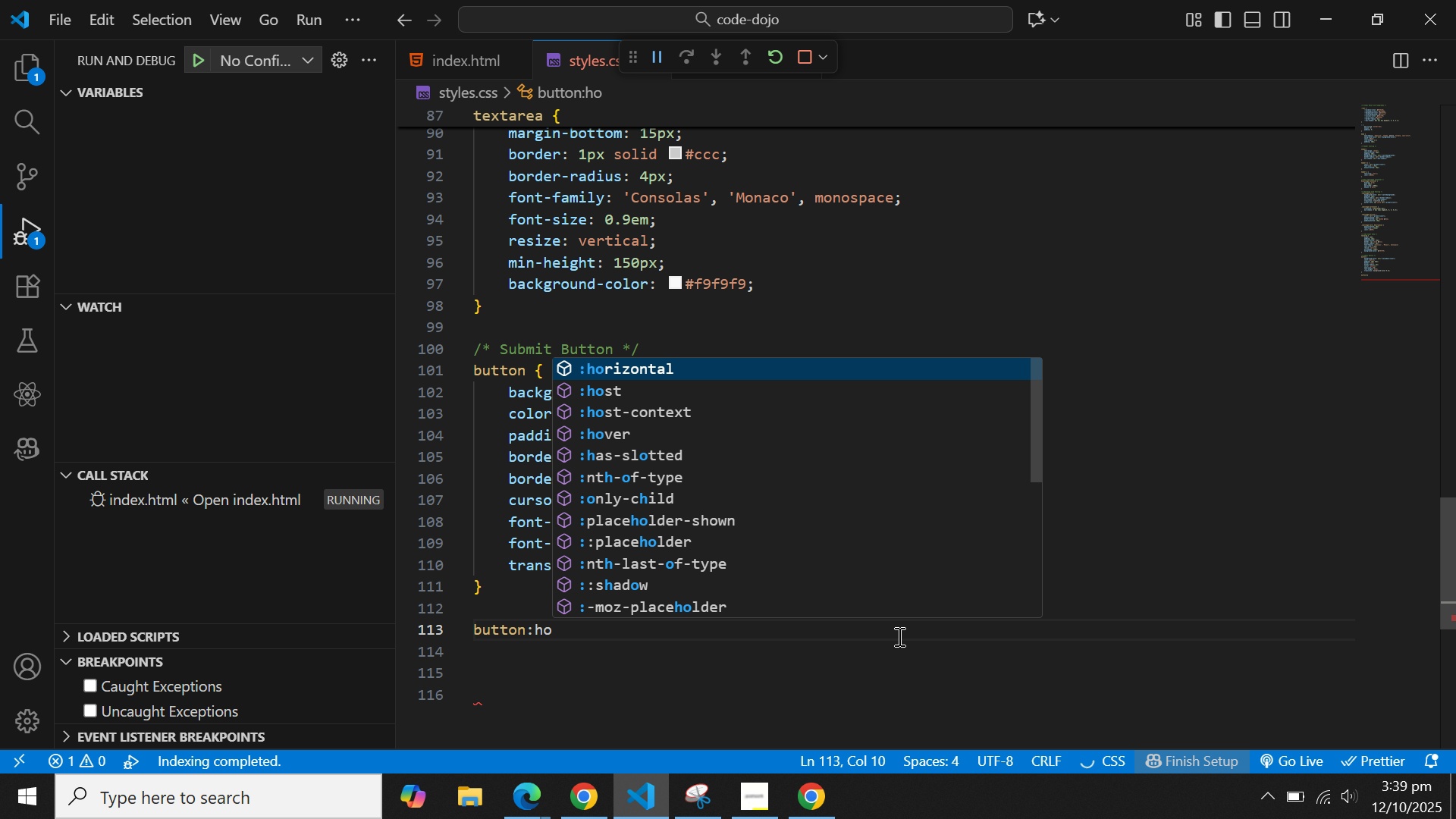 
key(ArrowDown)
 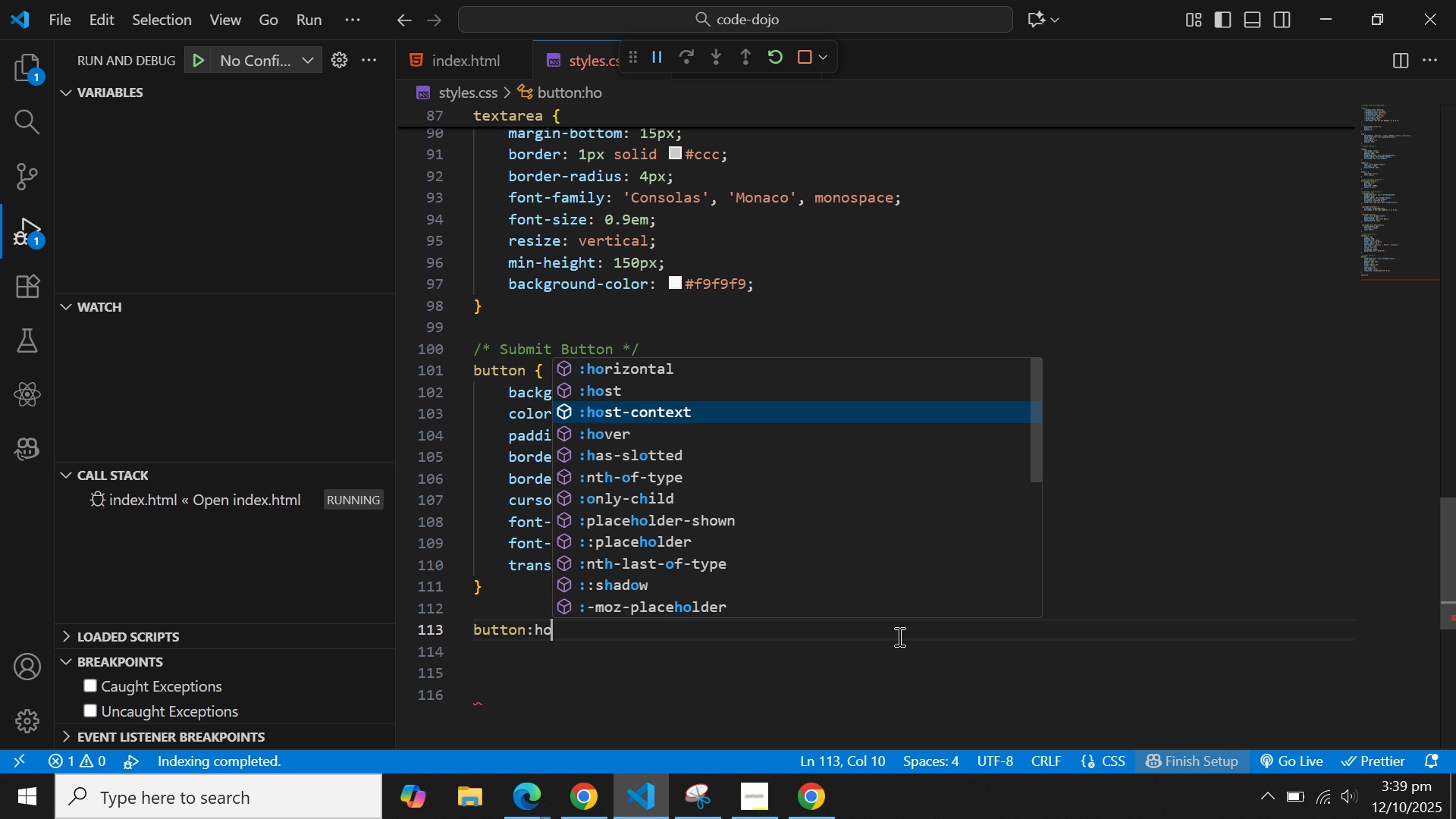 
key(ArrowDown)
 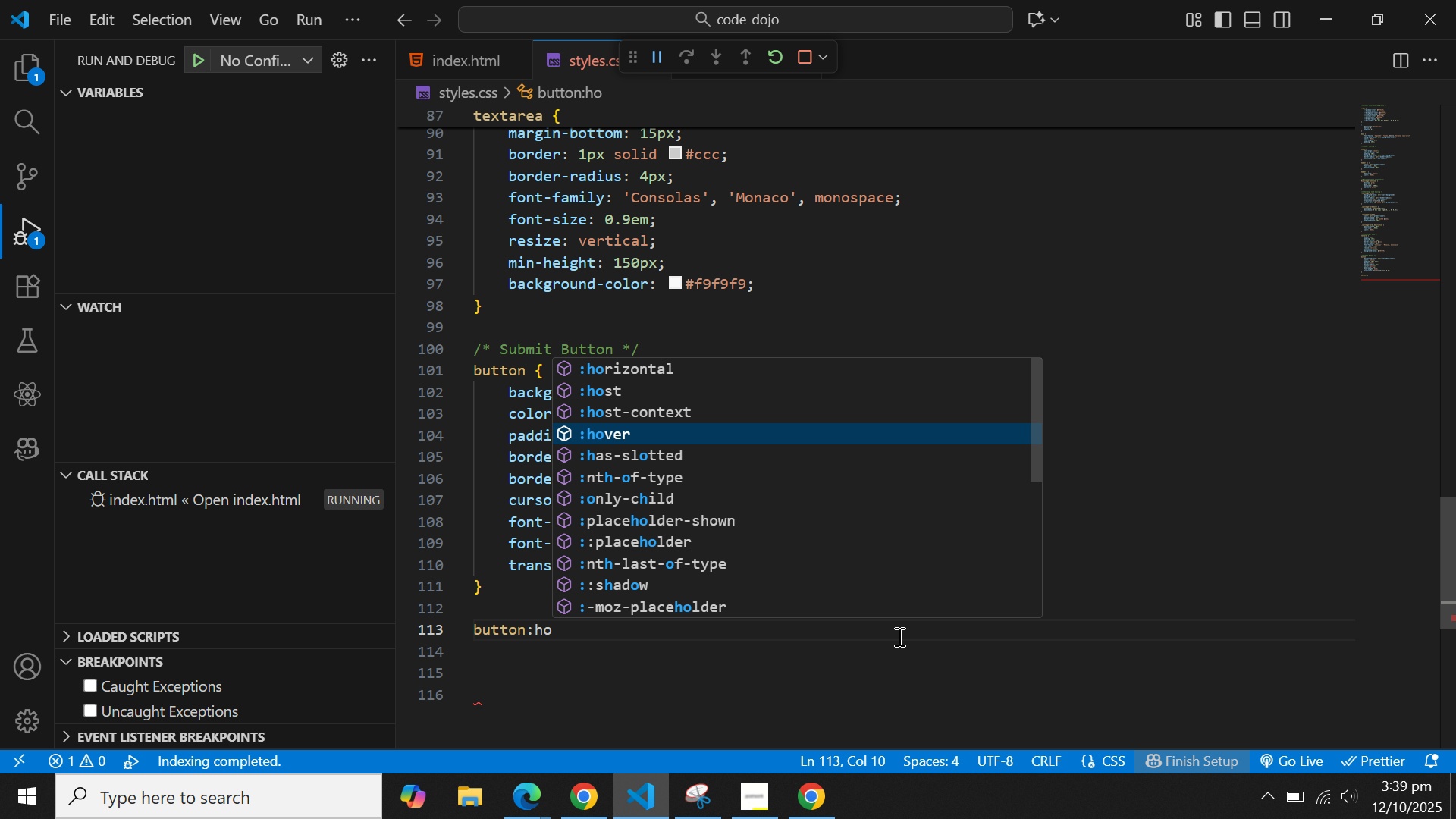 
key(ArrowDown)
 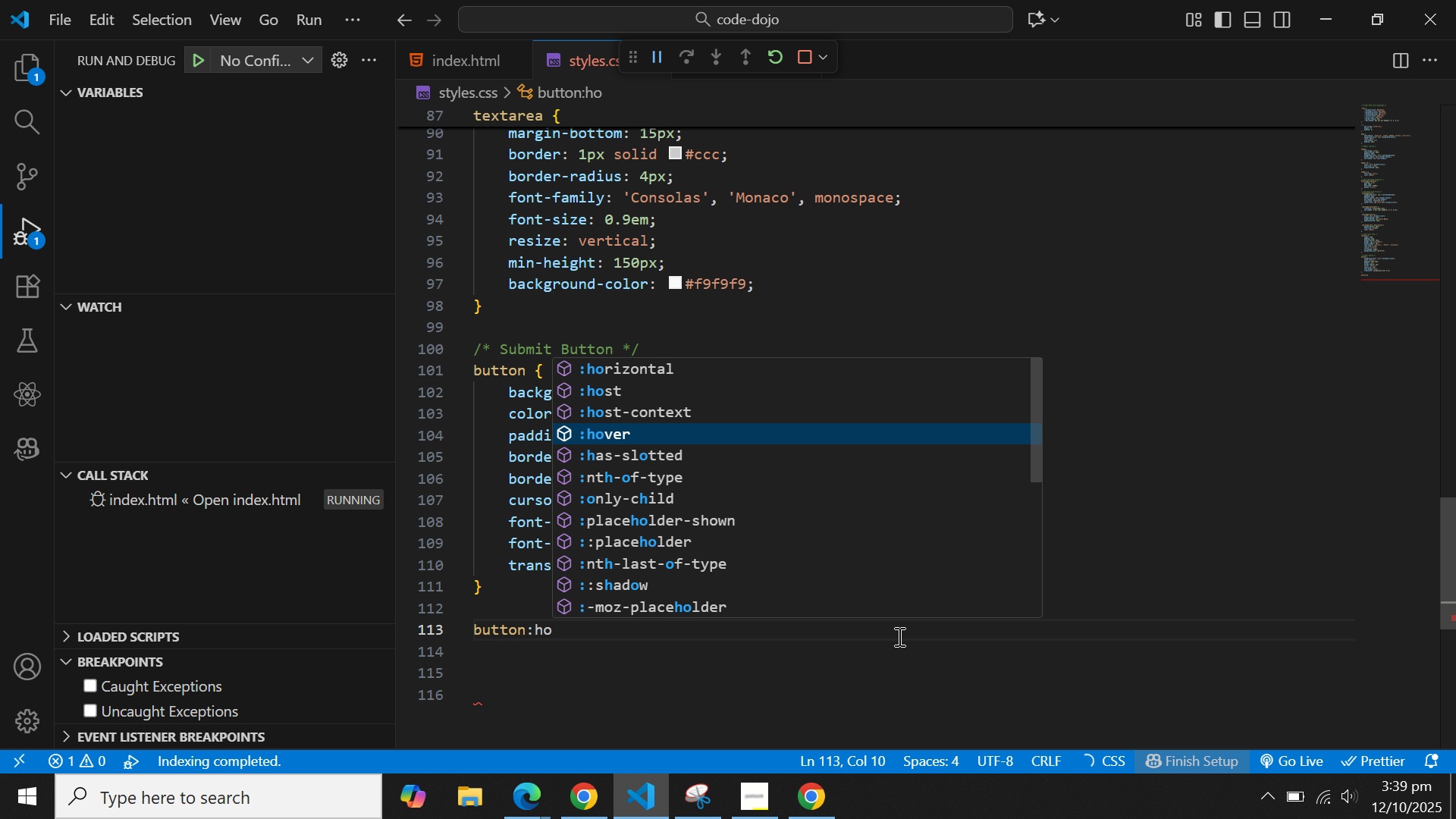 
key(Enter)
 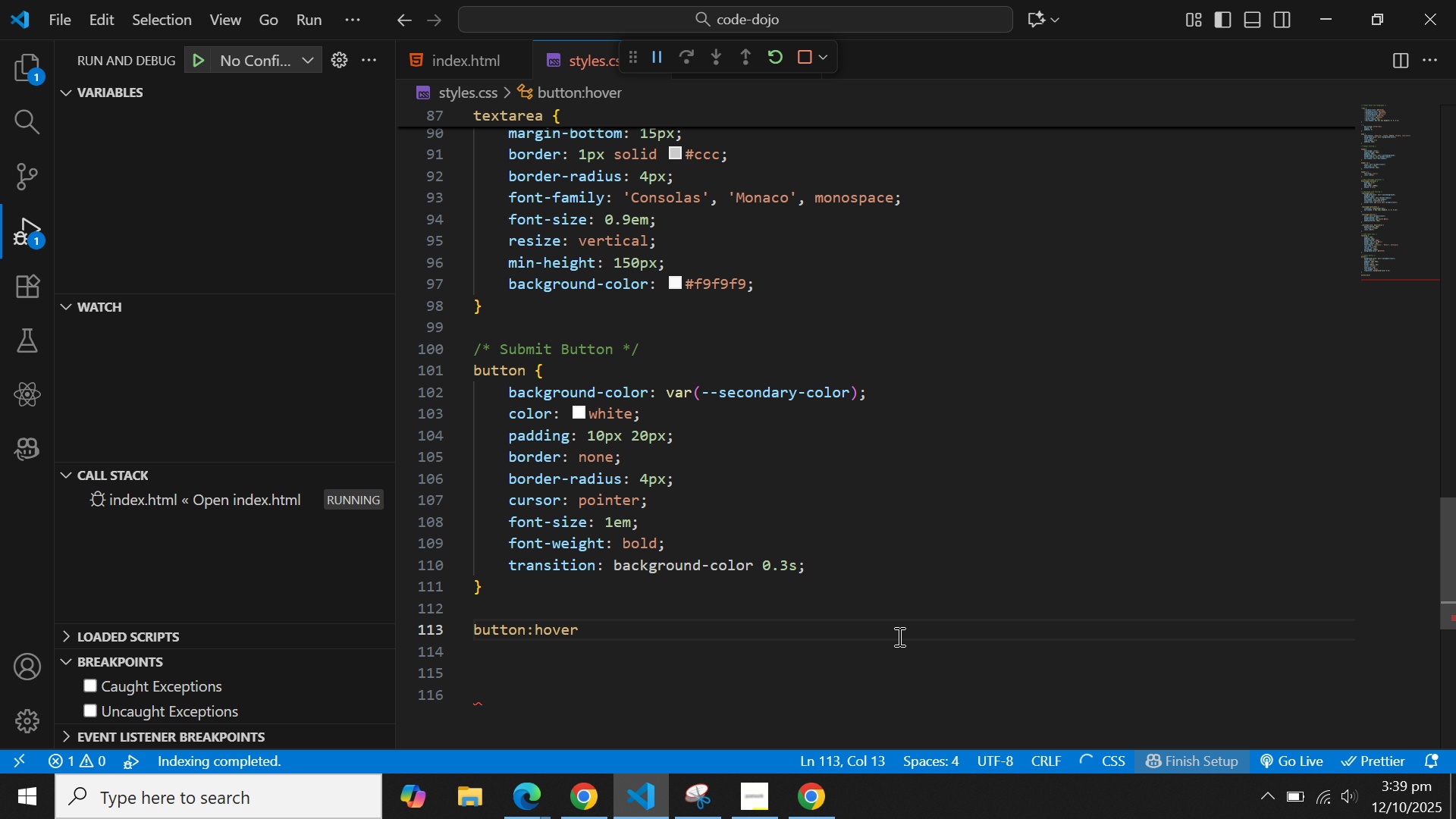 
key(Space)
 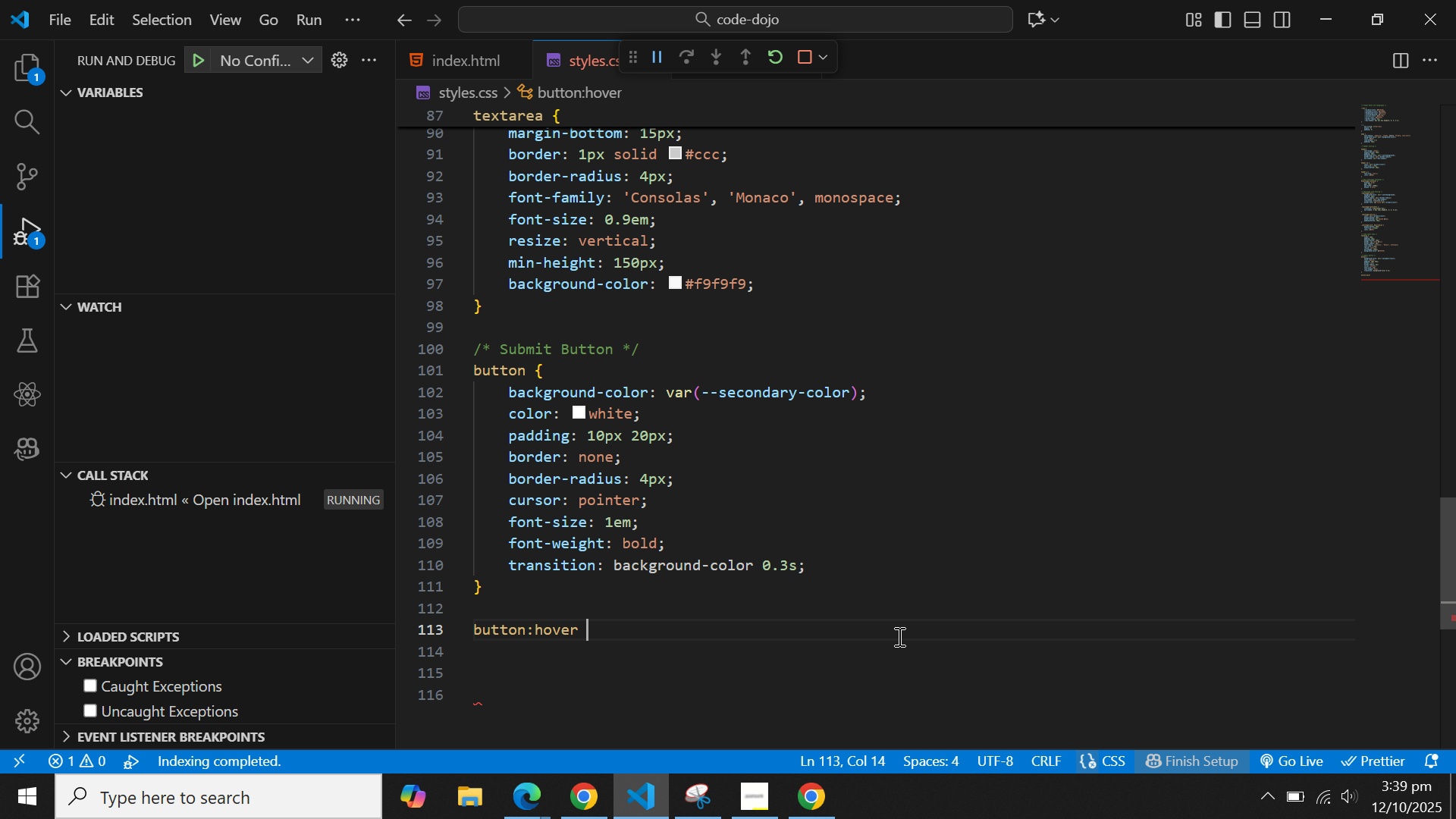 
key(Shift+BracketLeft)
 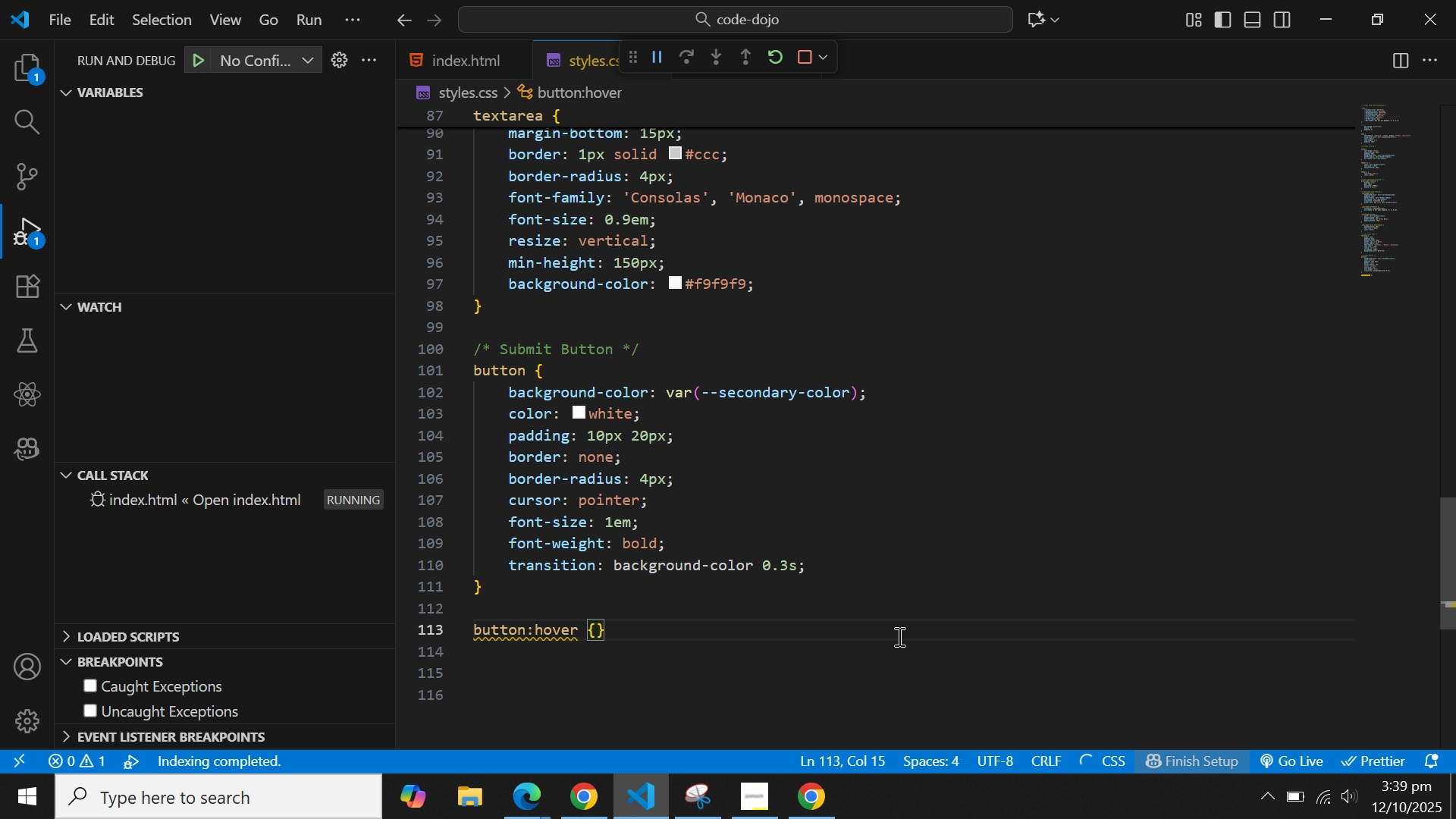 
key(Shift+Enter)
 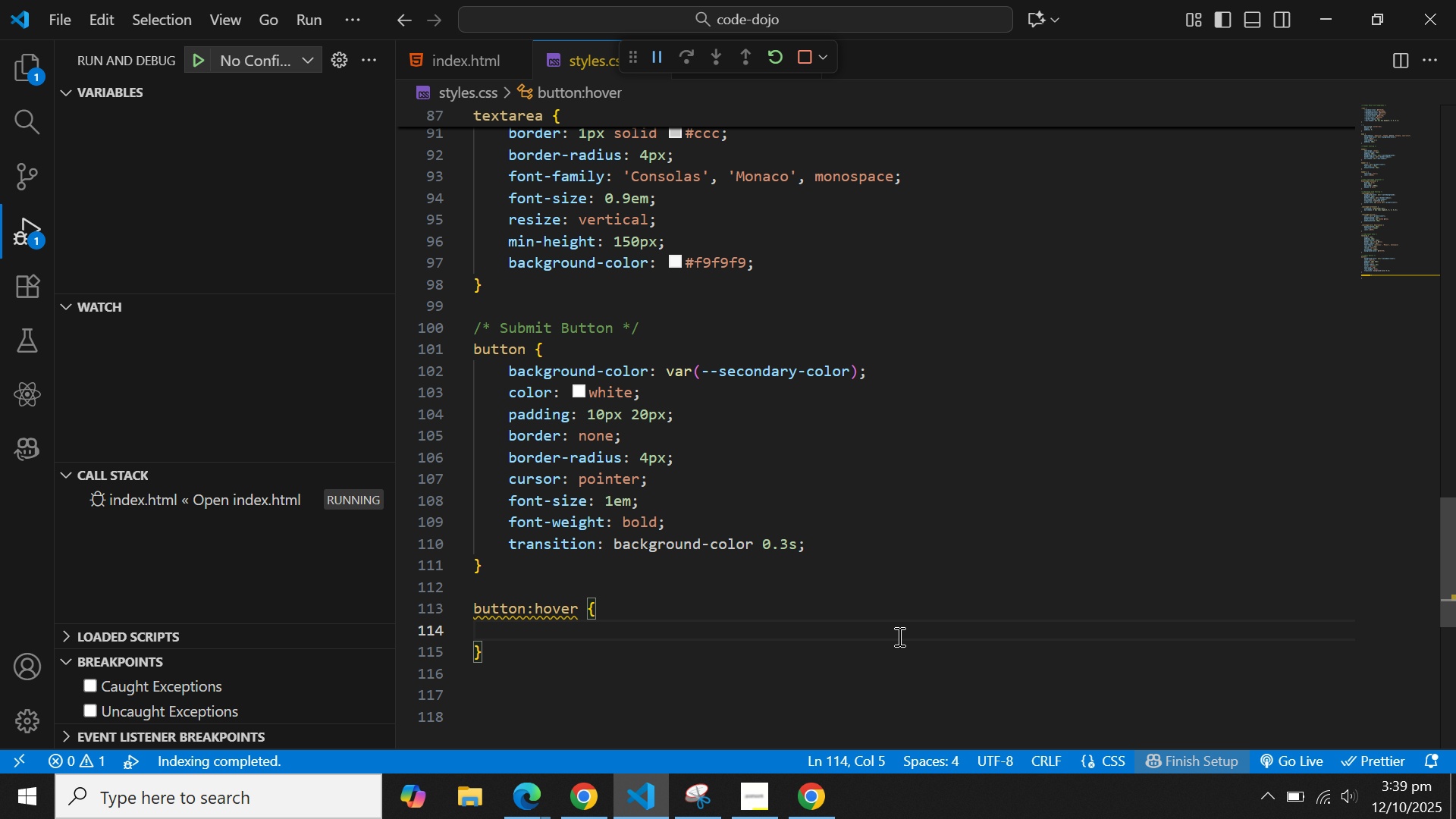 
type(back)
 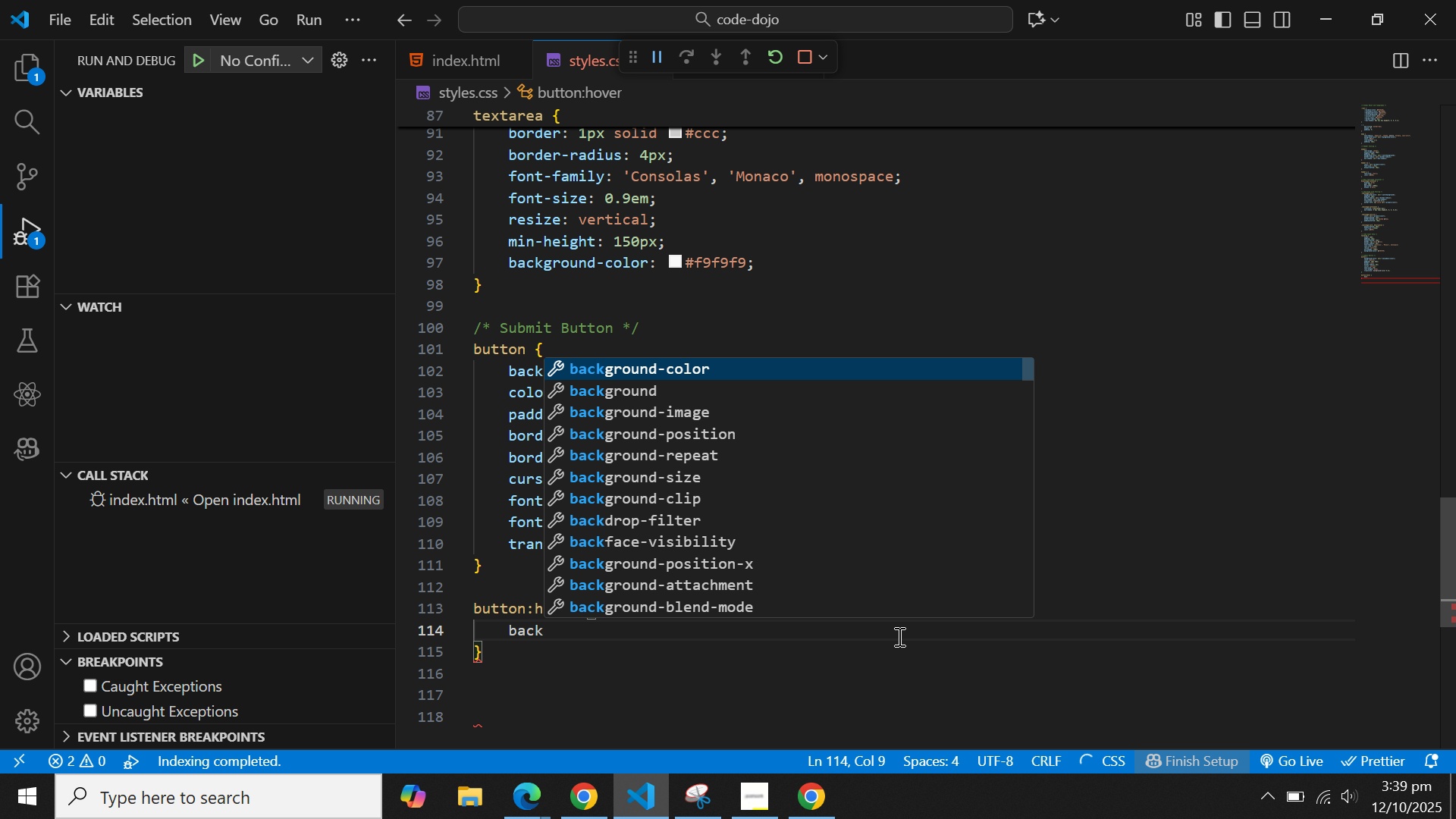 
key(Enter)
 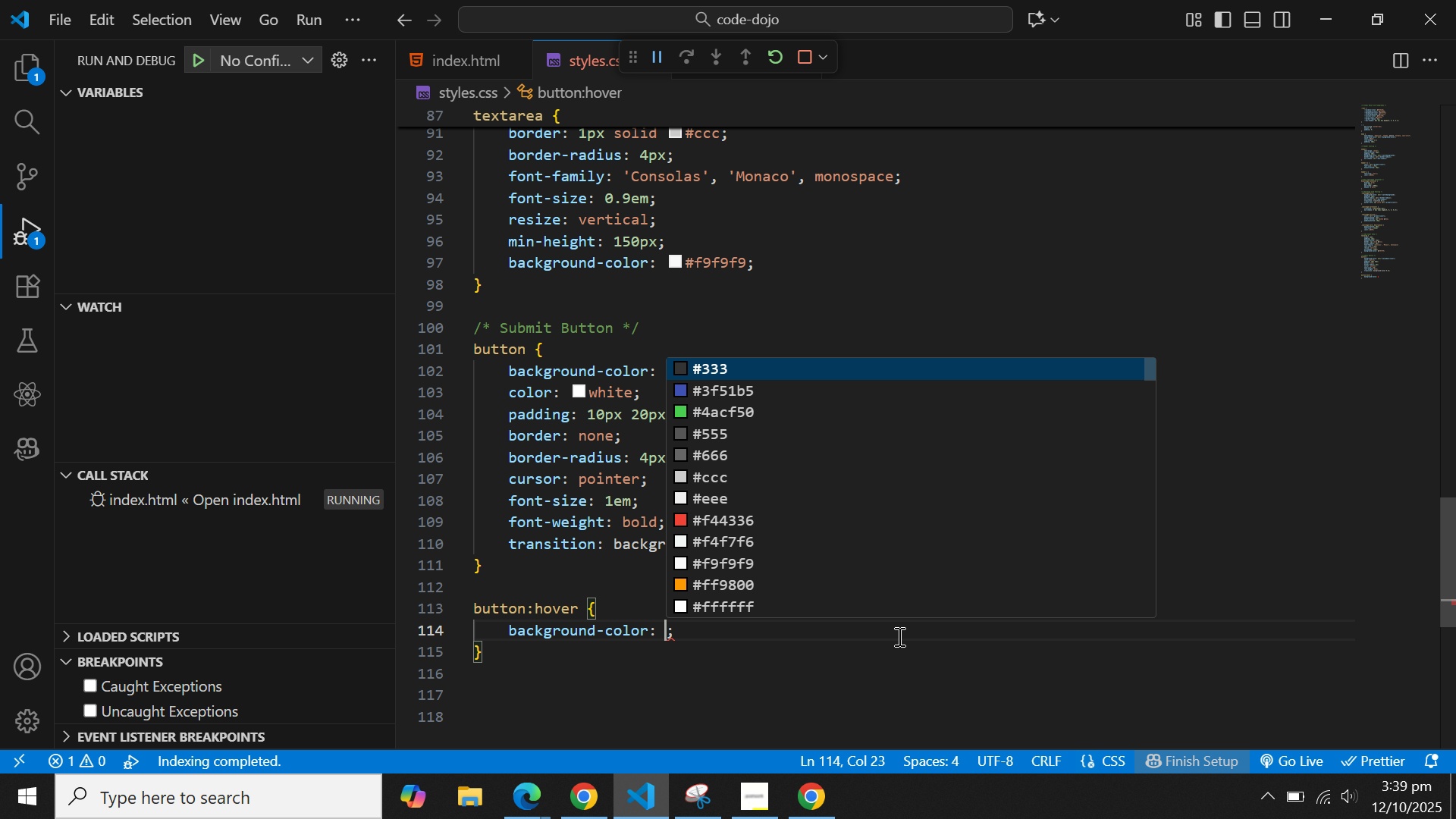 
key(Shift+3)
 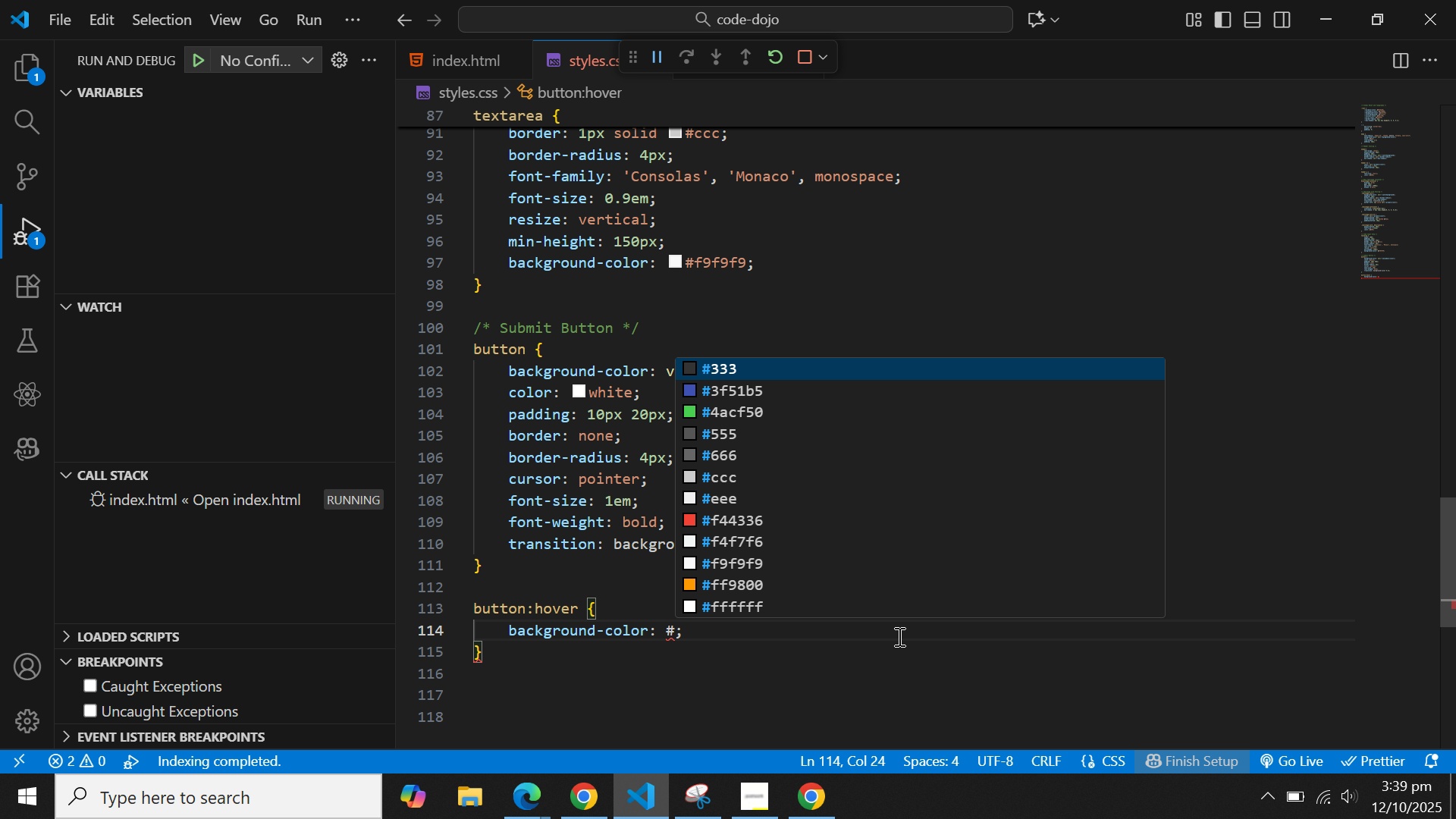 
type(e68900)
 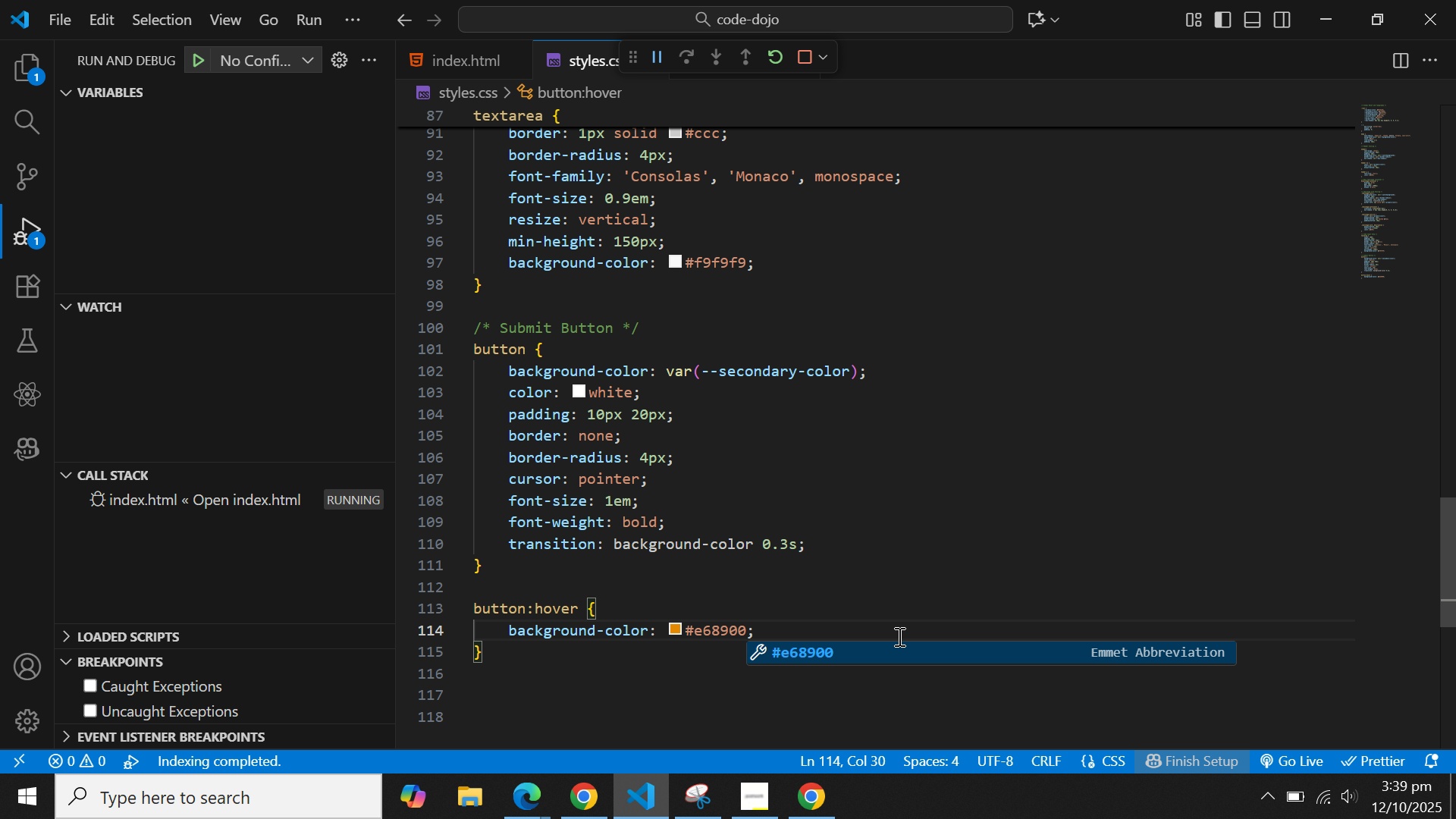 
key(ArrowRight)
 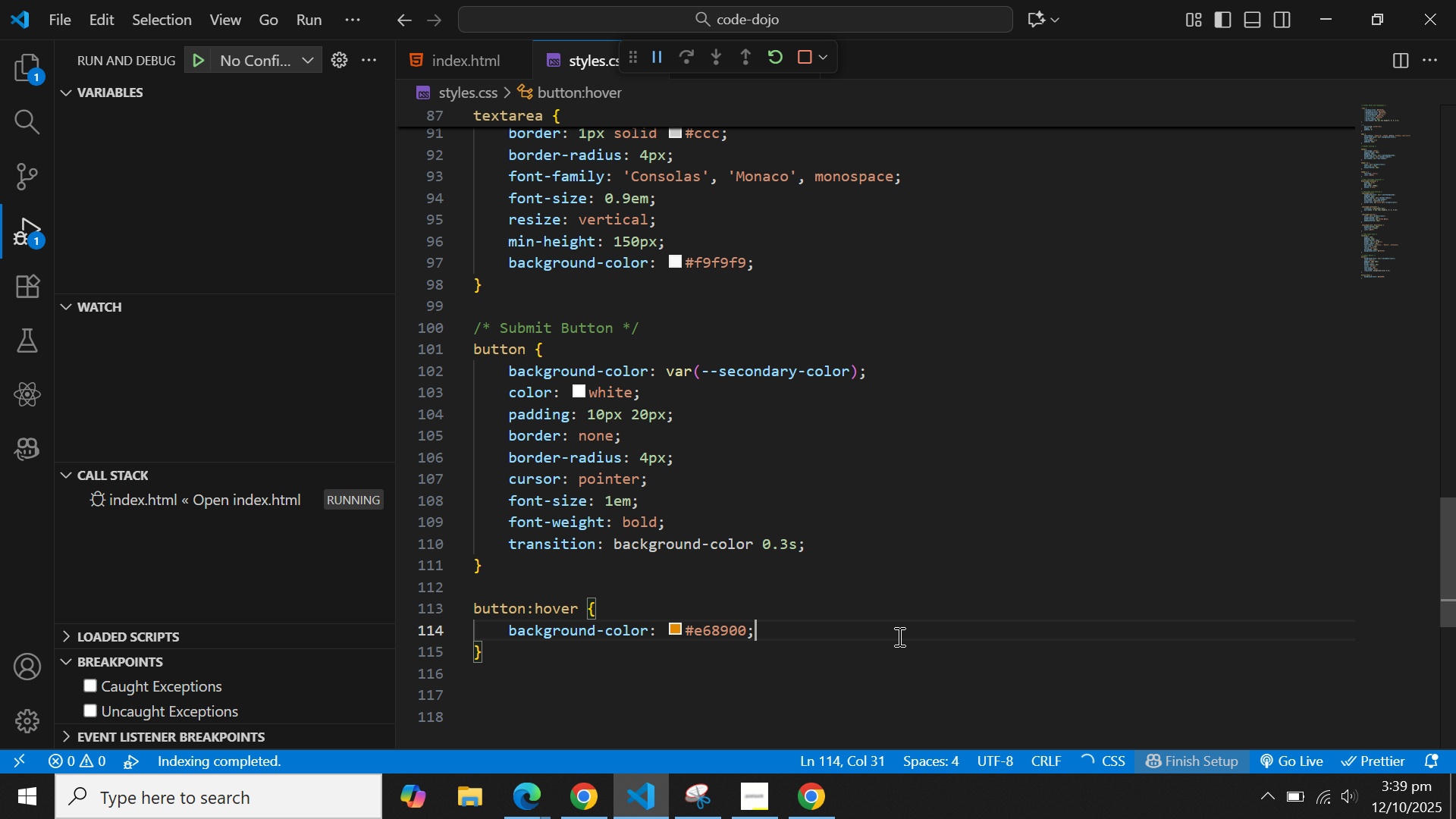 
key(ArrowDown)
 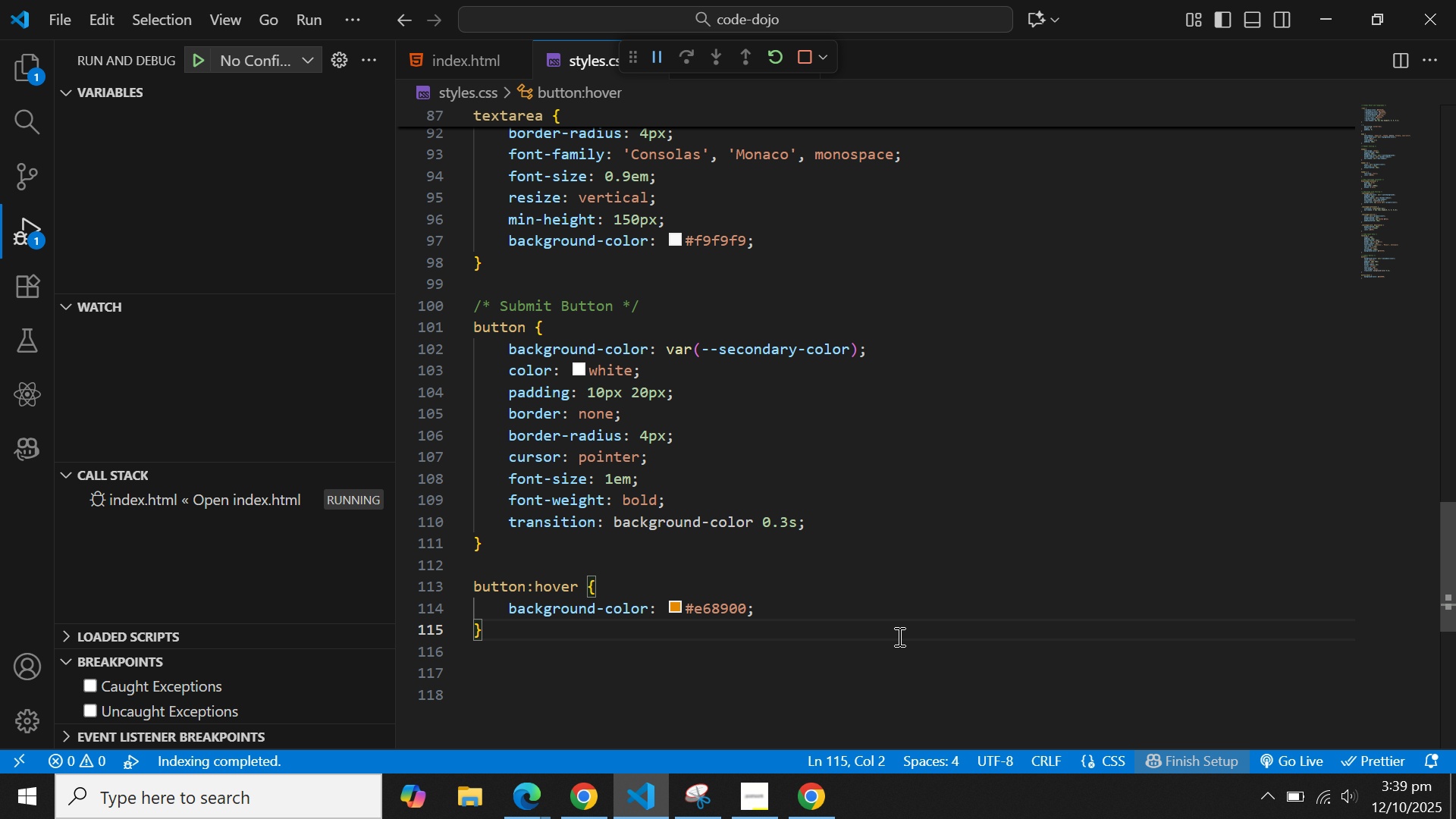 
key(Enter)
 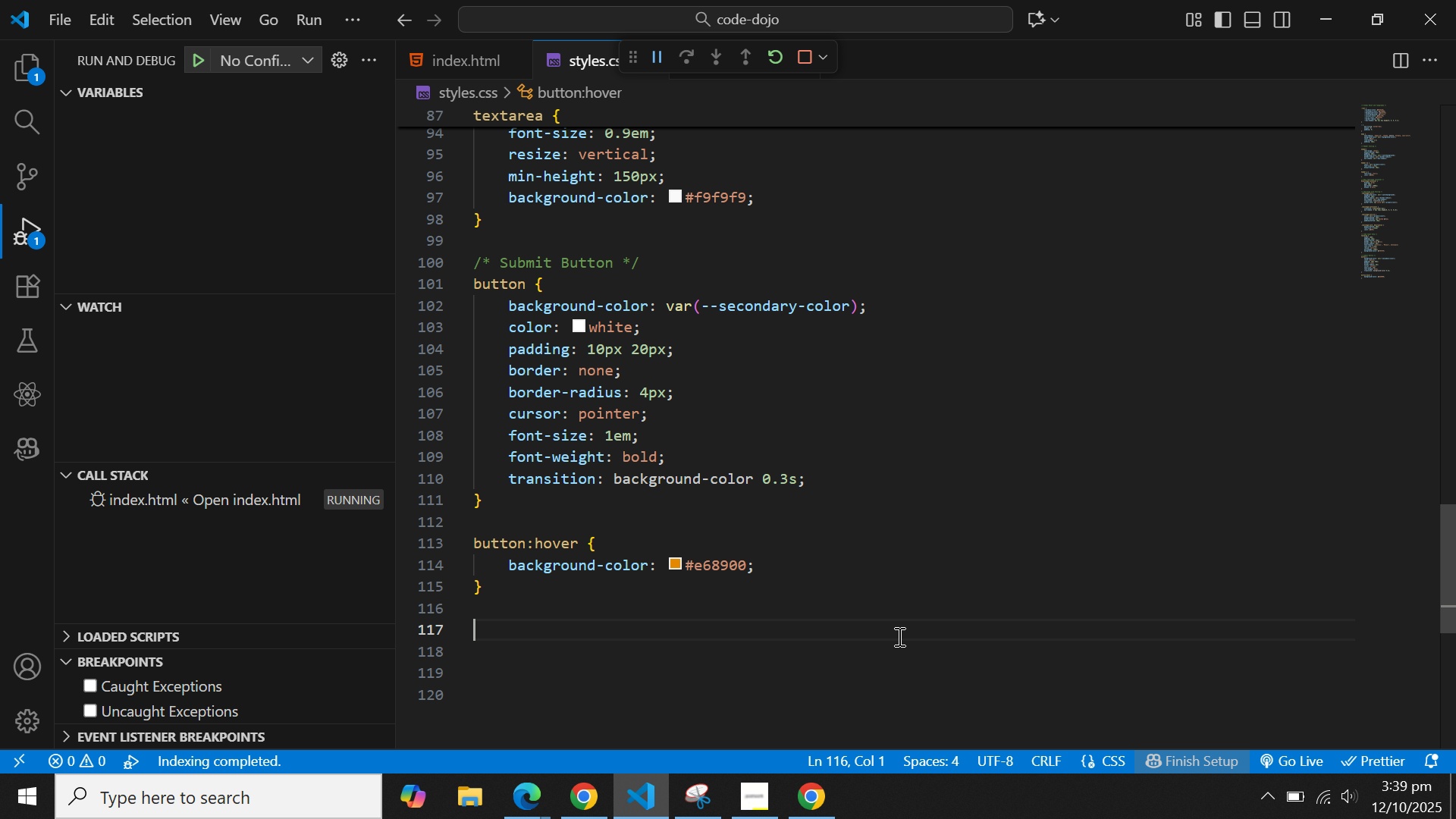 
key(Enter)
 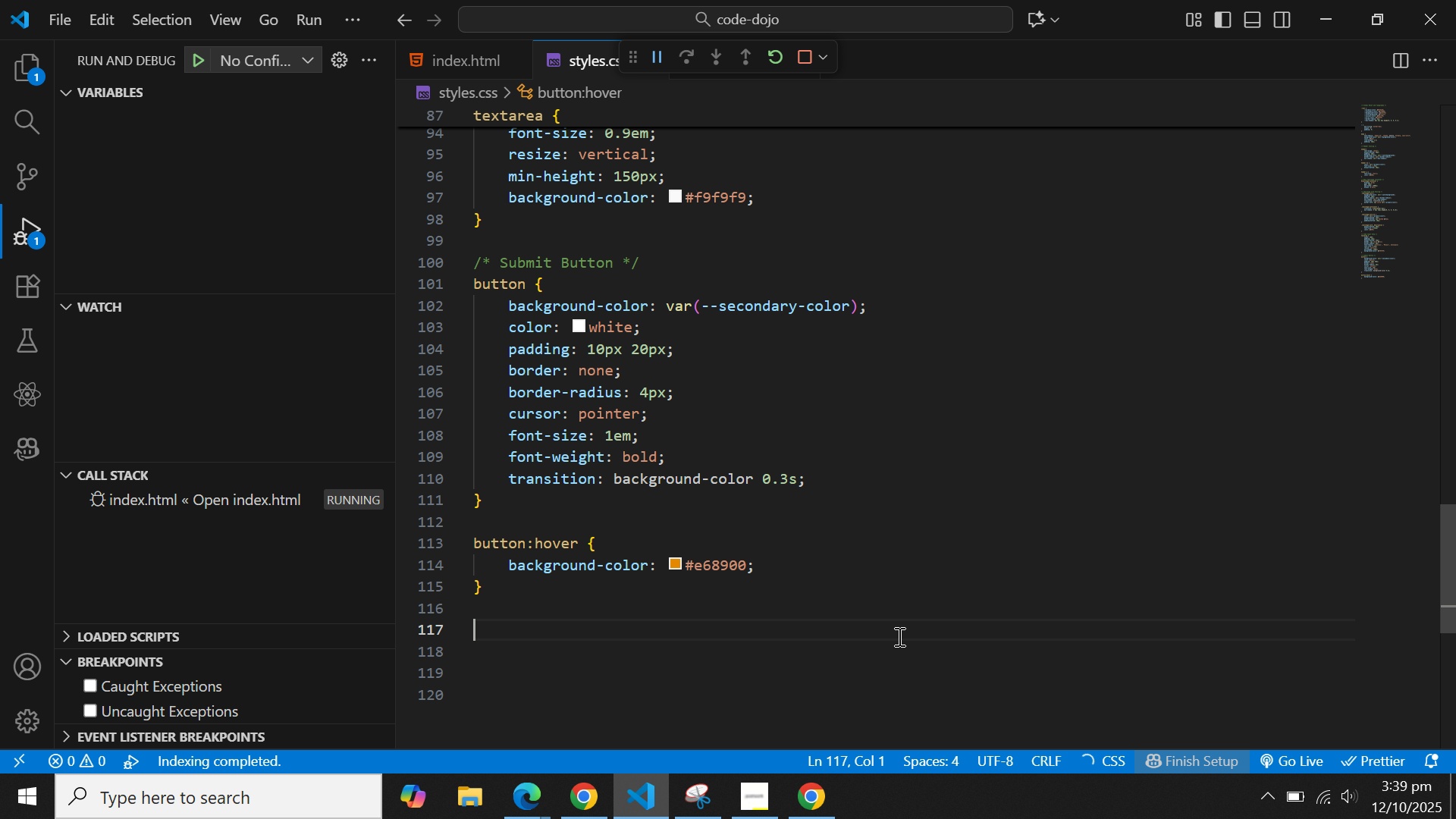 
hold_key(key=ControlLeft, duration=0.49)
 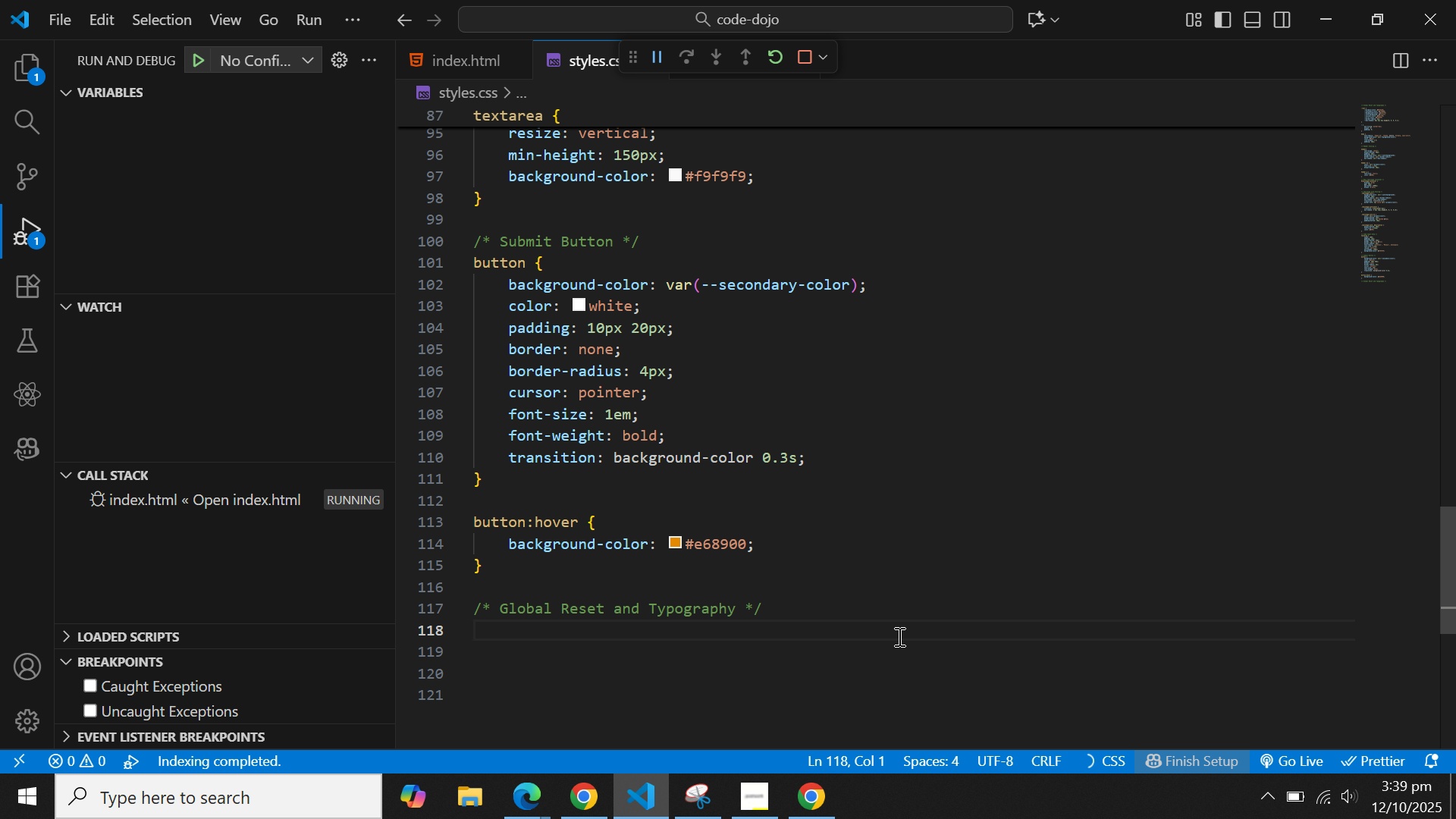 
key(V)
 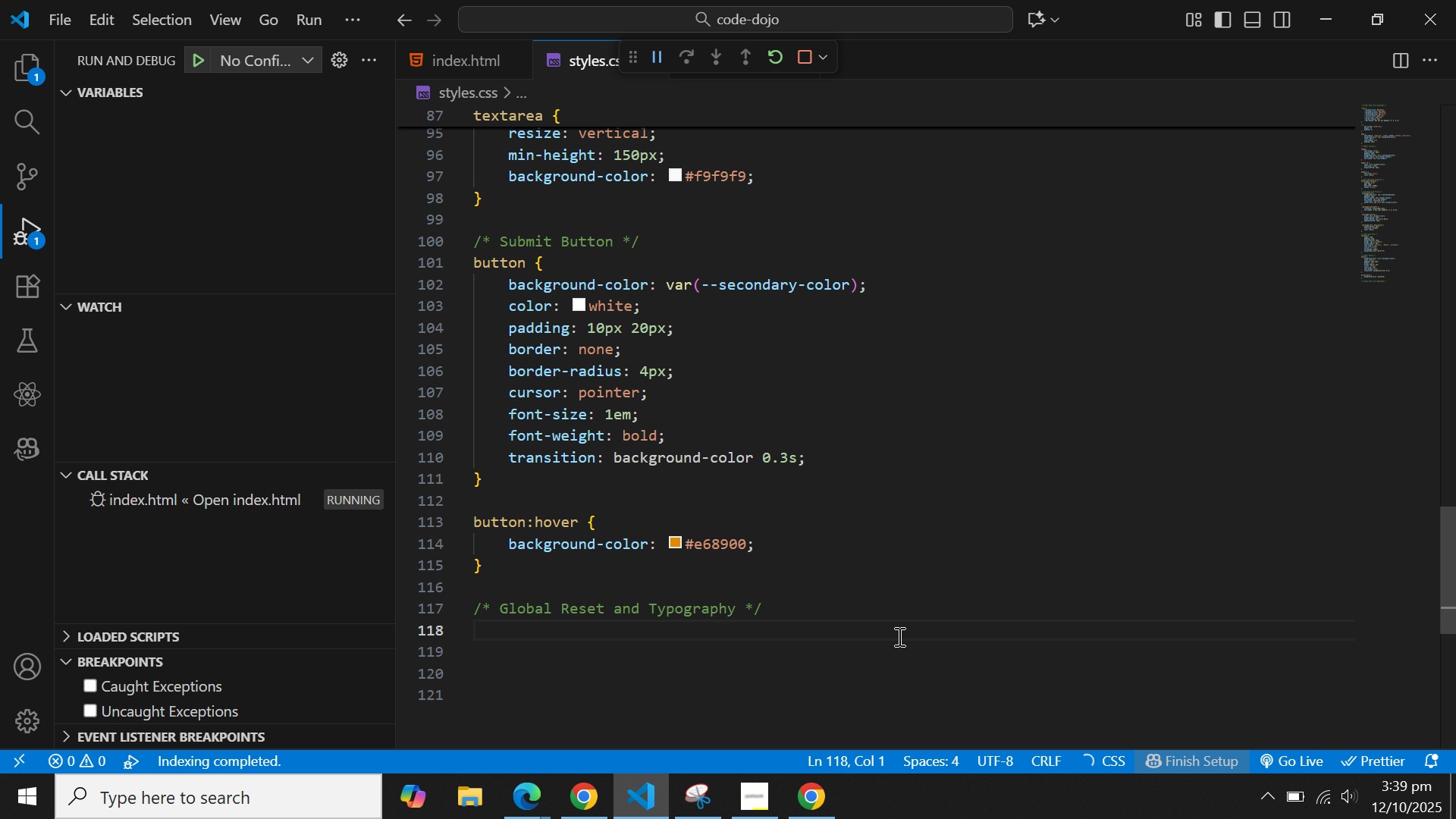 
key(ArrowLeft)
 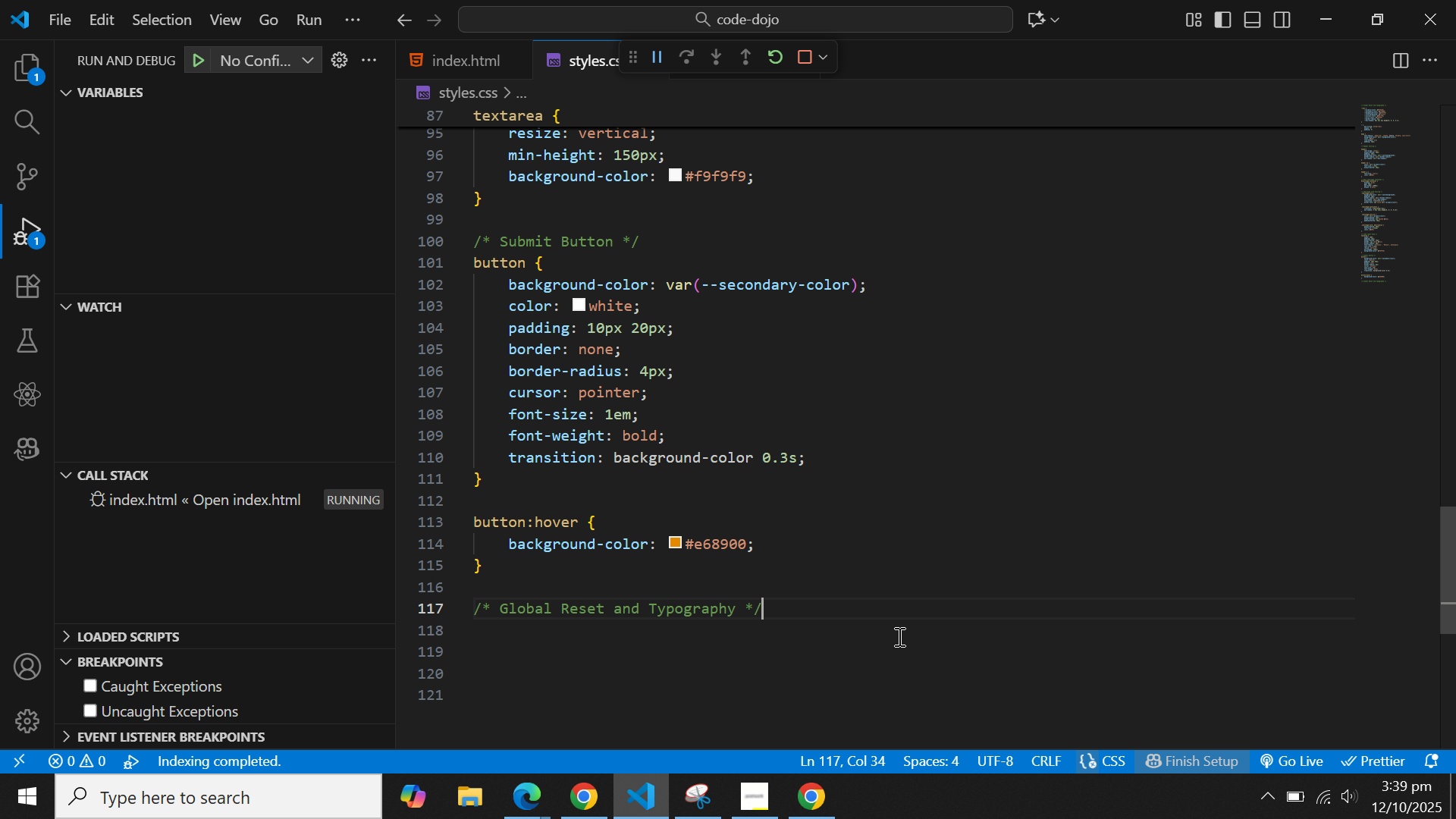 
key(ArrowLeft)
 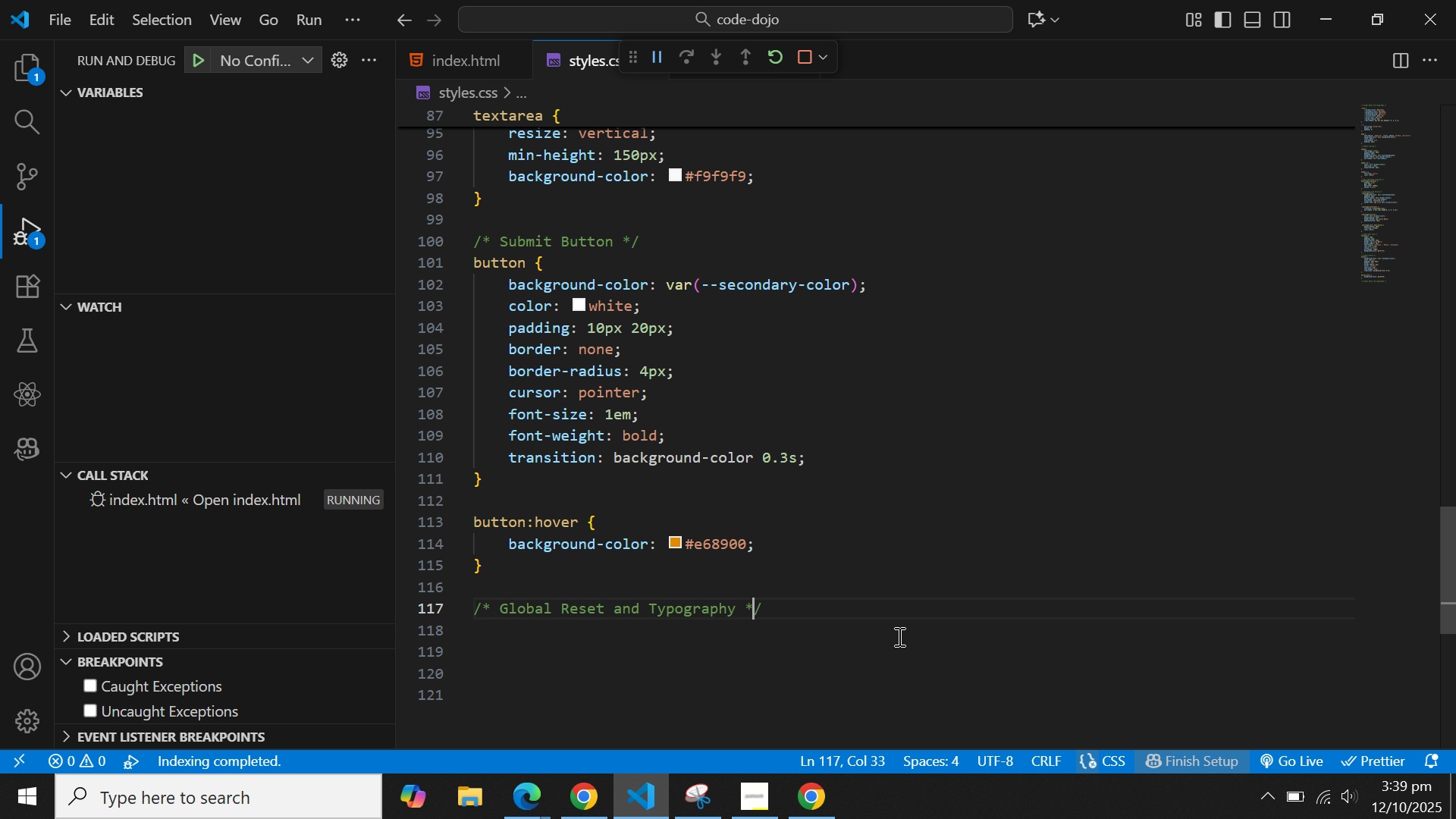 
key(ArrowLeft)
 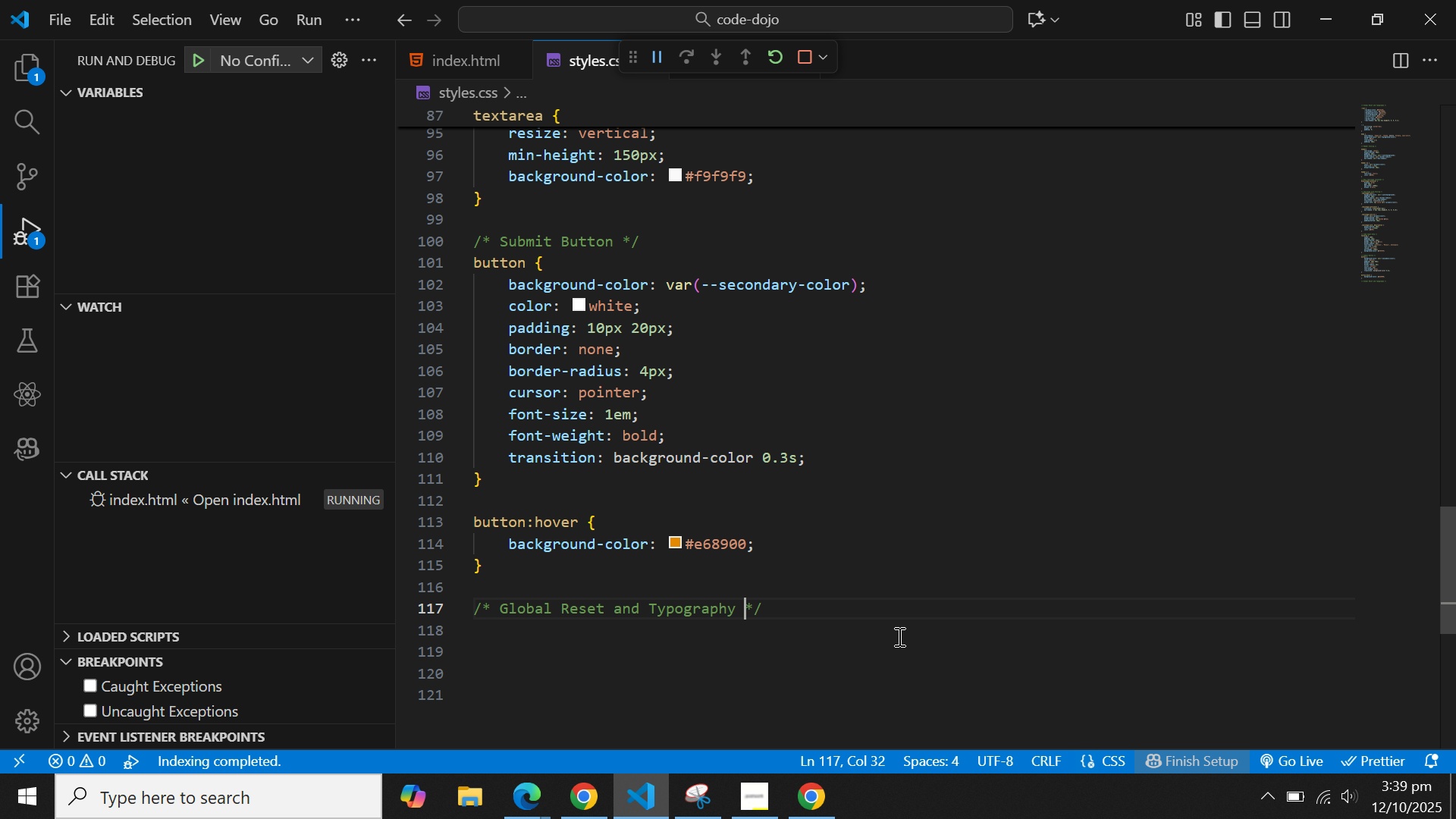 
key(ArrowLeft)
 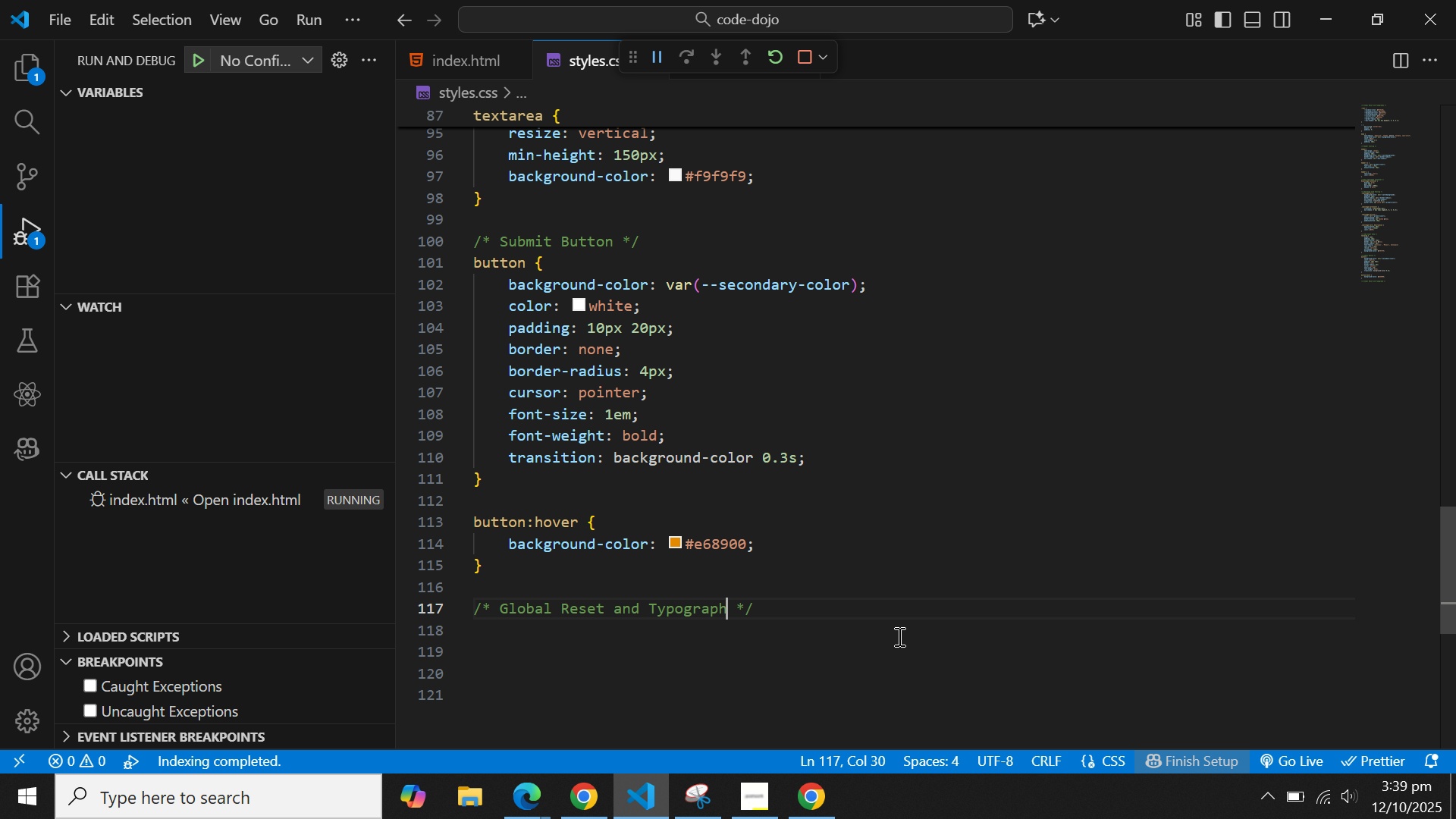 
hold_key(key=Backspace, duration=1.24)
 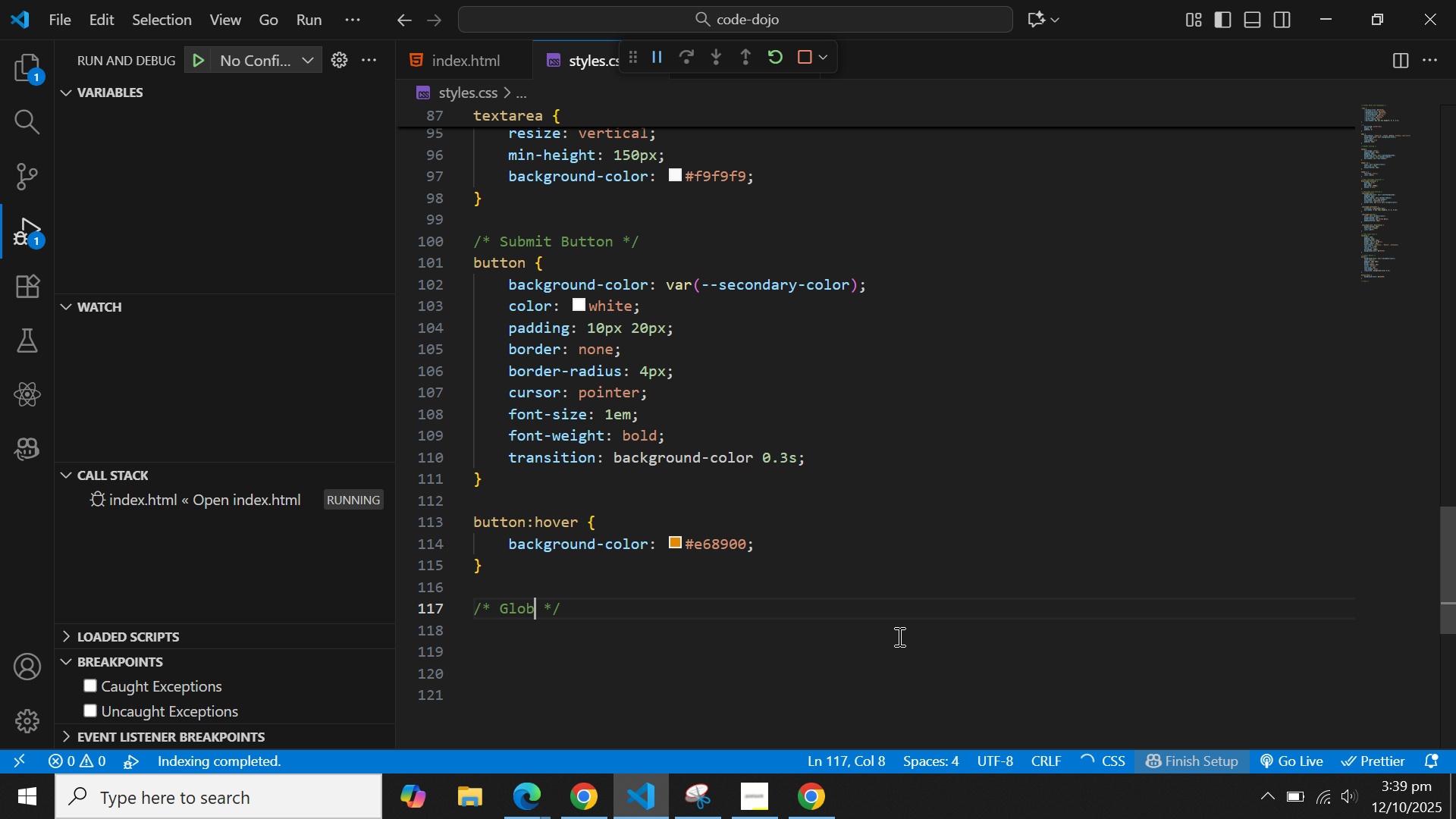 
key(Backspace)
key(Backspace)
key(Backspace)
key(Backspace)
type(Ouput Messages)
 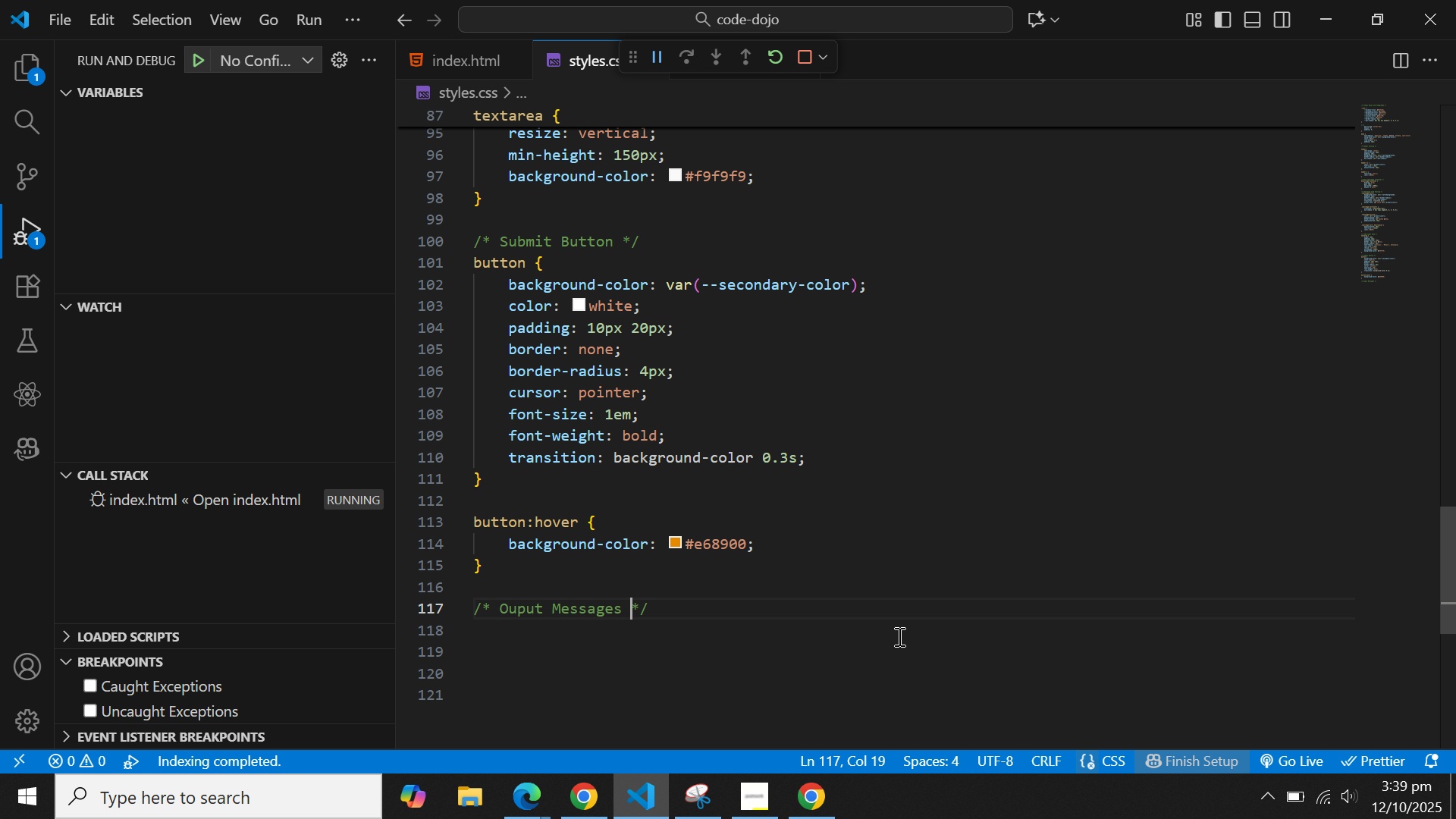 
 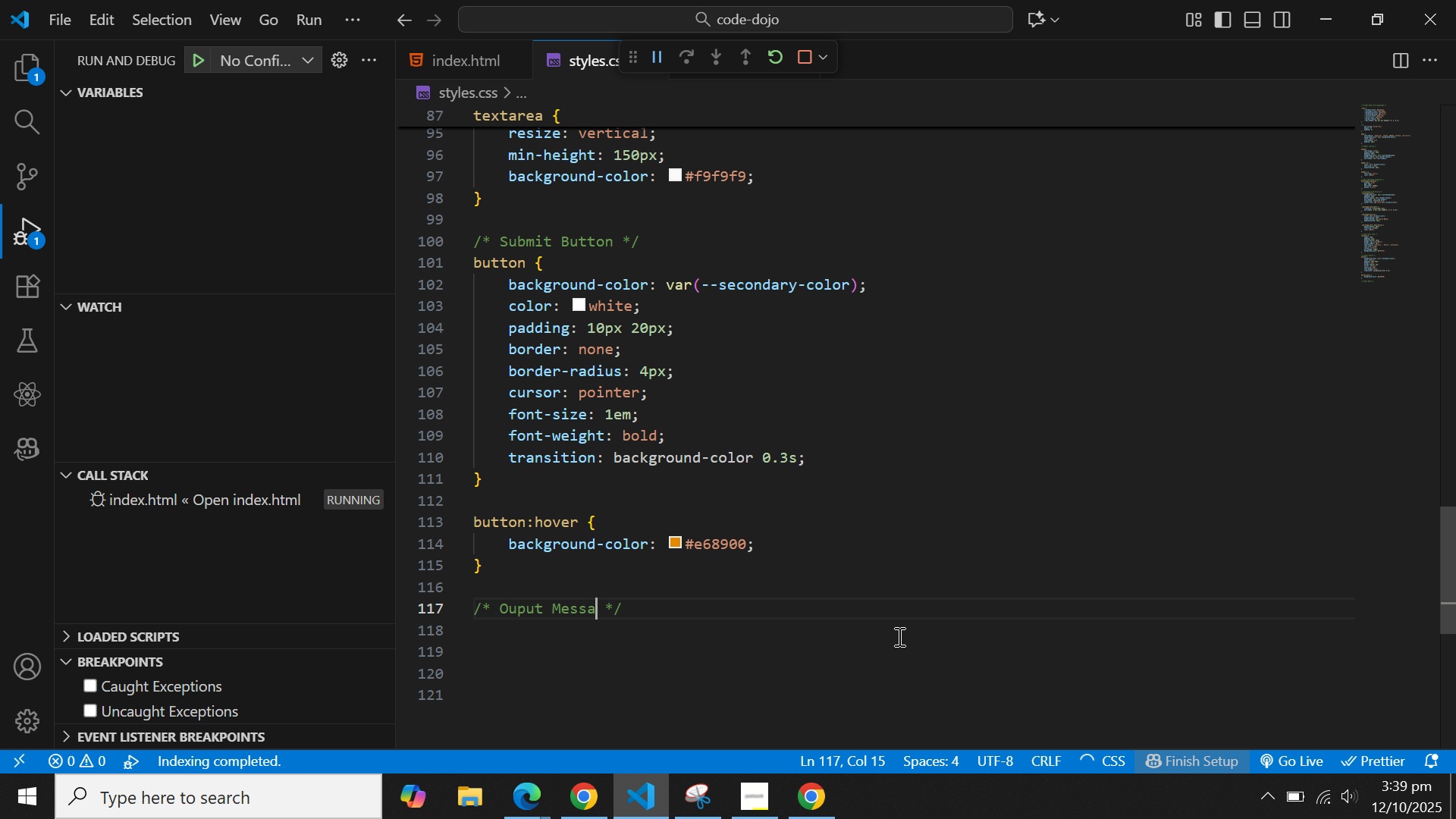 
key(ArrowRight)
 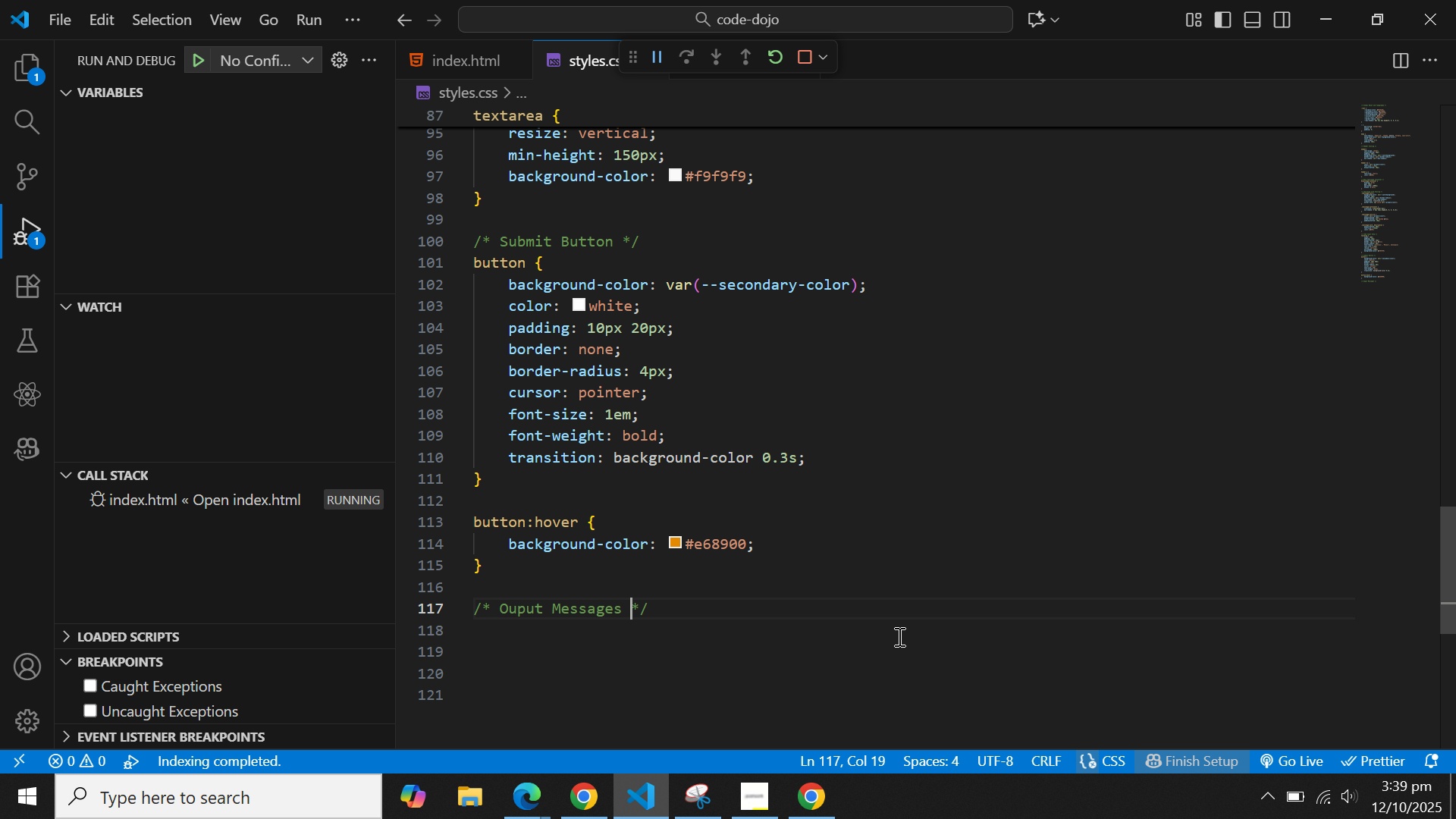 
key(ArrowRight)
 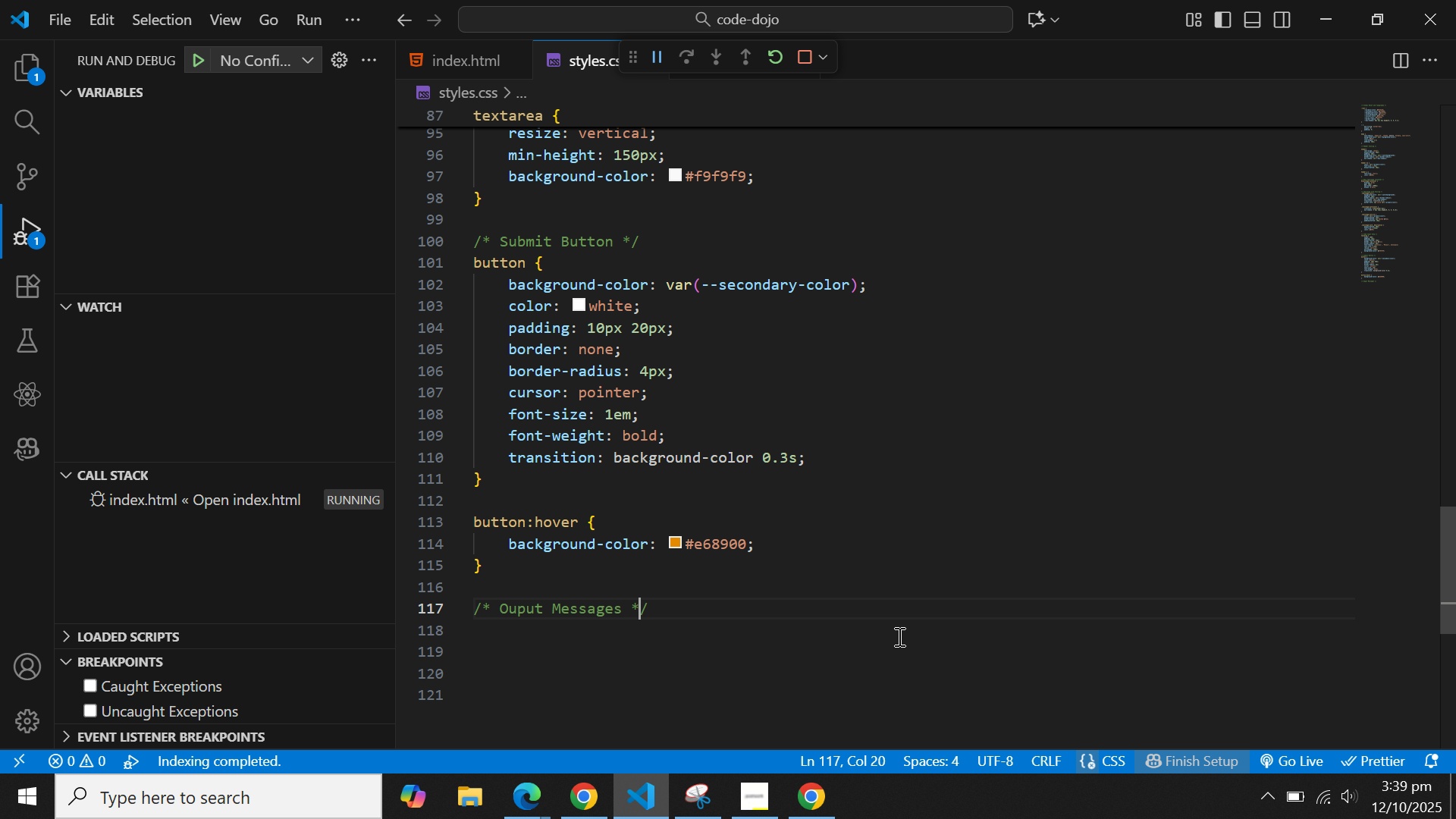 
key(ArrowRight)
 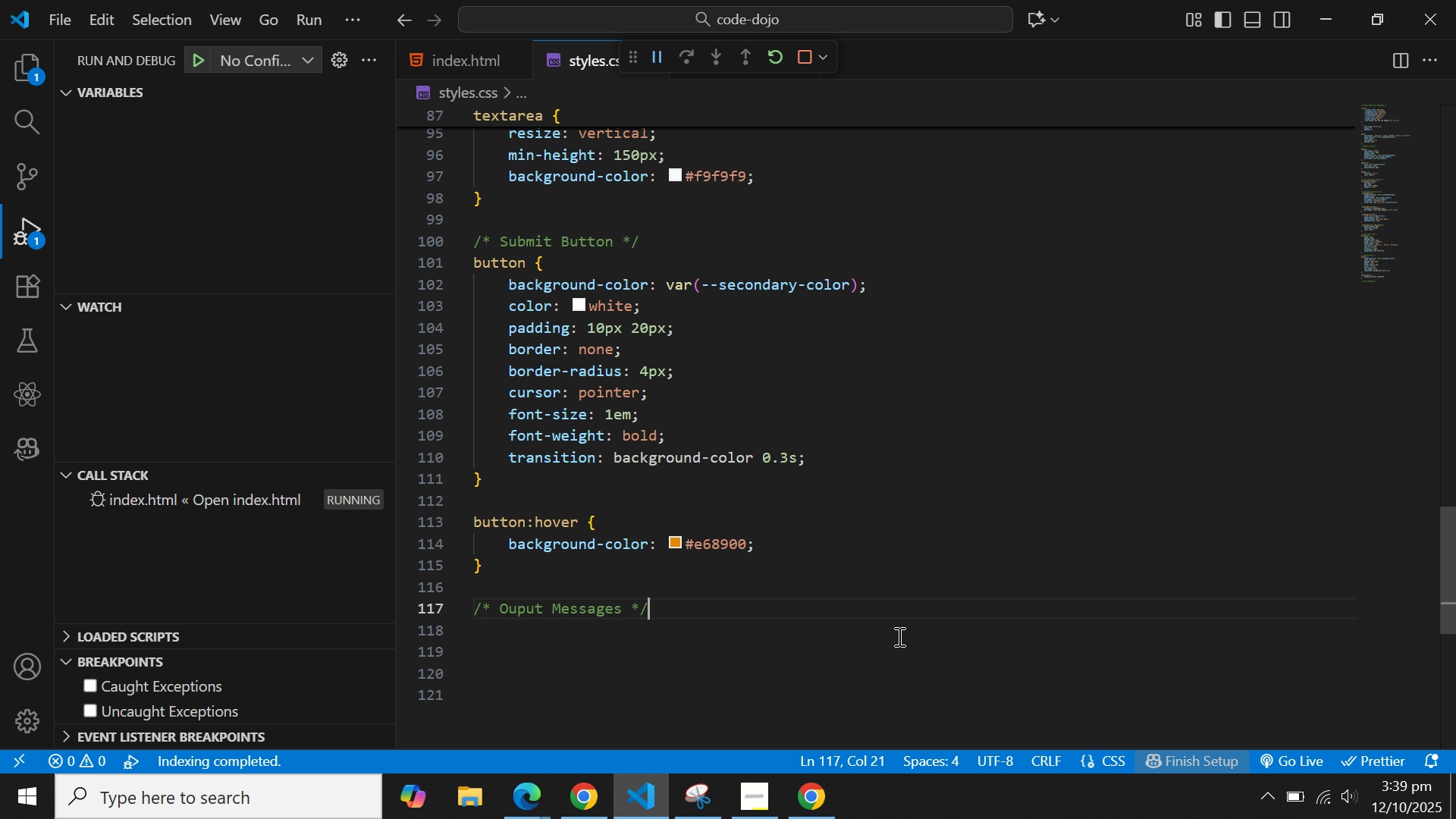 
key(Enter)
 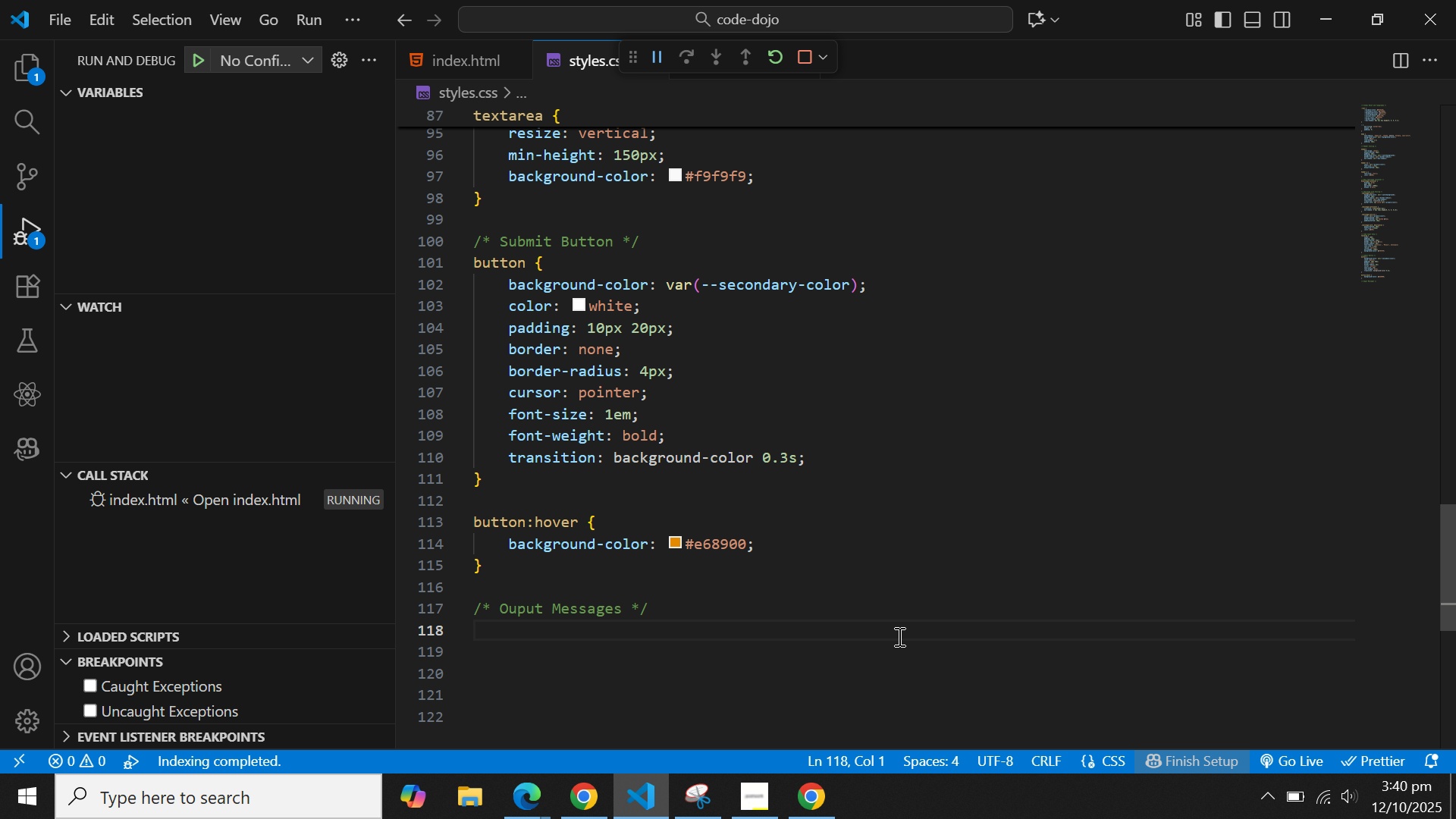 
wait(5.2)
 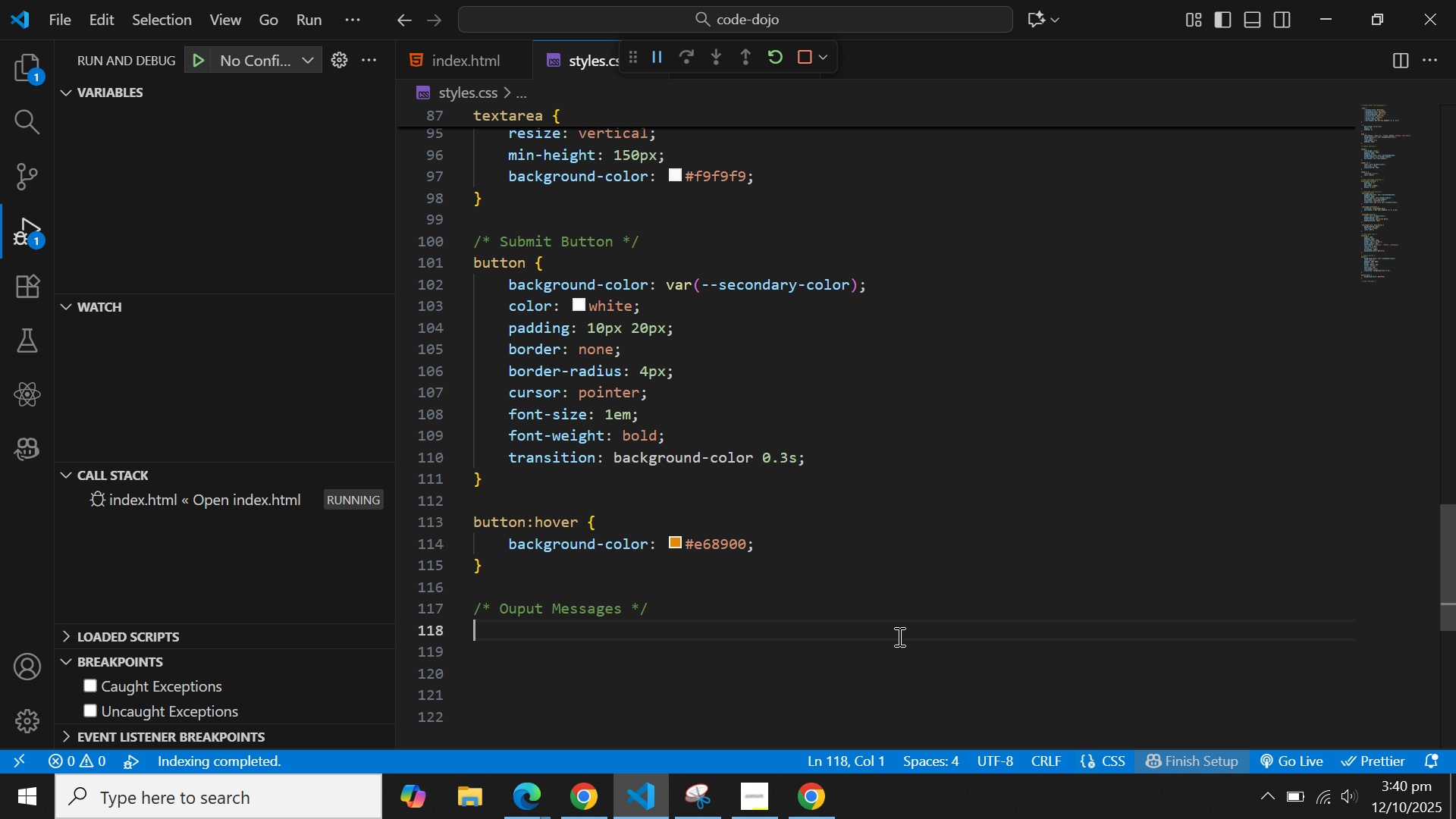 
type(.output.message {)
 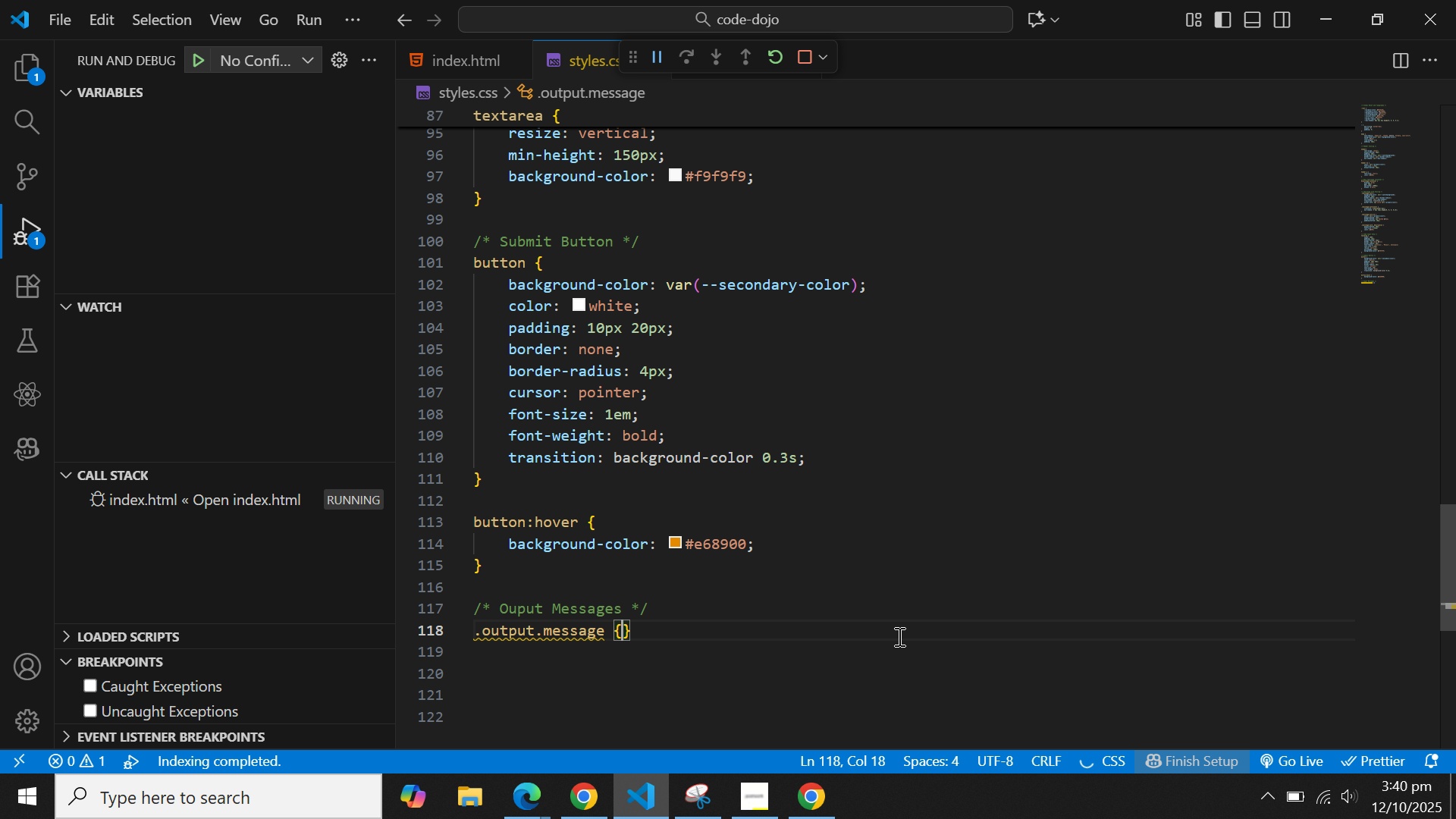 
 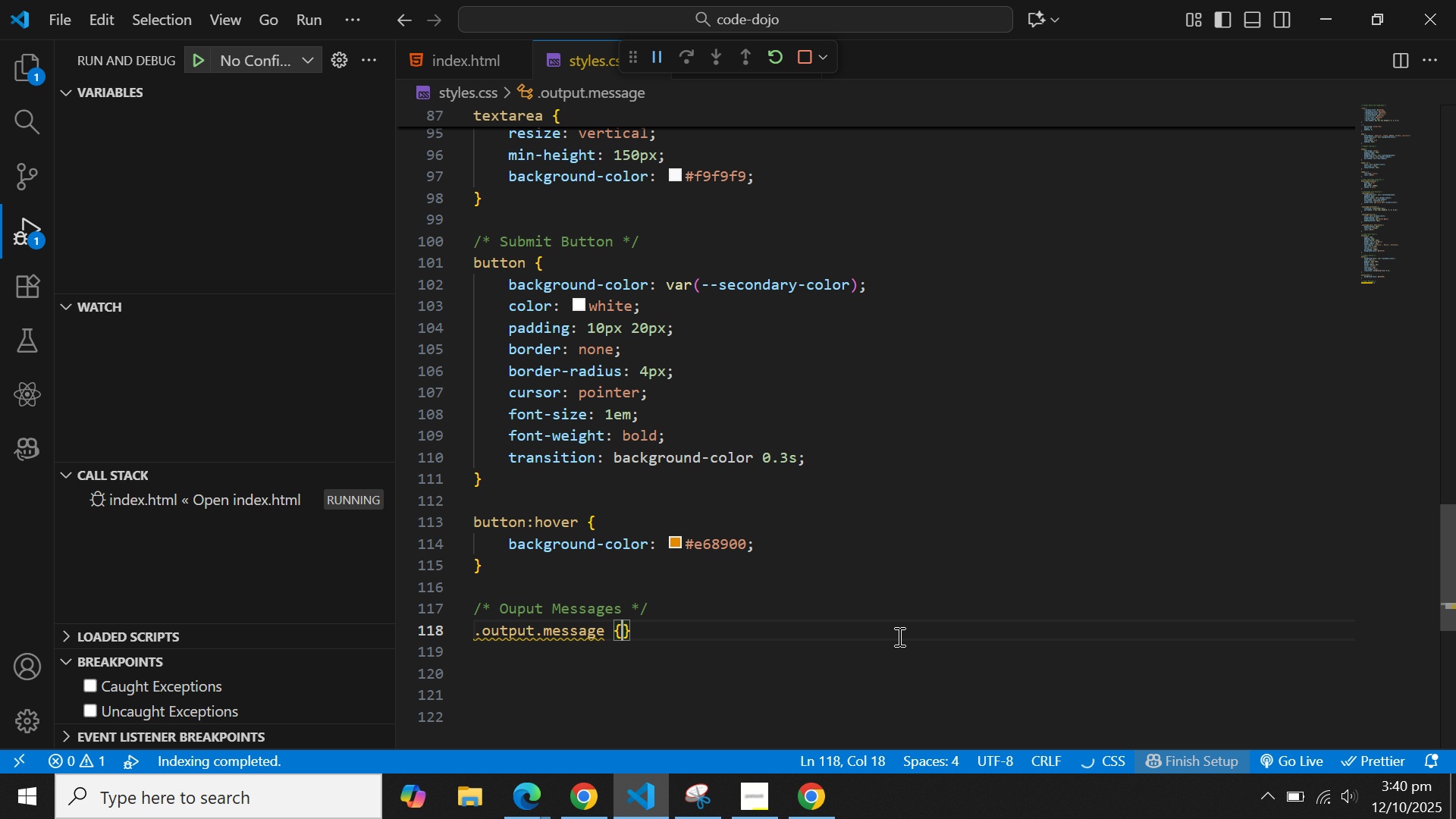 
key(Enter)
 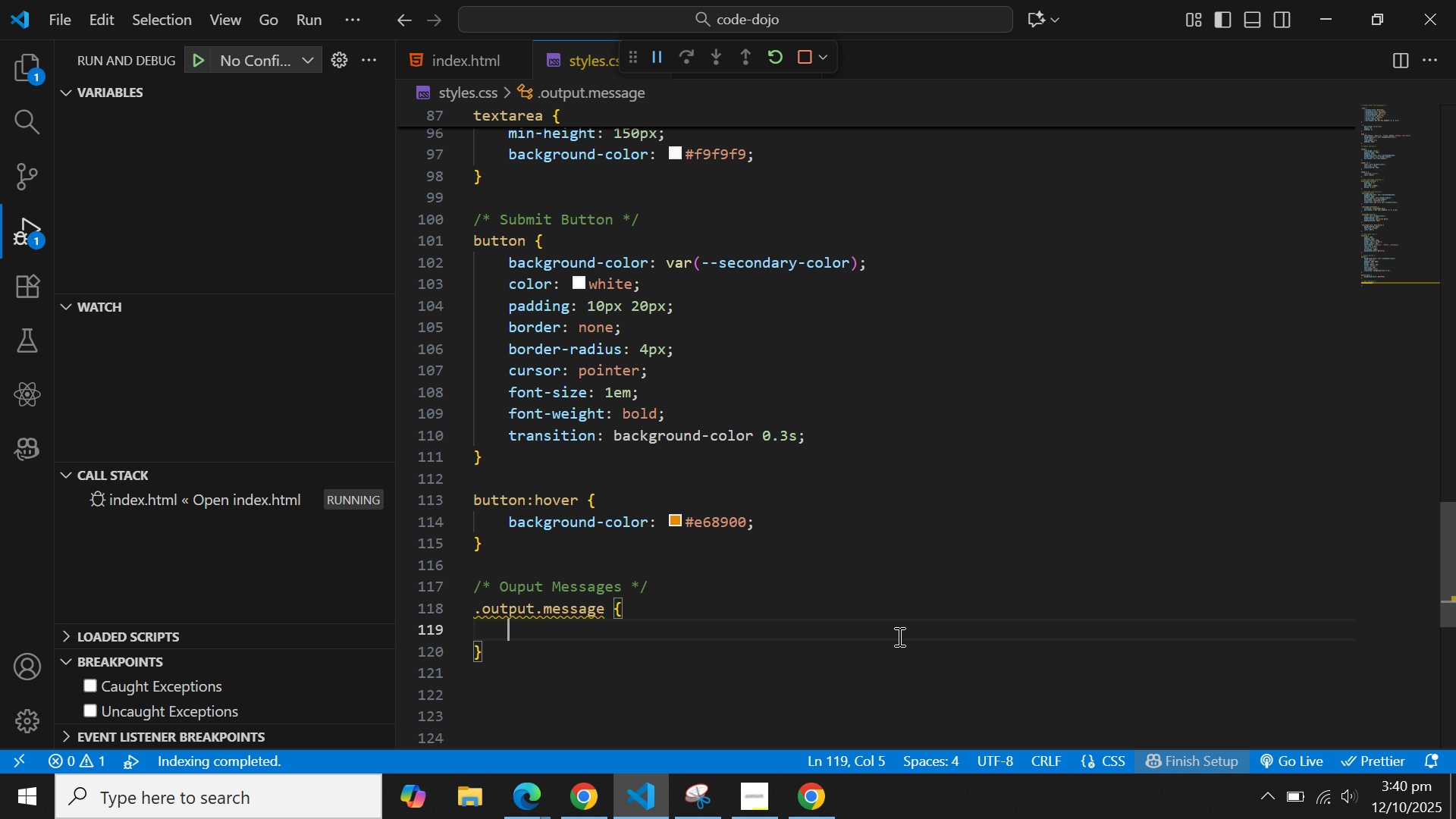 
key(ArrowUp)
 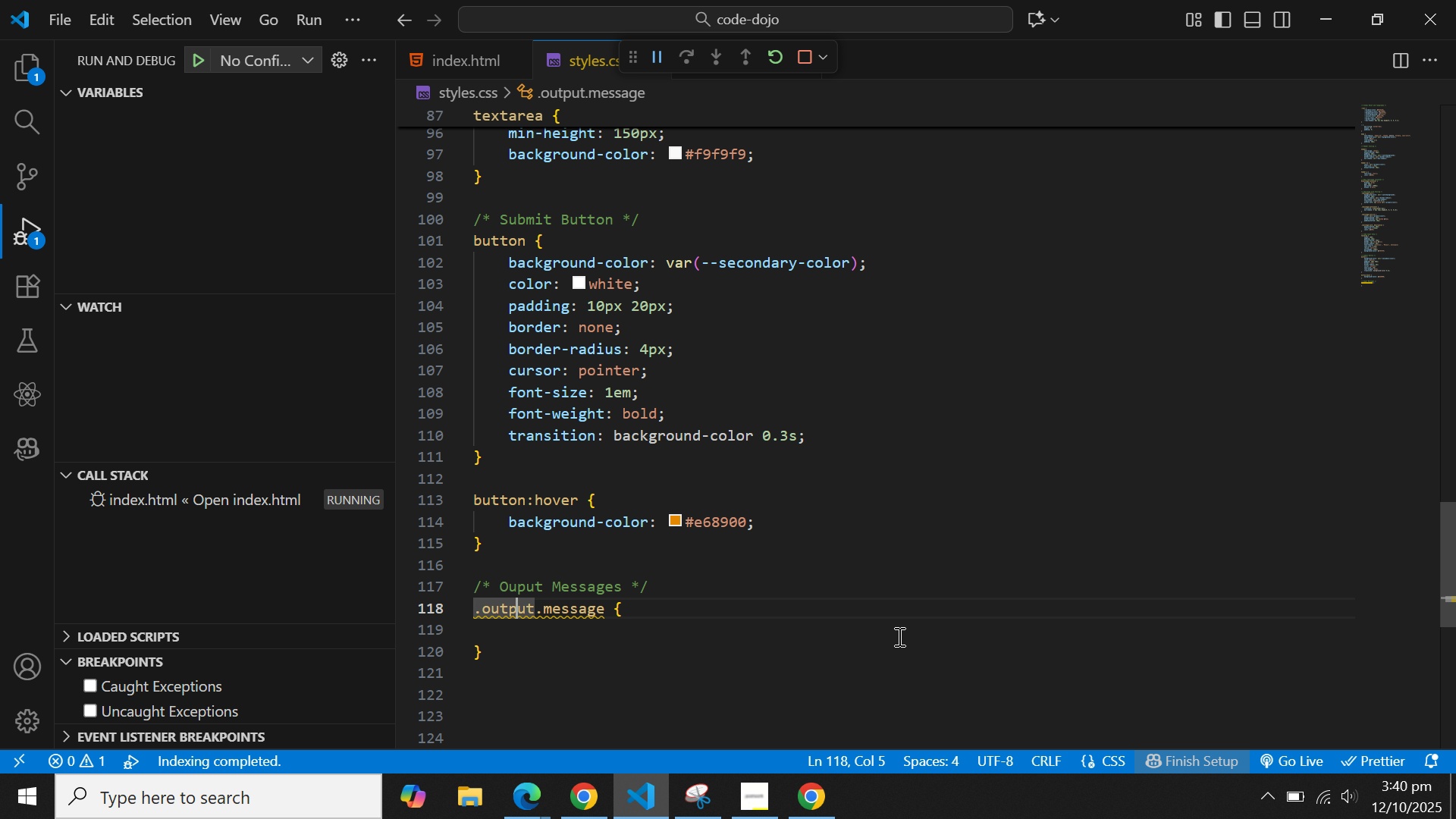 
key(ArrowRight)
 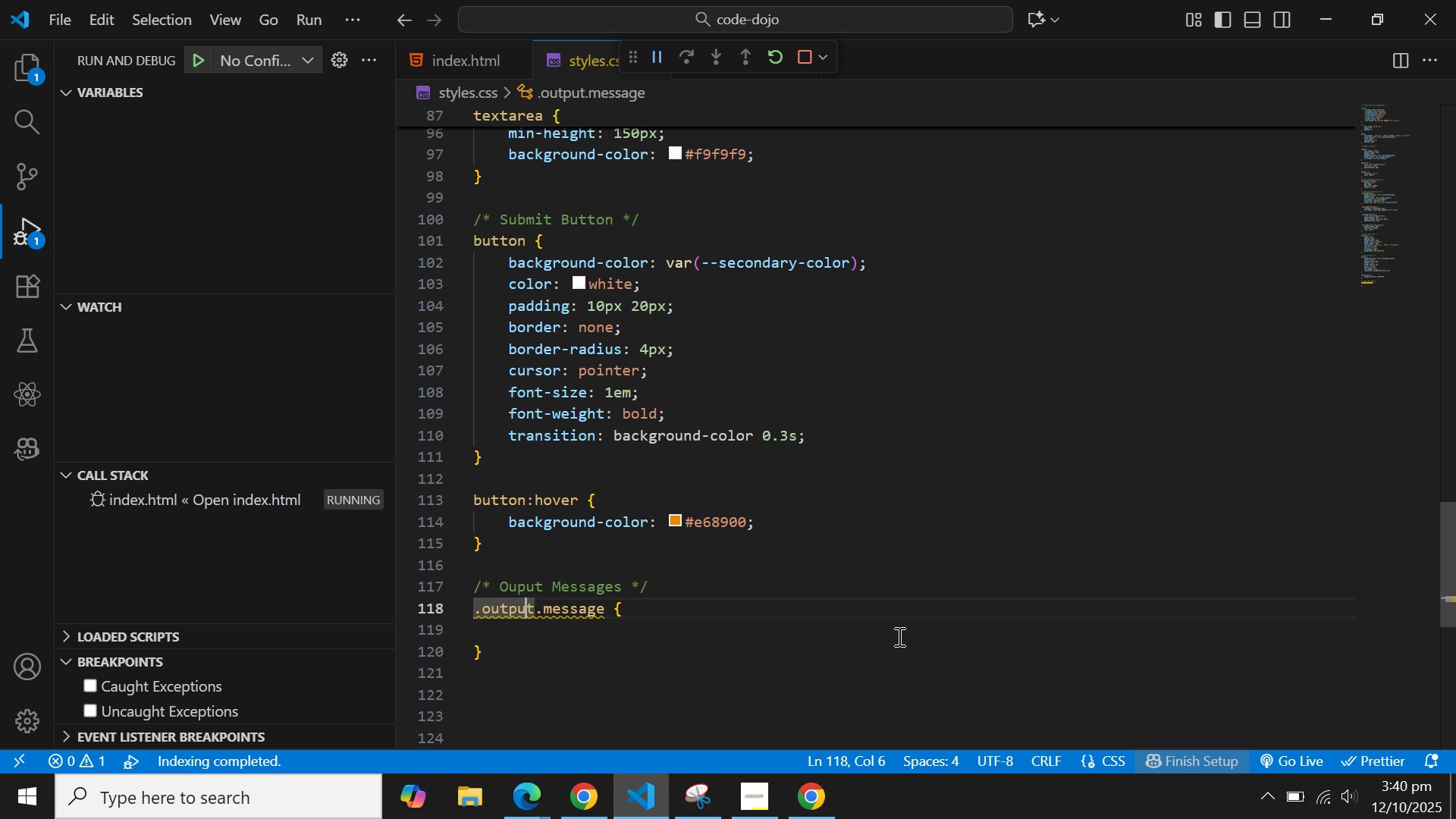 
key(ArrowRight)
 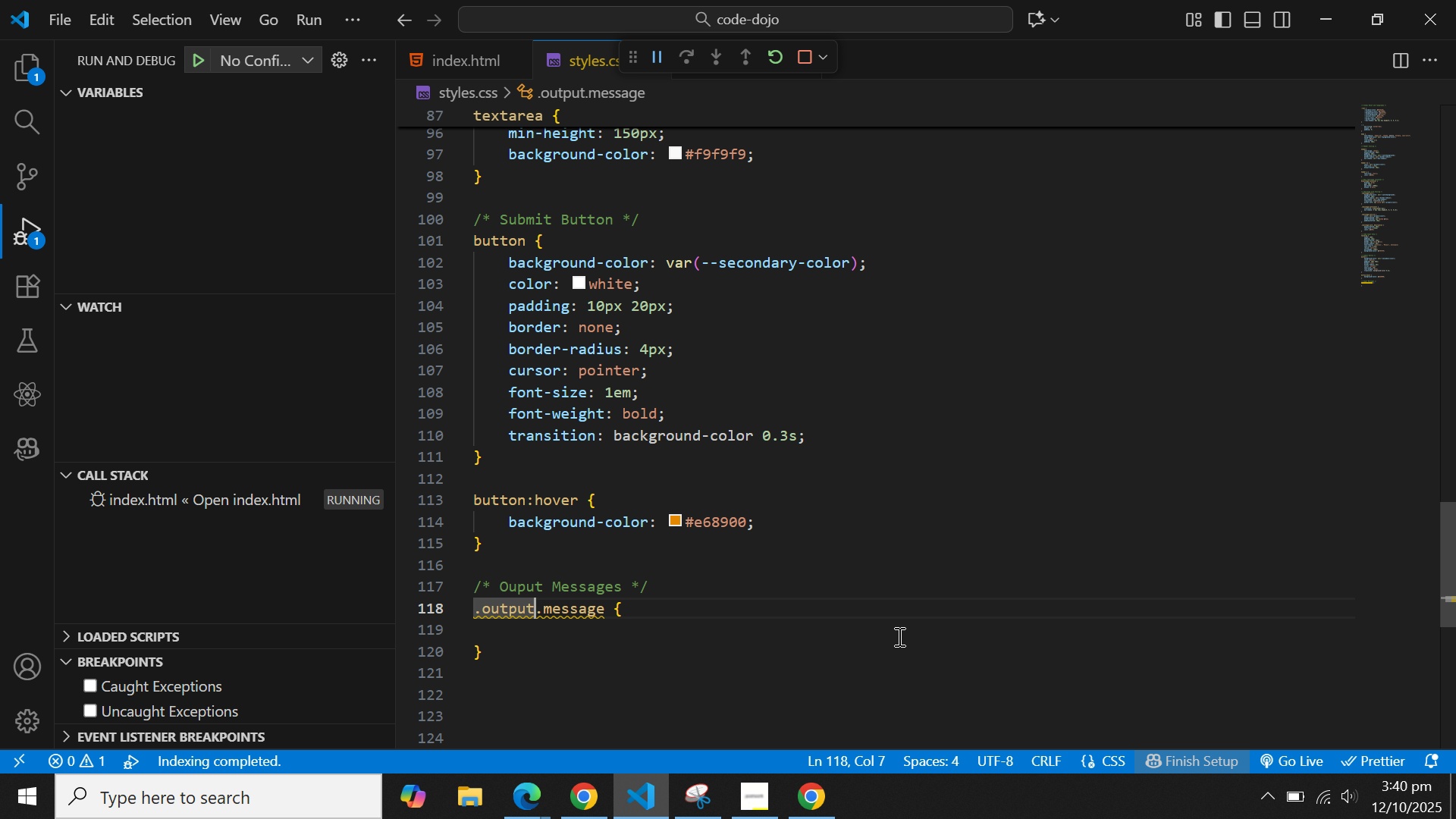 
key(ArrowRight)
 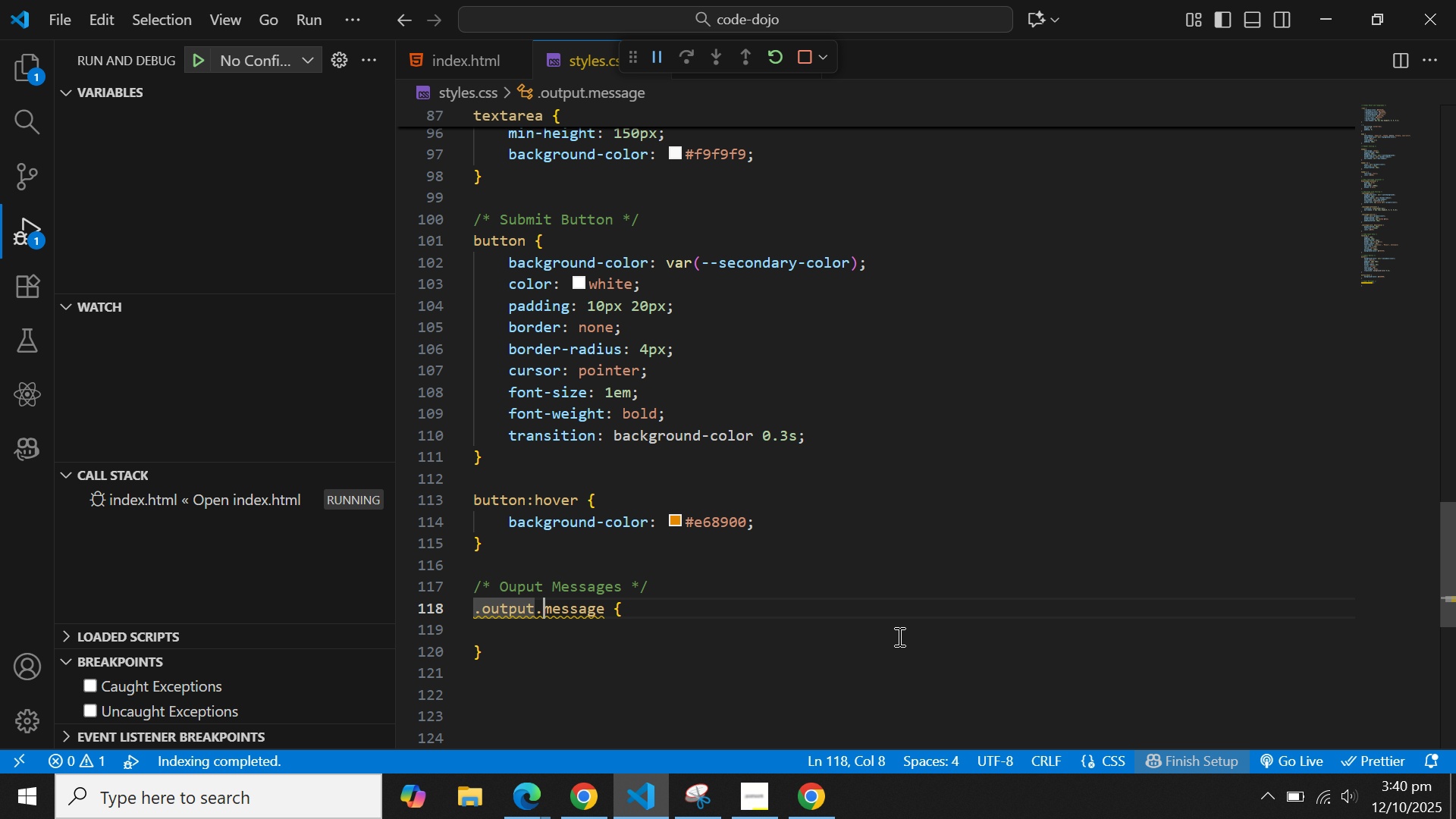 
key(ArrowRight)
 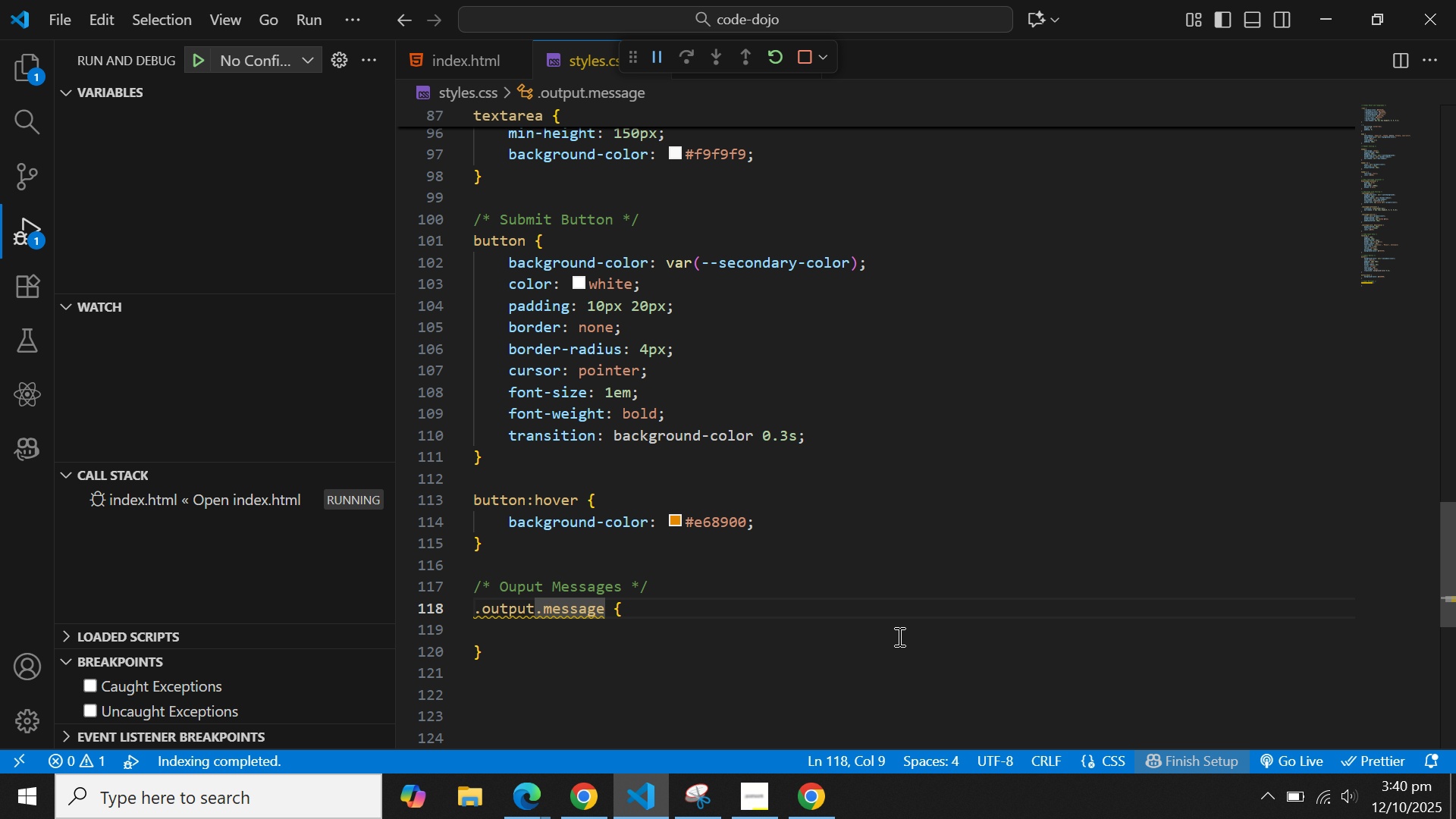 
key(Backspace)
 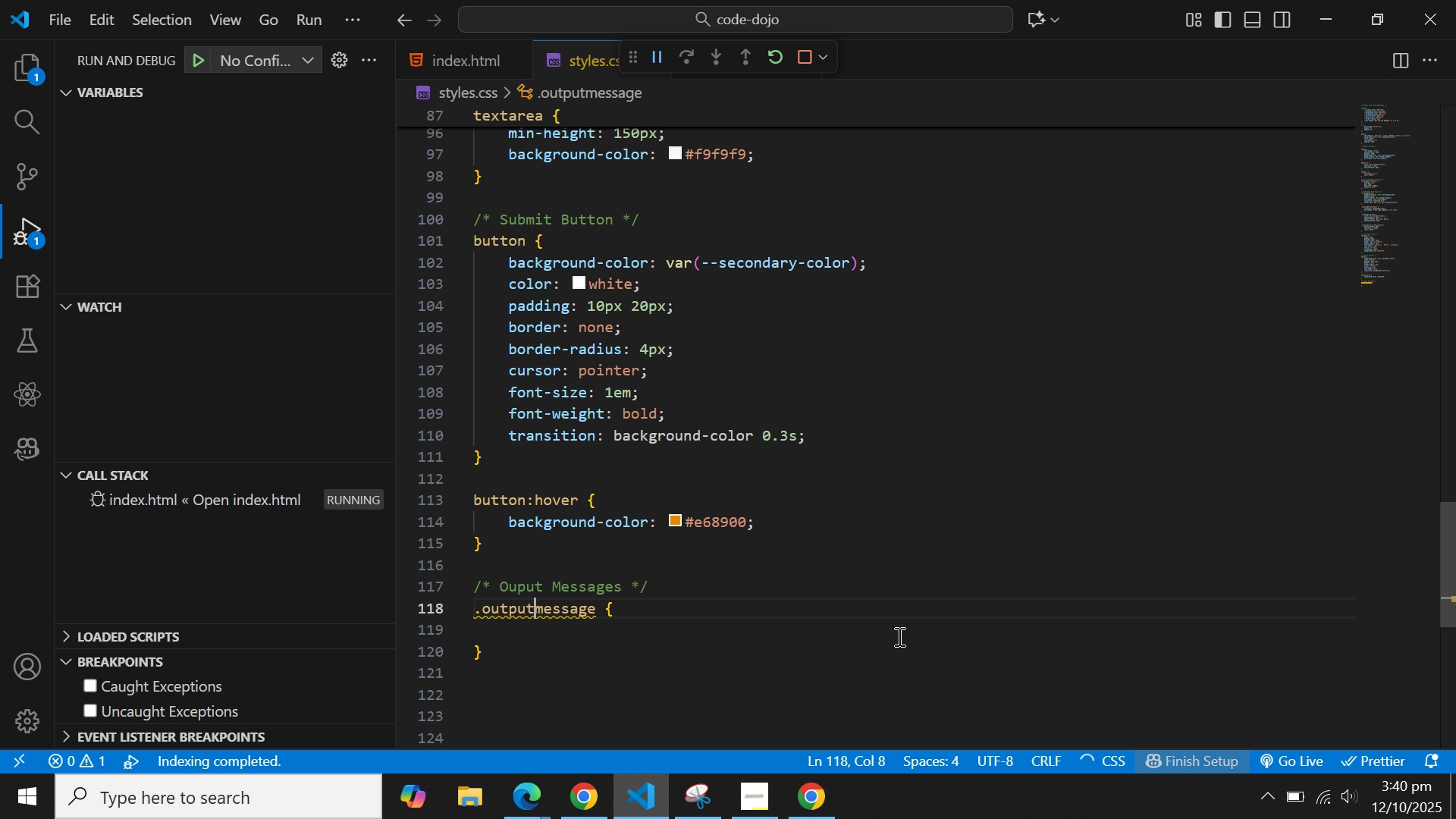 
key(Minus)
 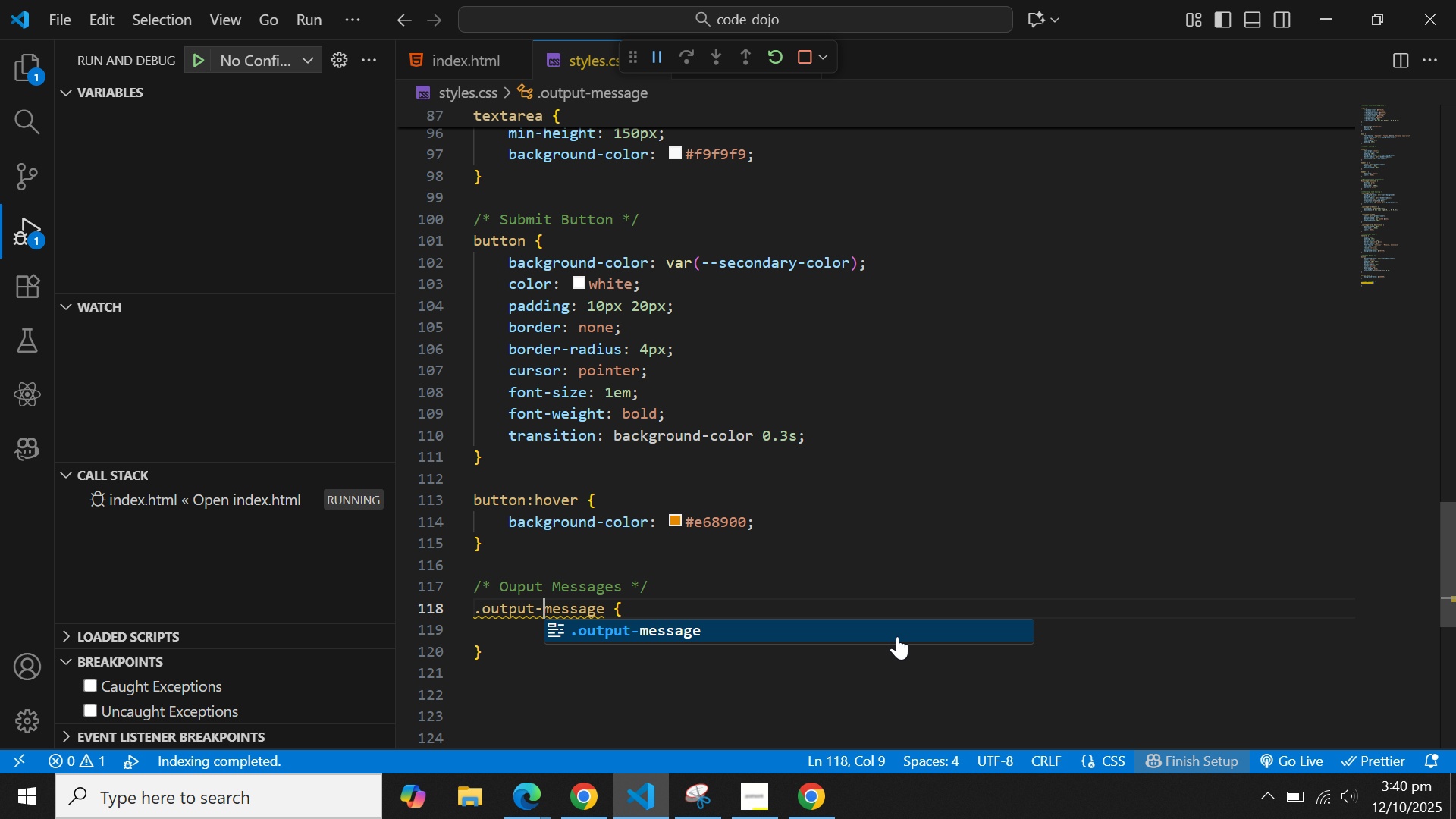 
left_click([880, 636])
 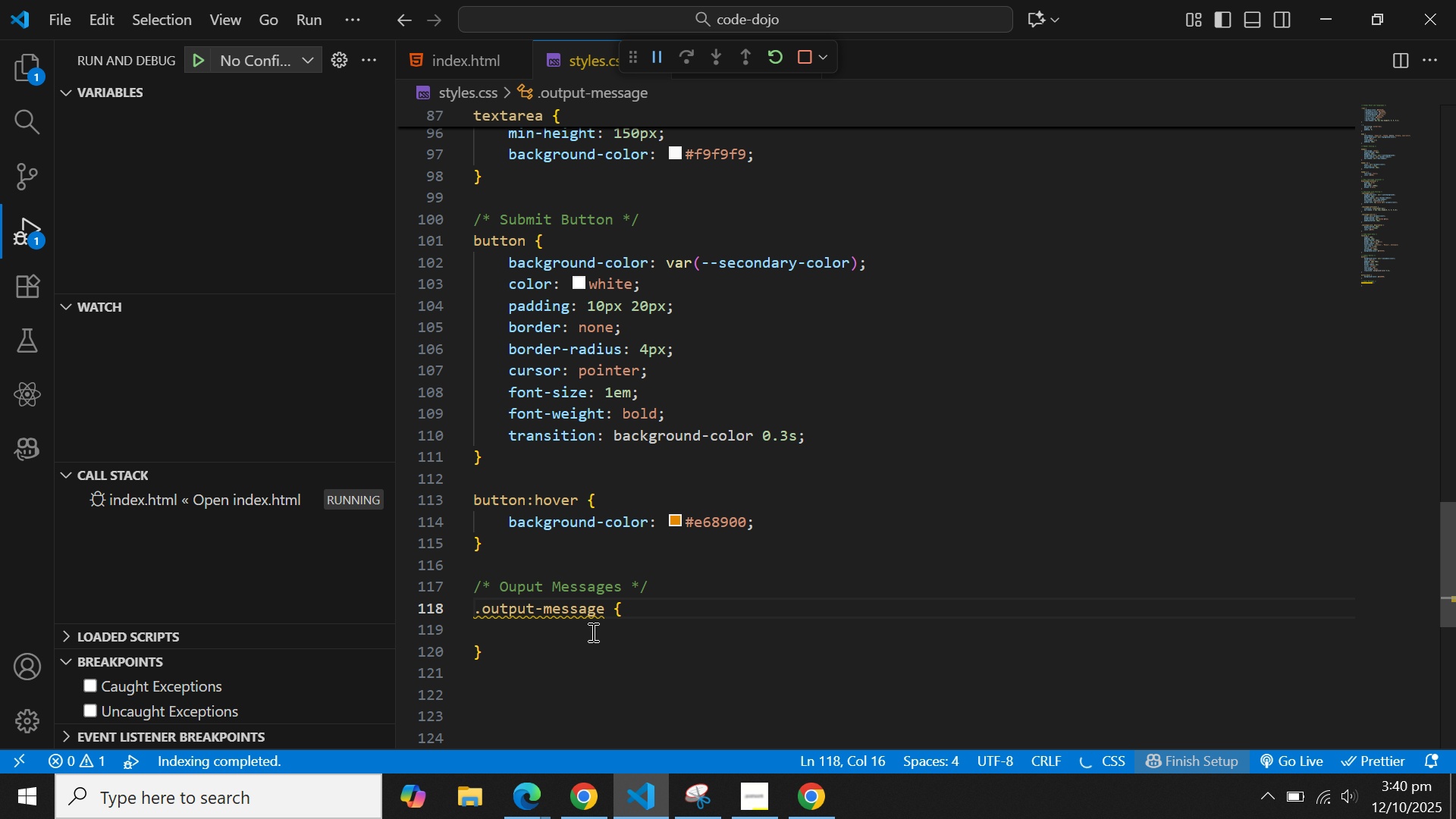 
left_click([592, 632])
 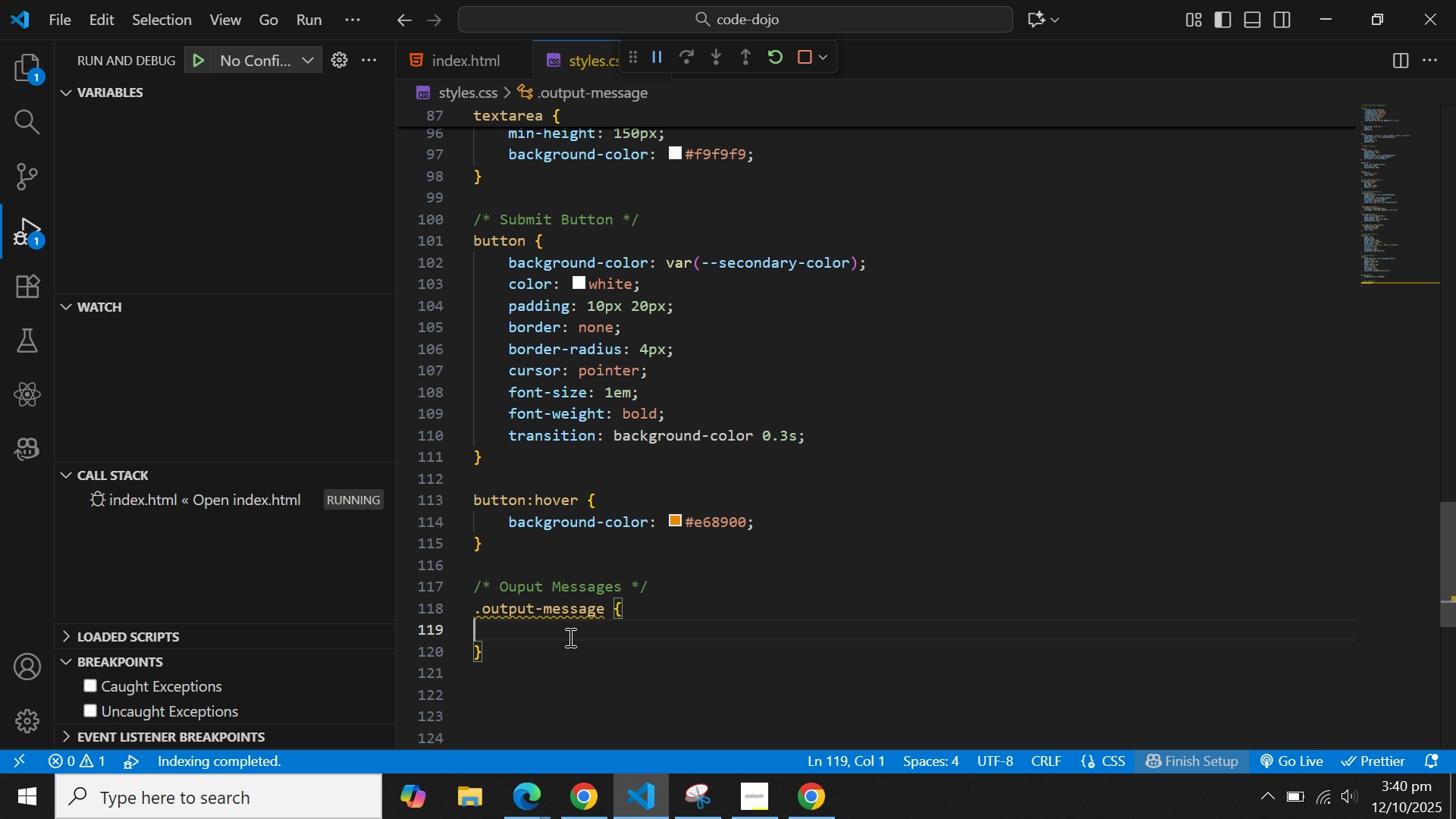 
key(Tab)
 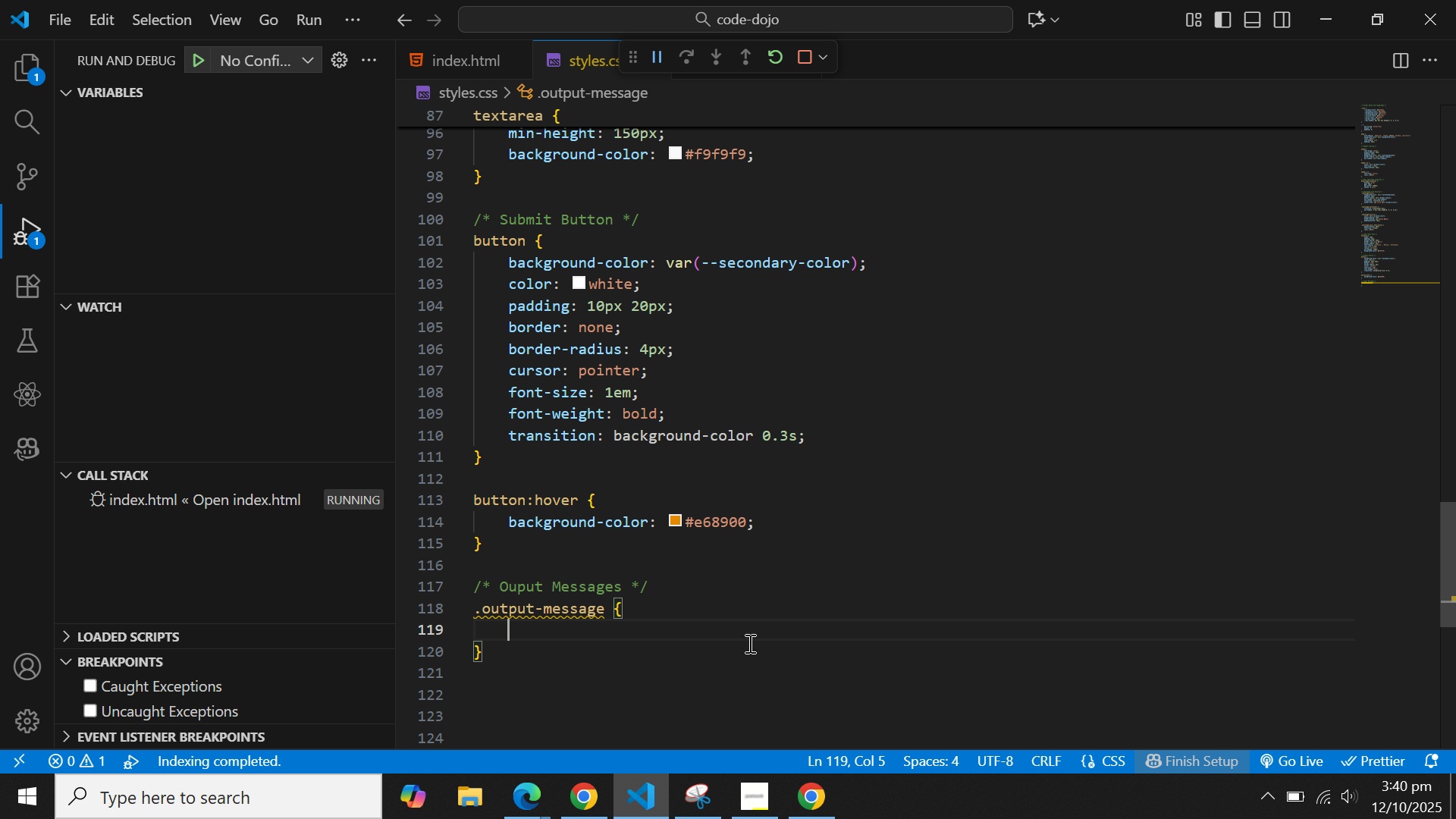 
type(mar)
 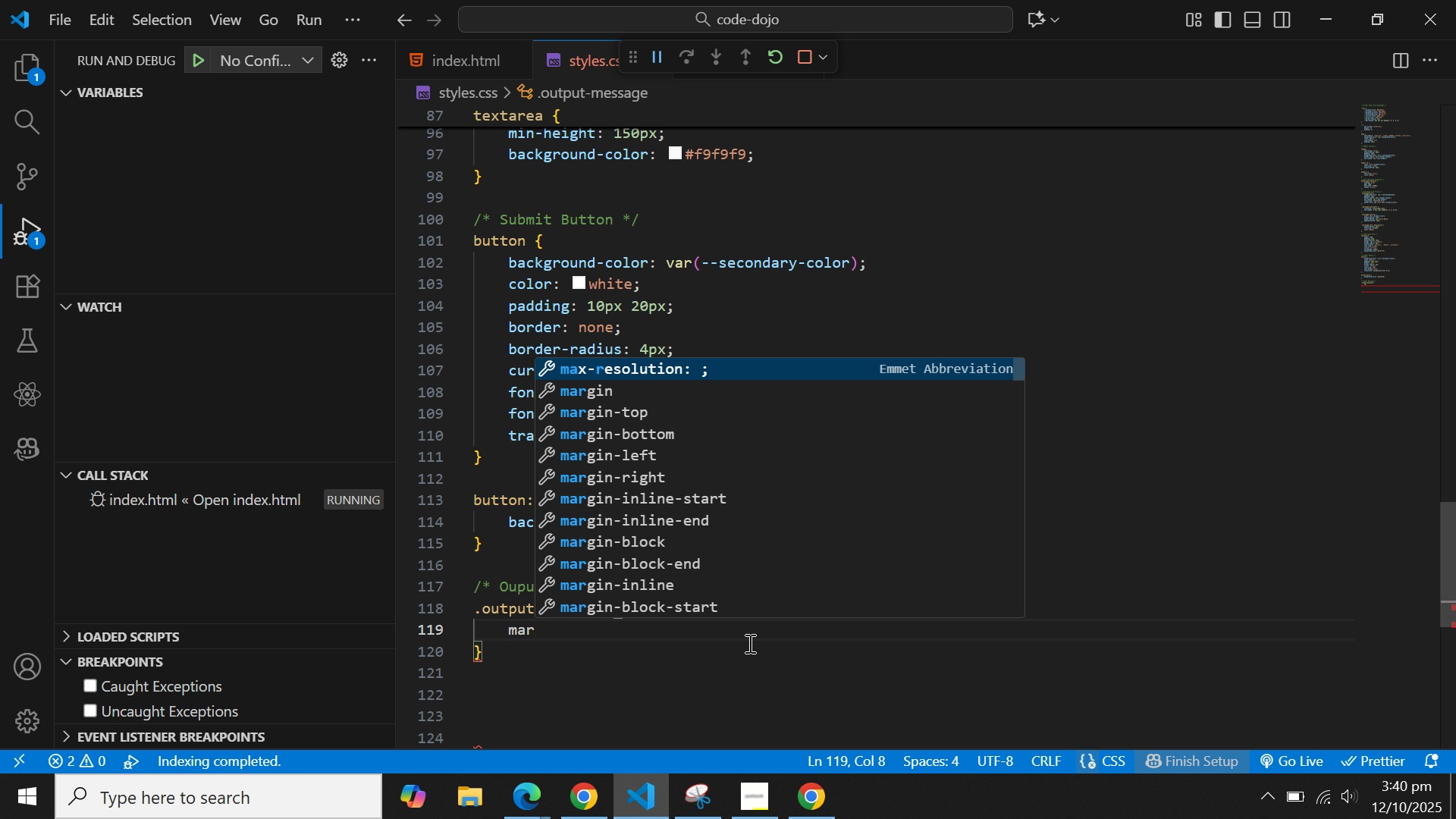 
key(ArrowDown)
 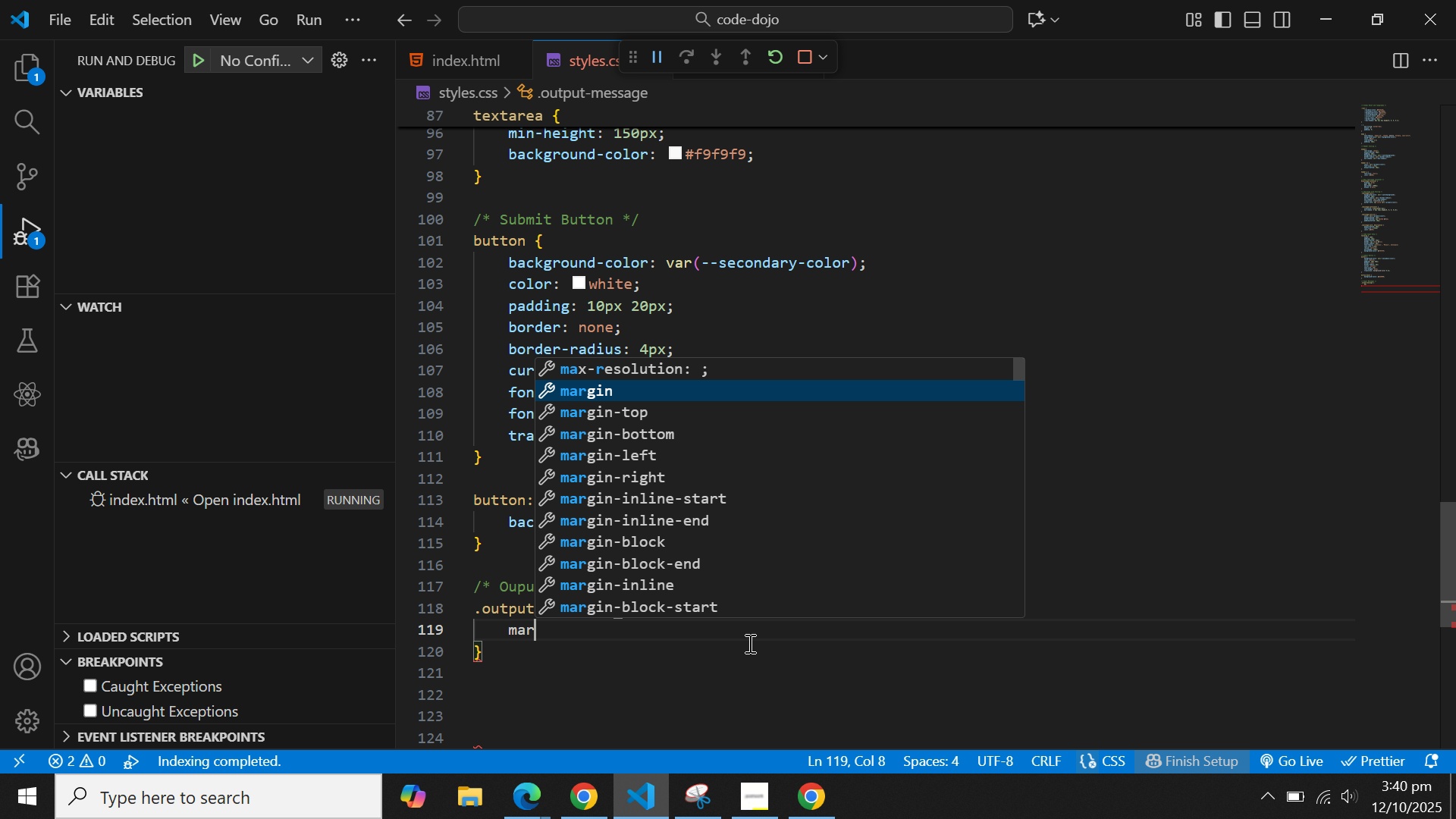 
key(ArrowDown)
 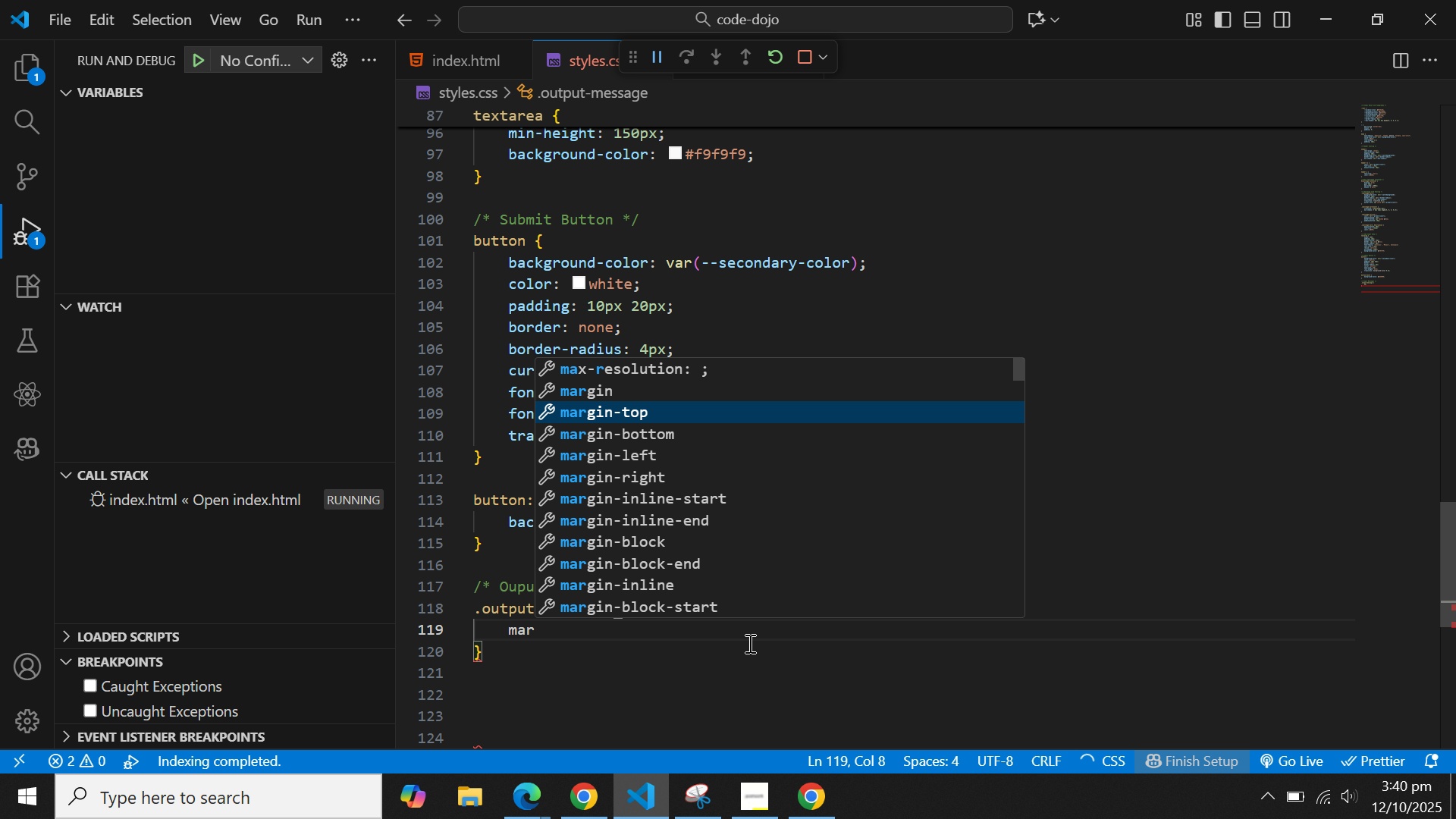 
key(Enter)
 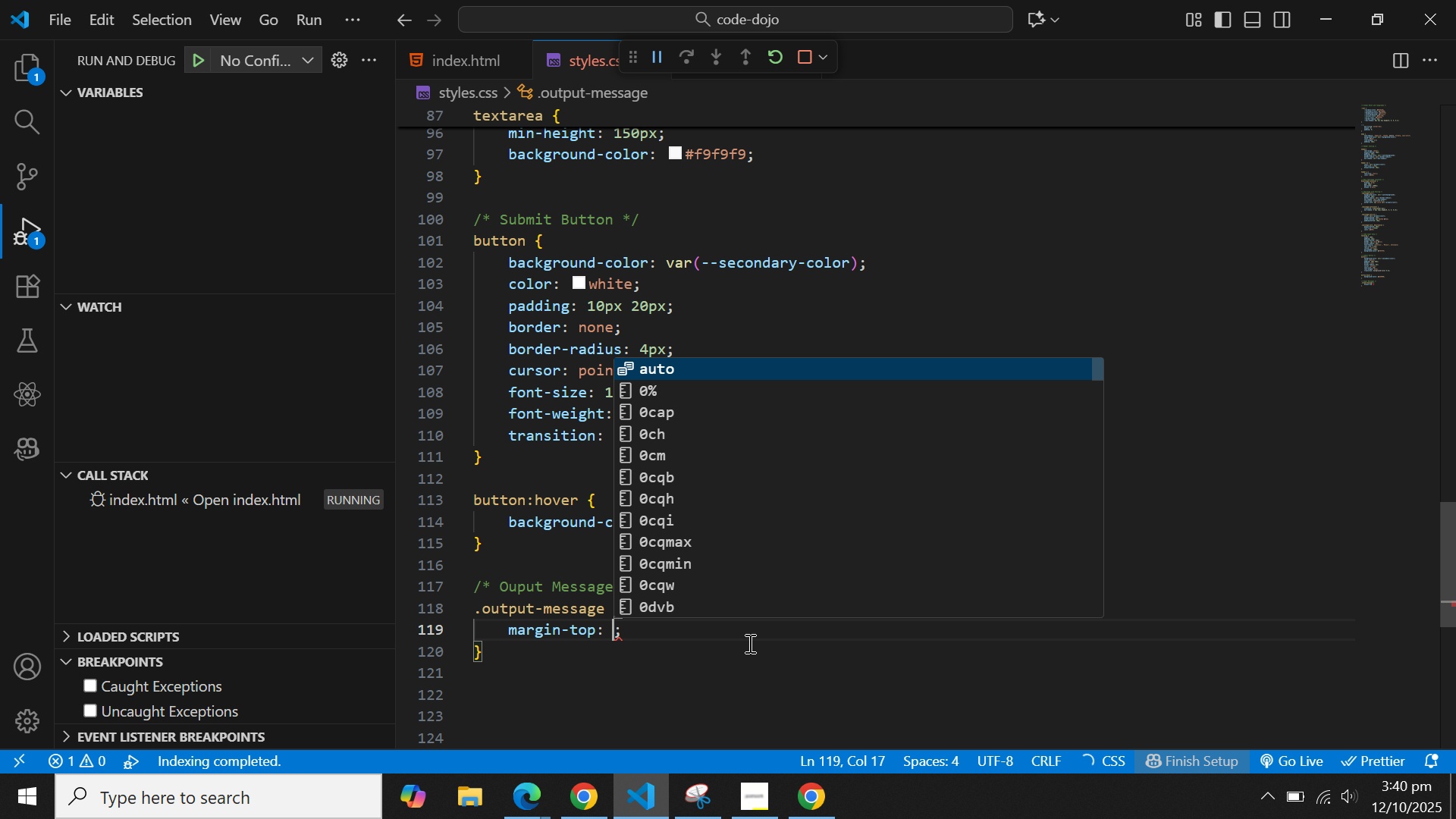 
type(15px)
 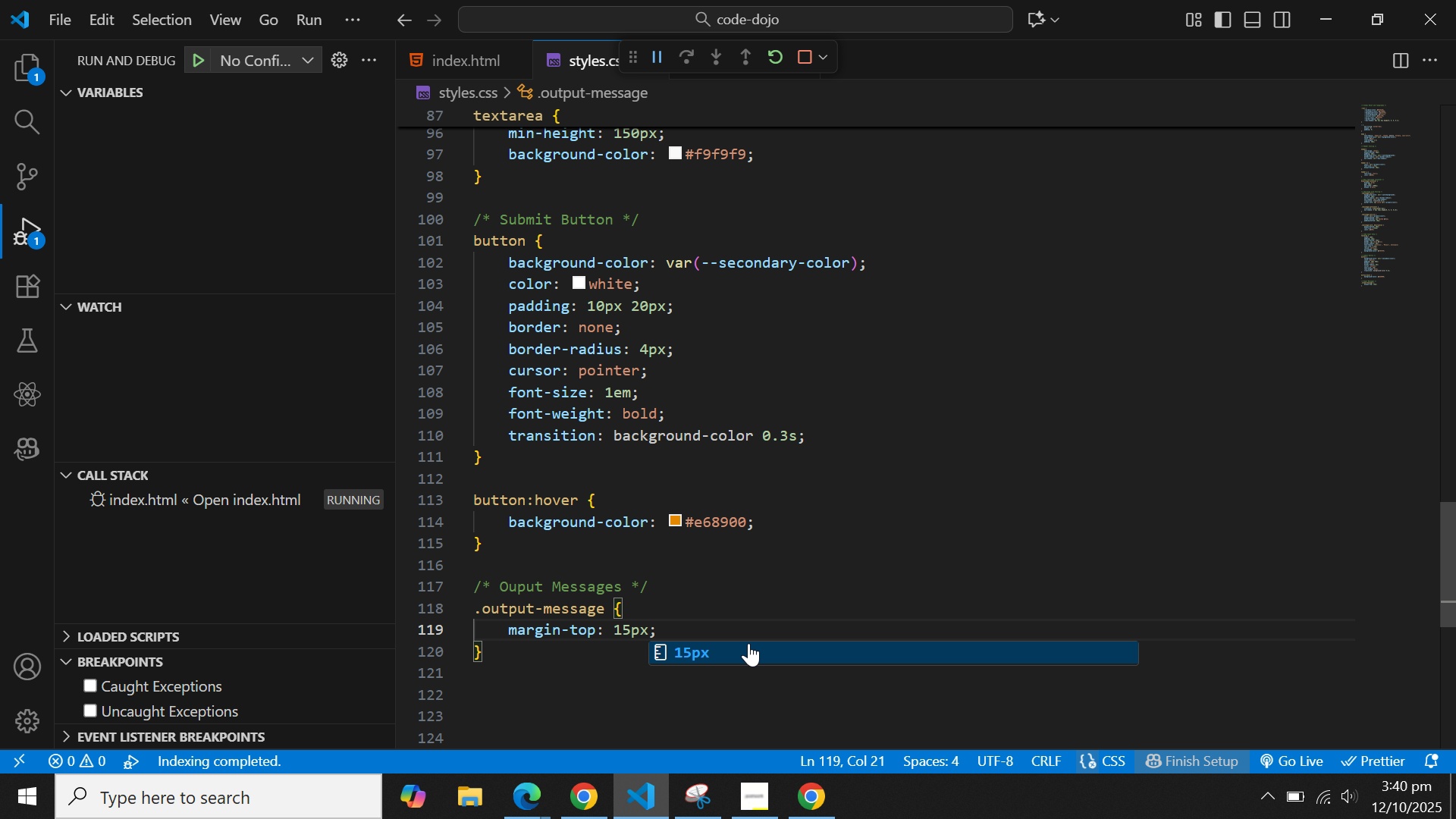 
key(Enter)
 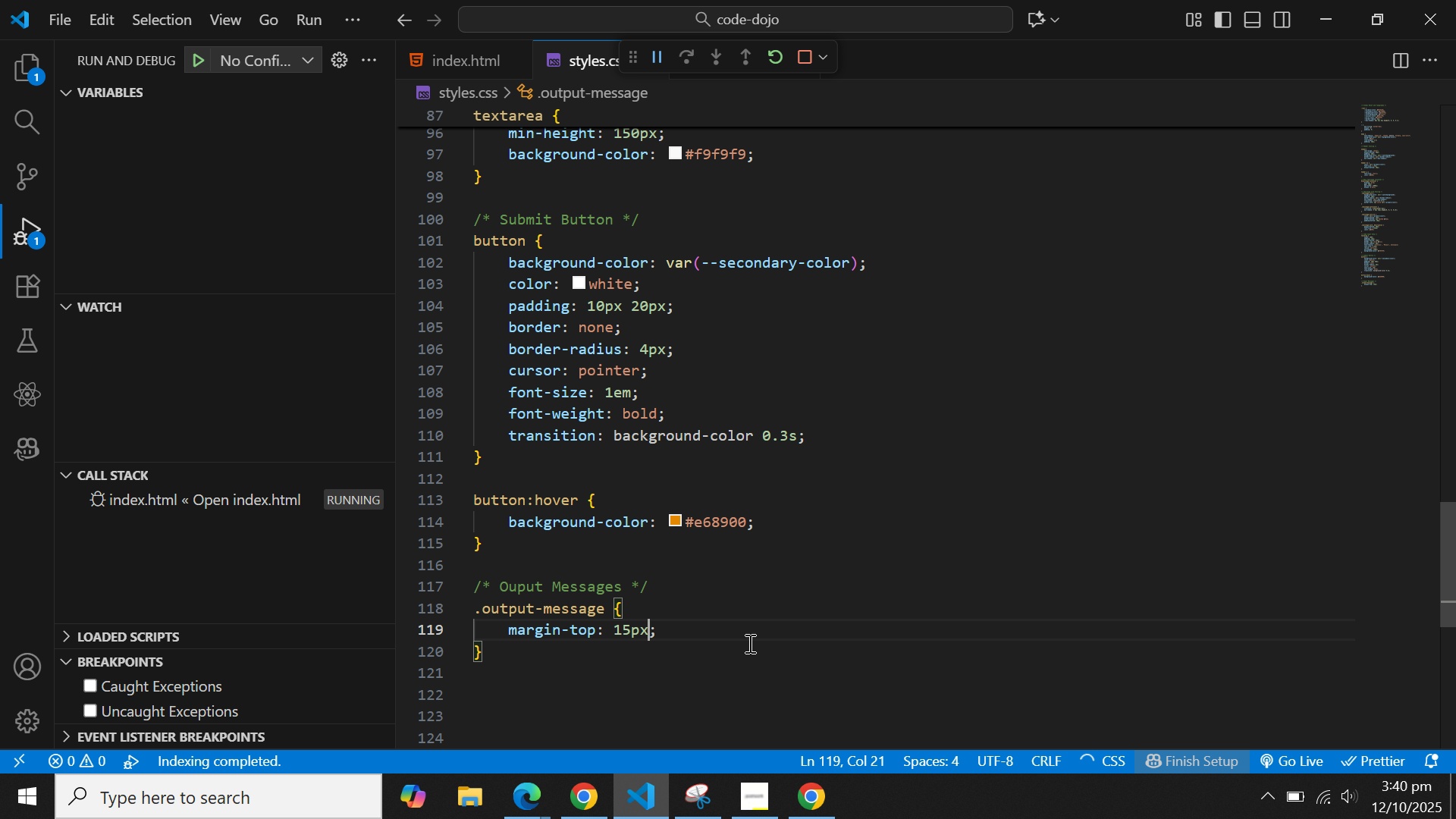 
key(ArrowRight)
 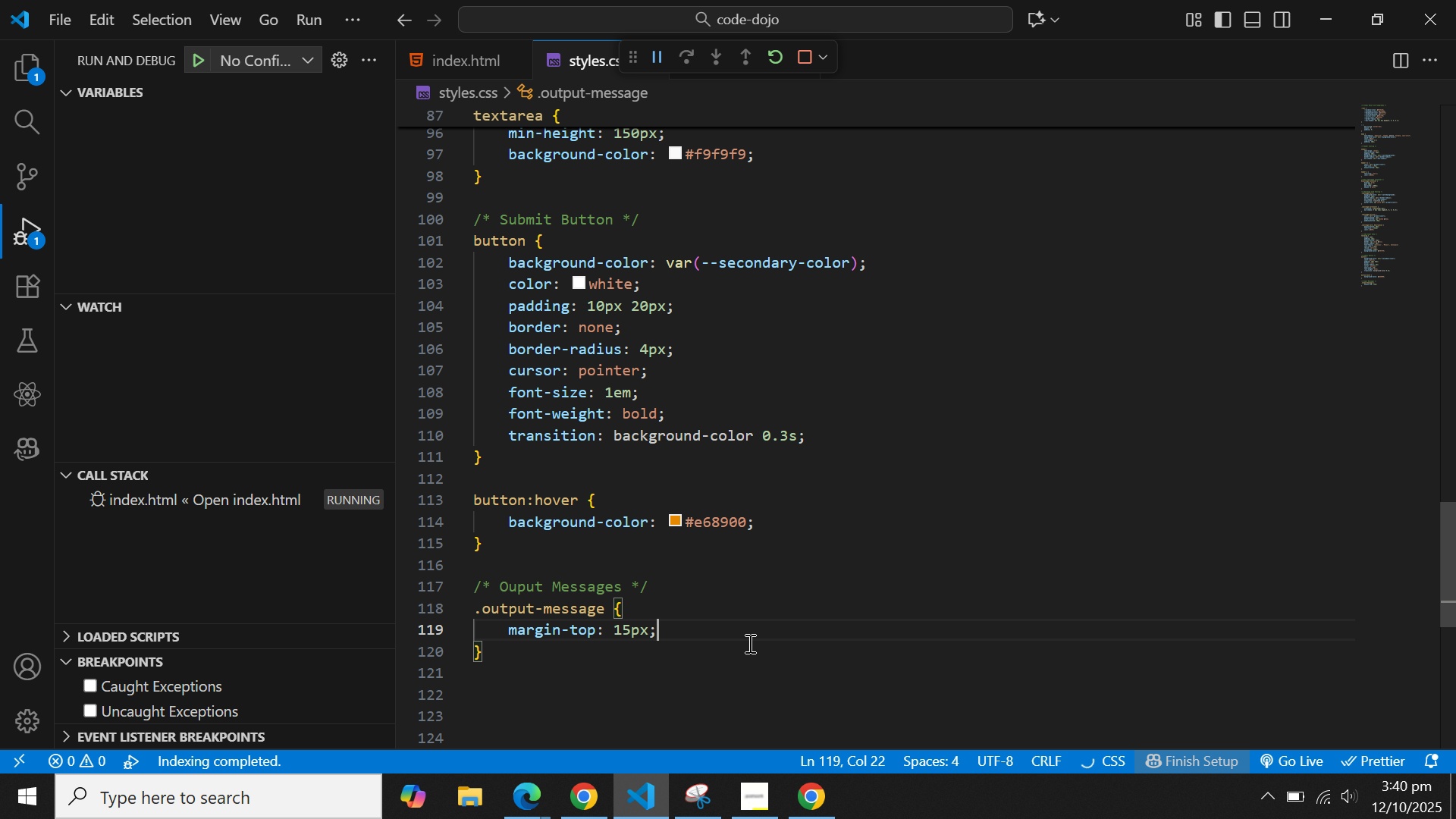 
key(Enter)
 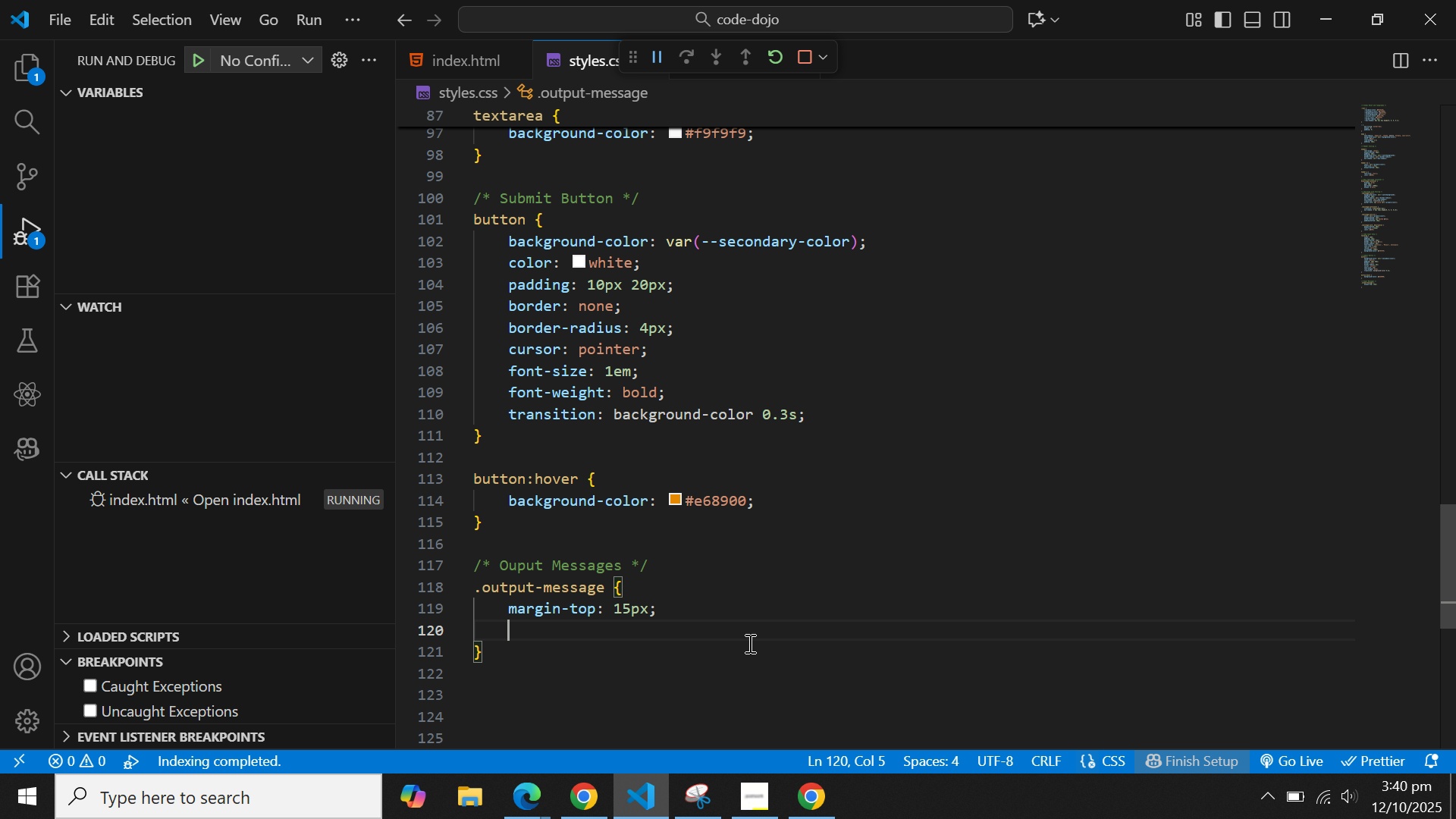 
type(padd)
 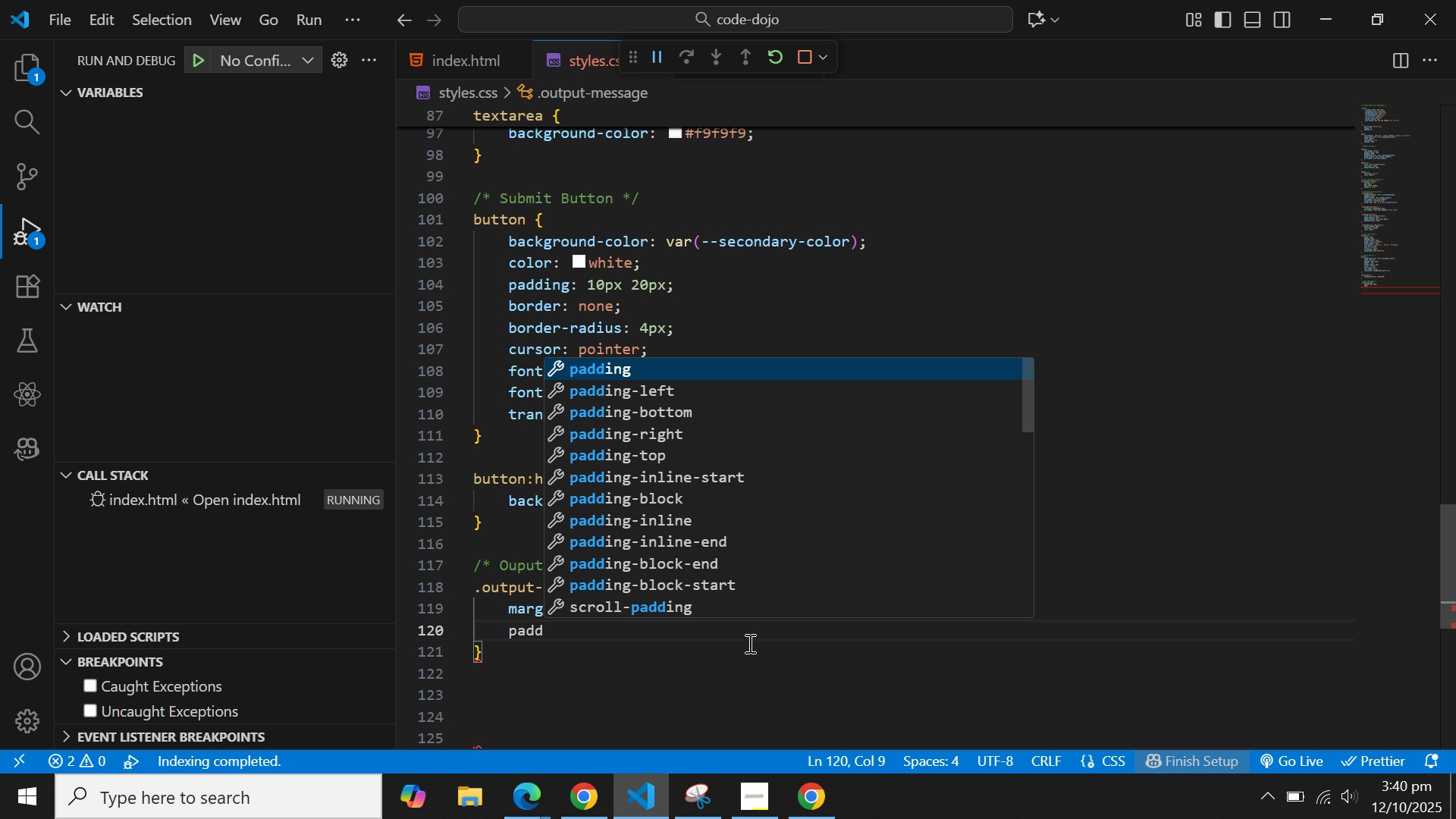 
key(Enter)
 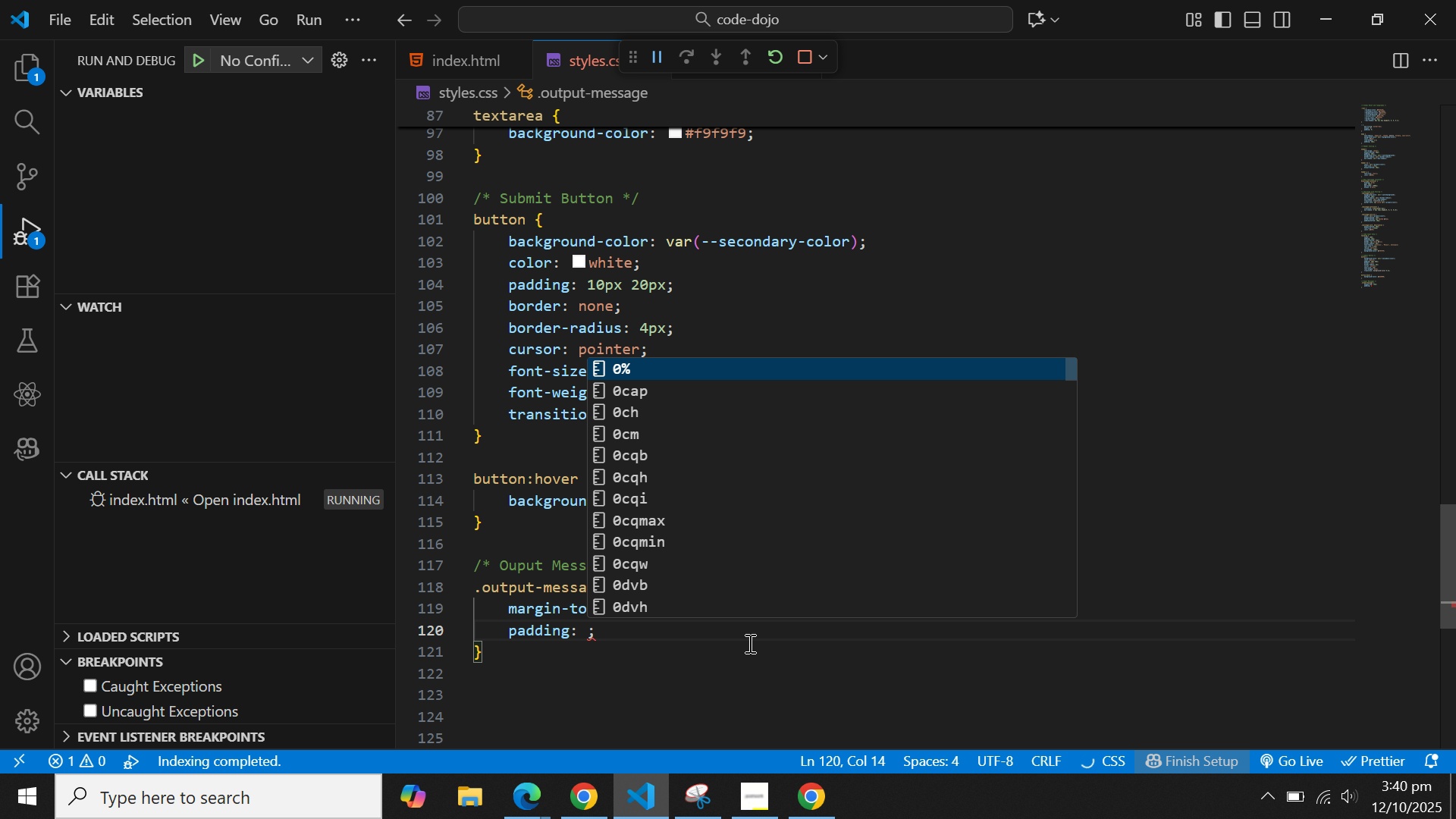 
type(10px)
 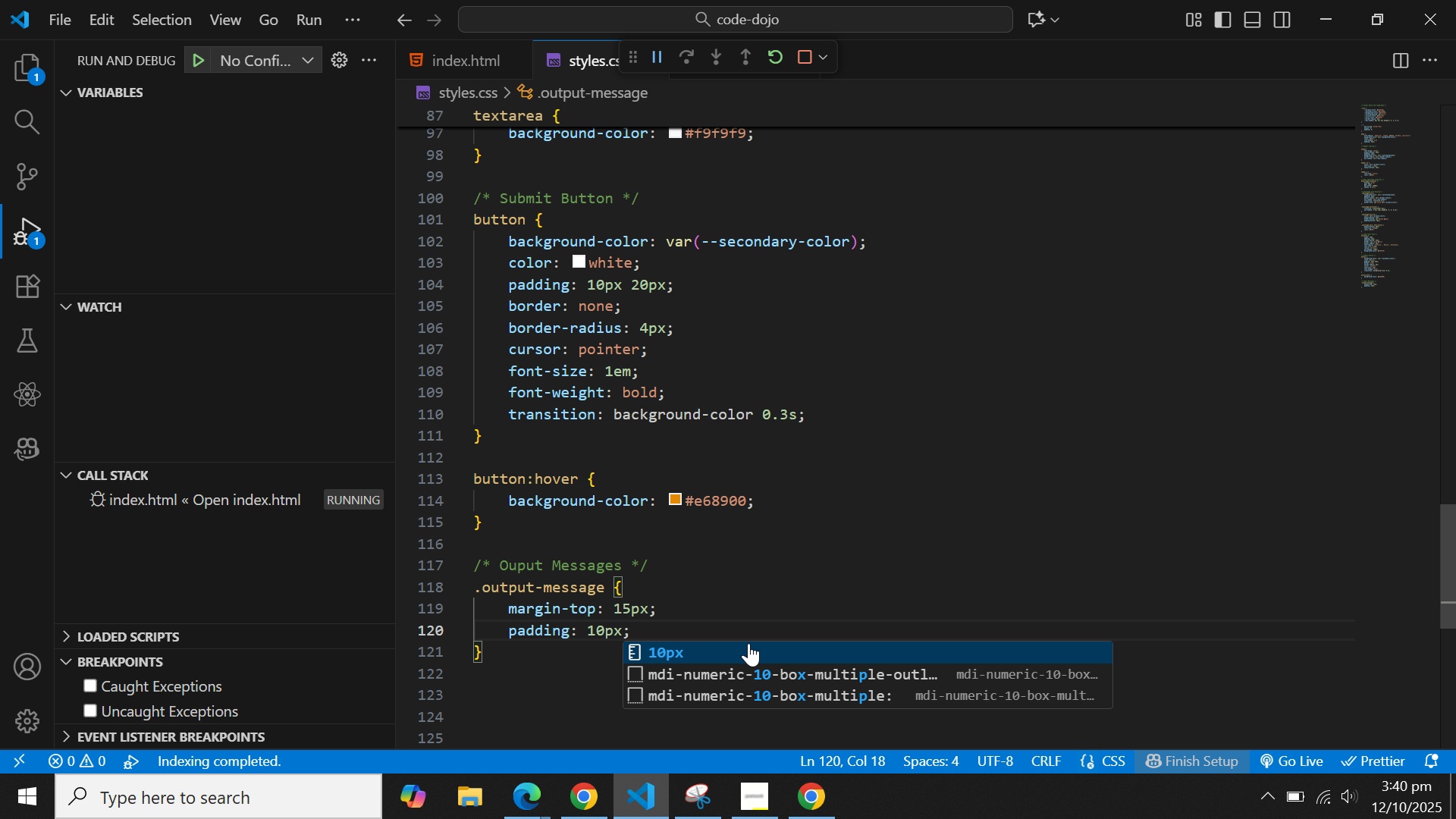 
key(Enter)
 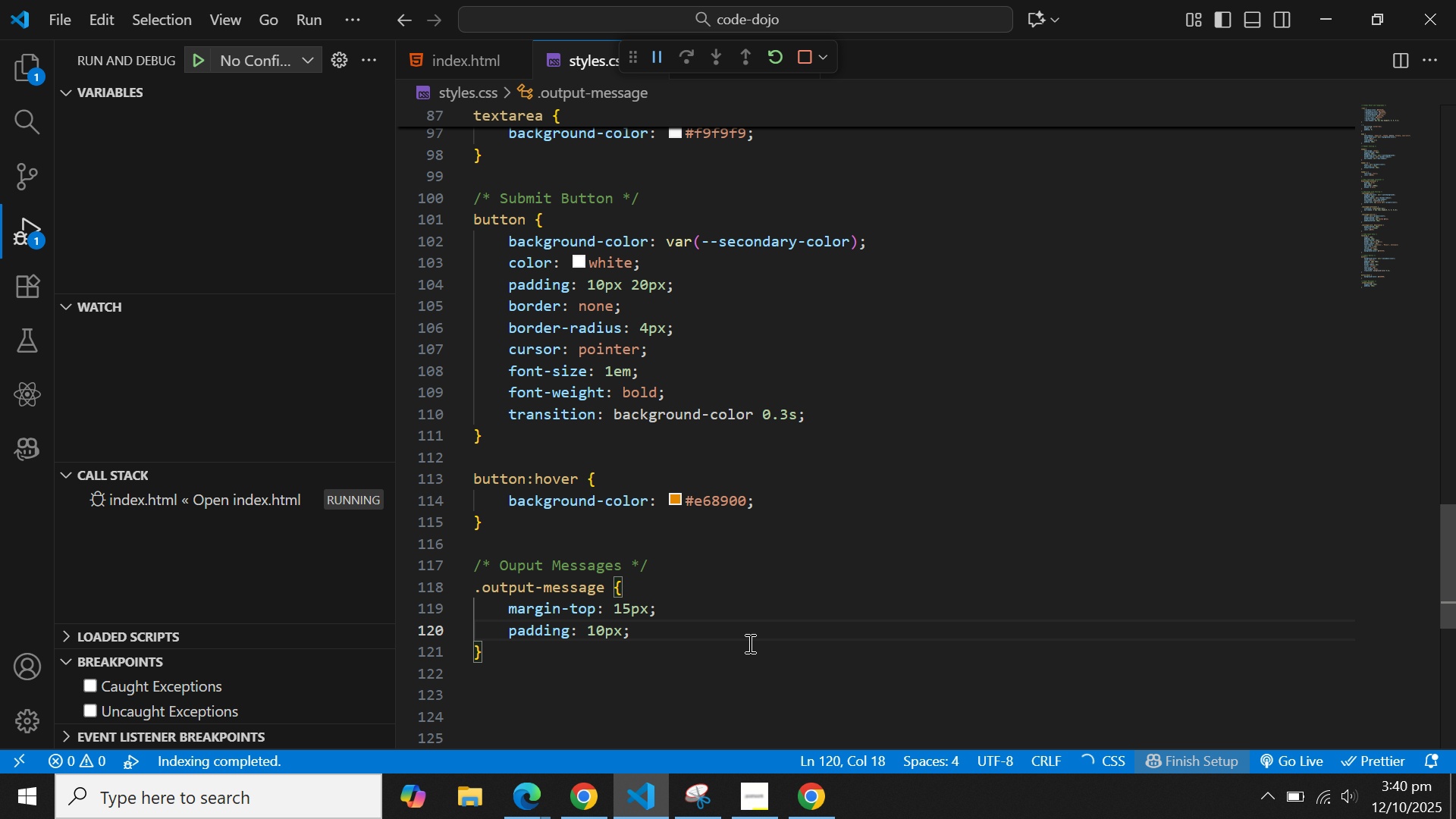 
key(ArrowRight)
 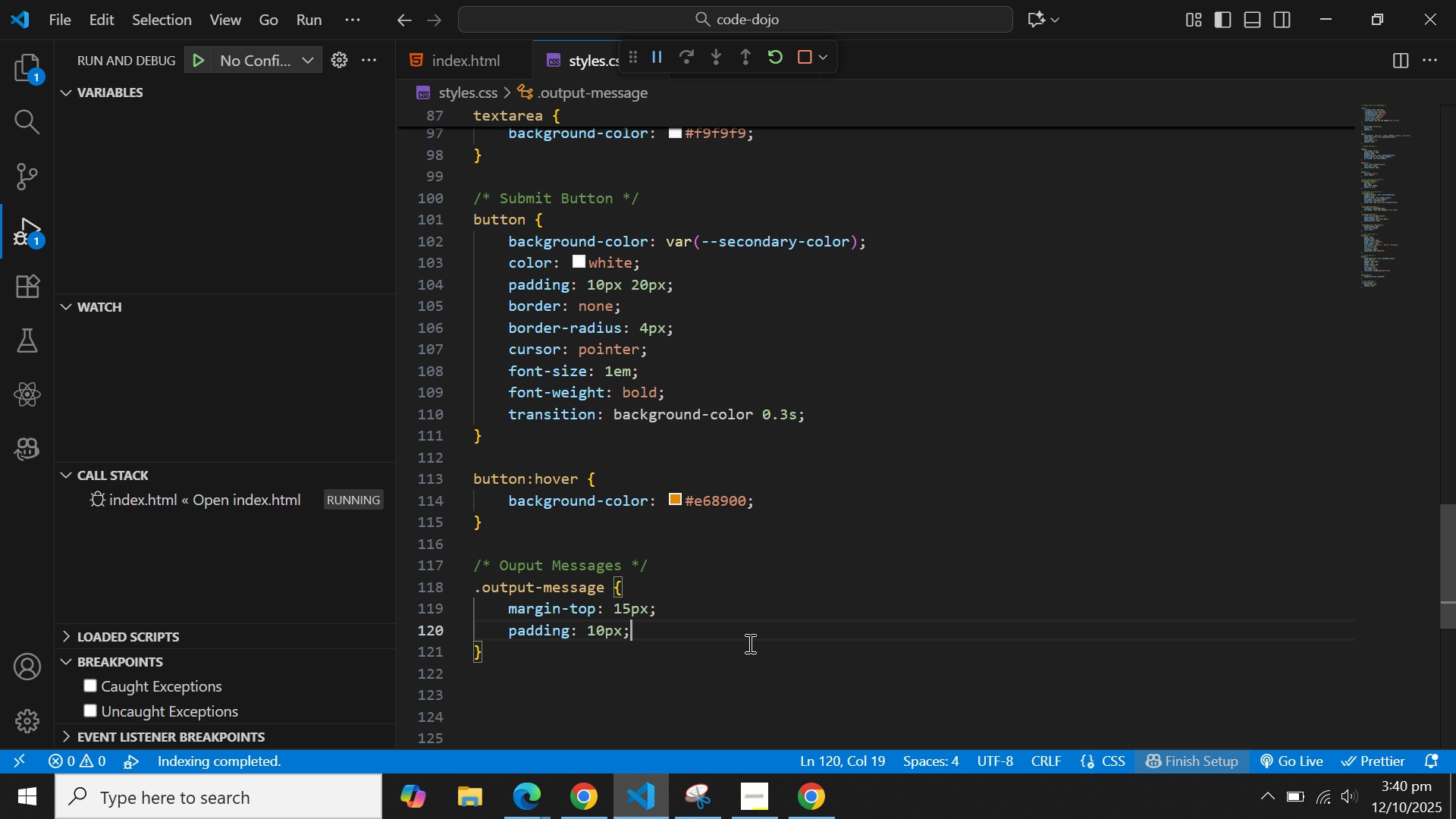 
key(Enter)
 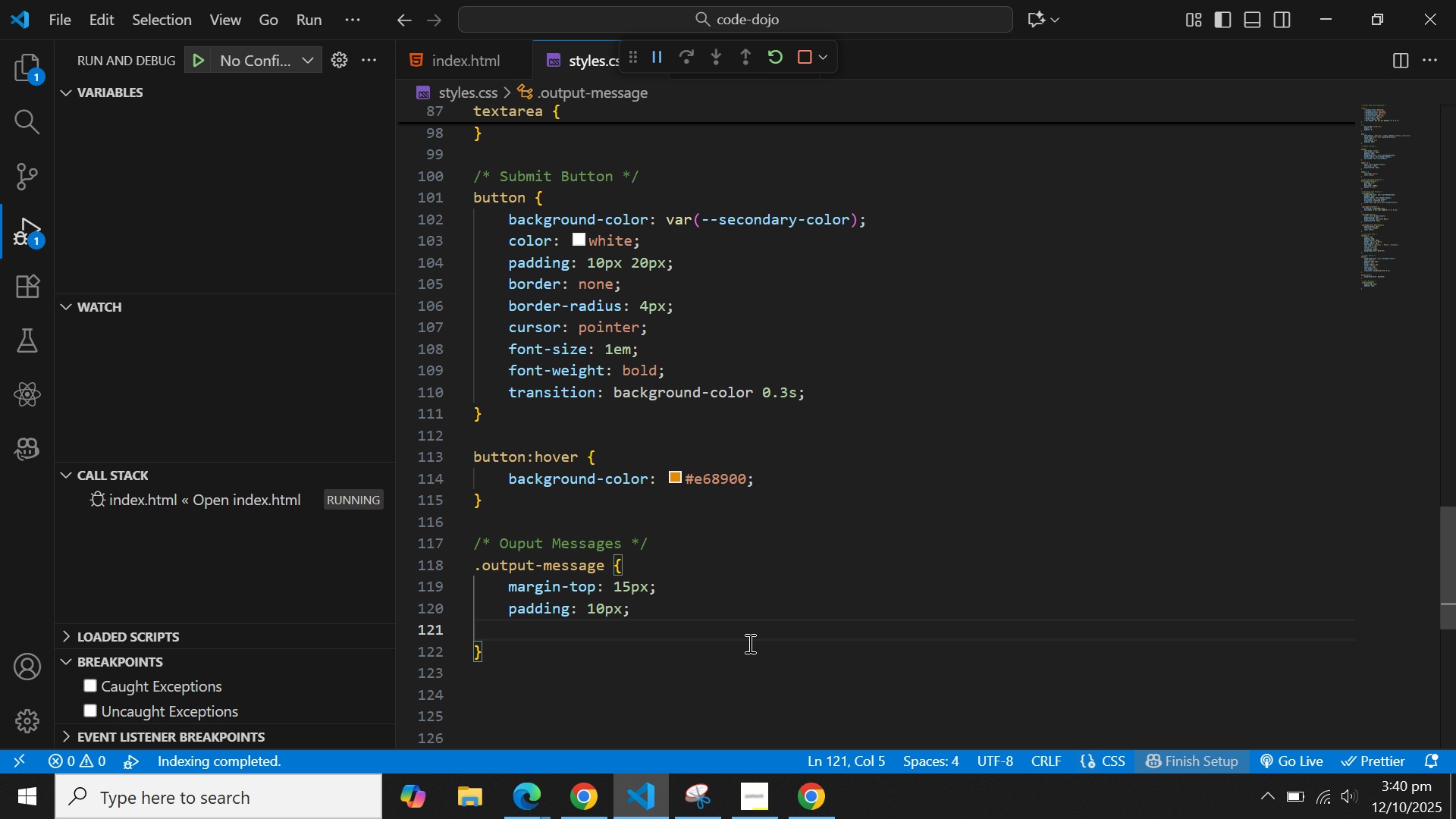 
type(bord)
 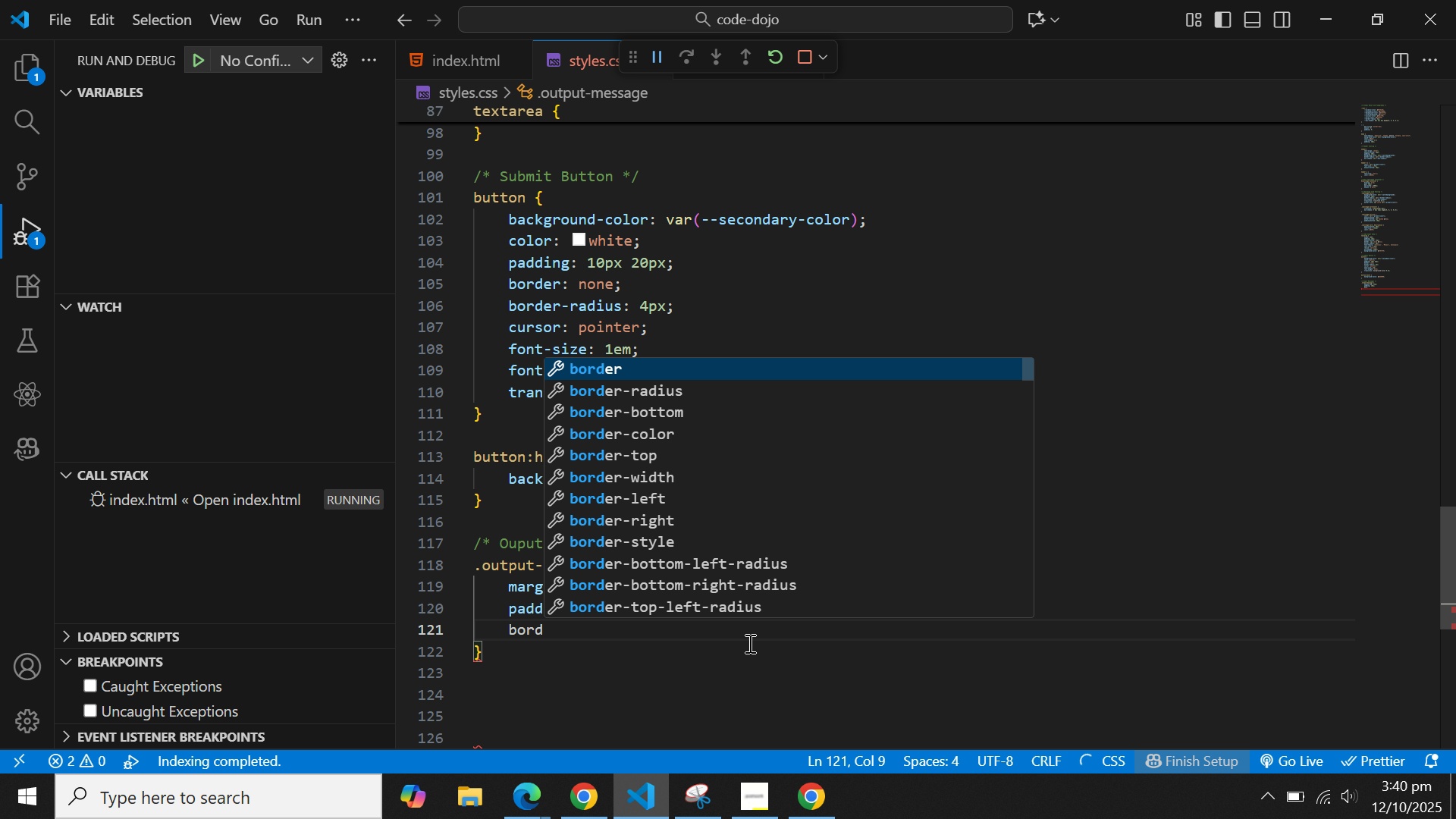 
key(ArrowDown)
 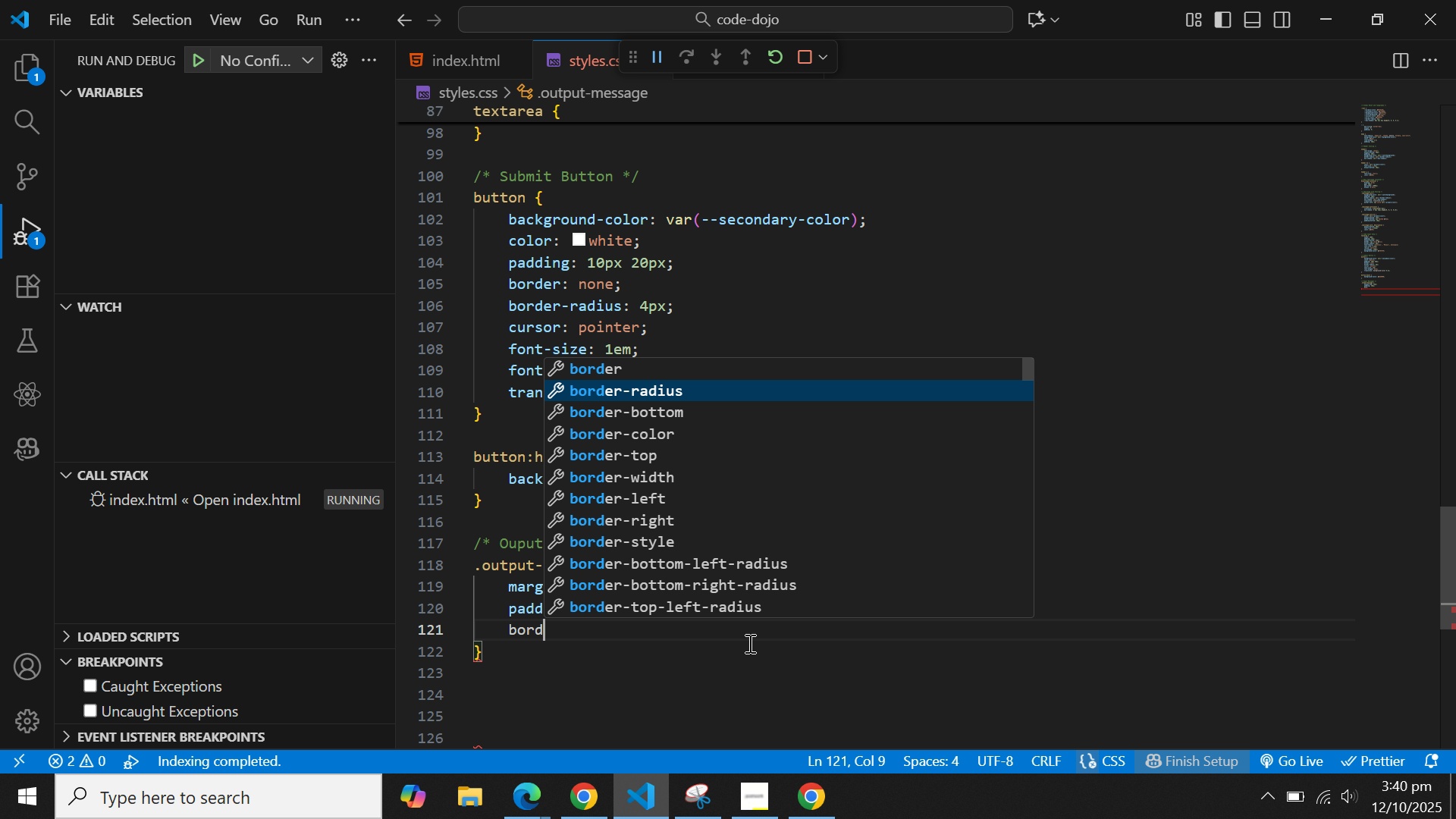 
key(Enter)
 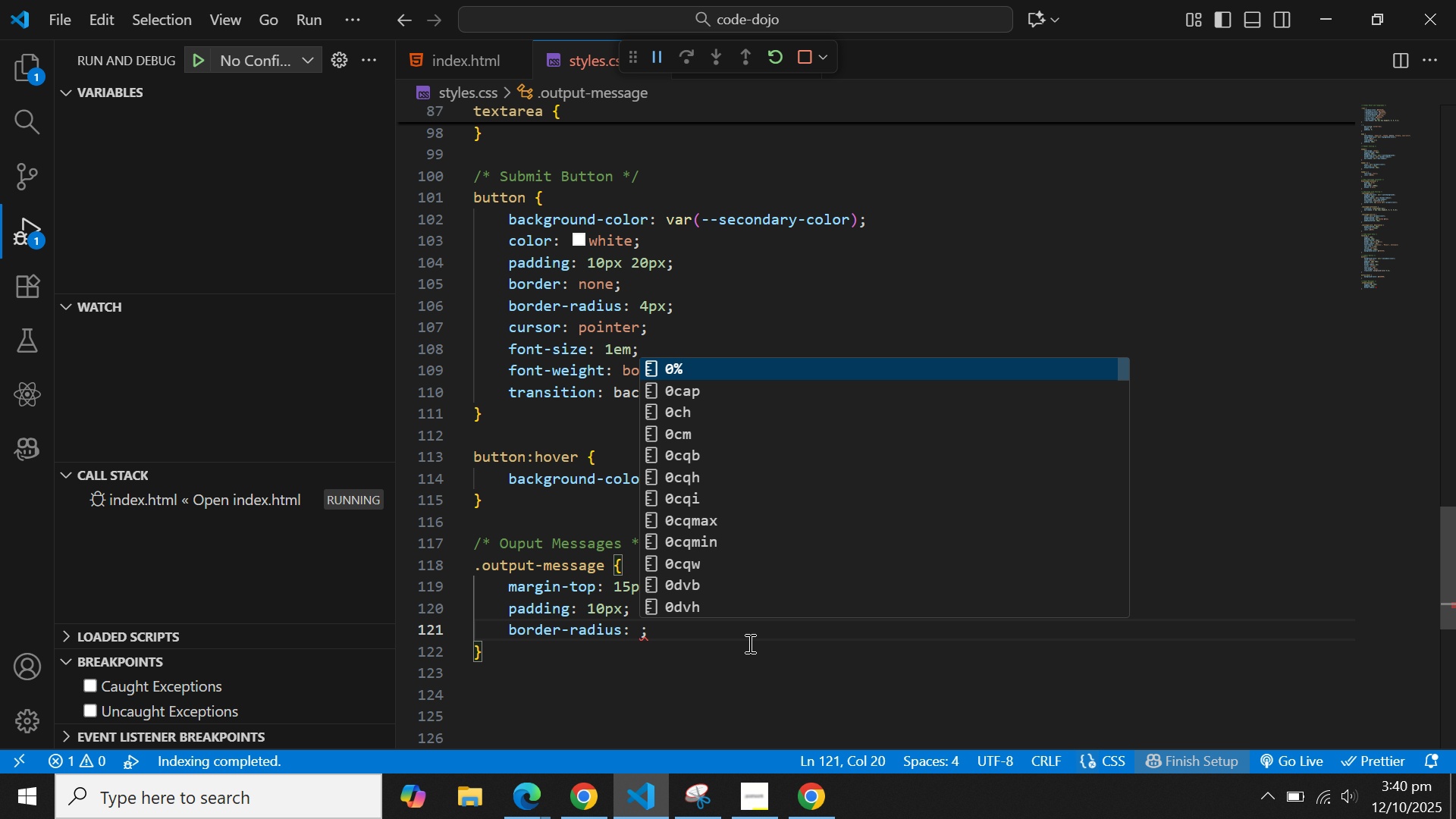 
type(4px)
 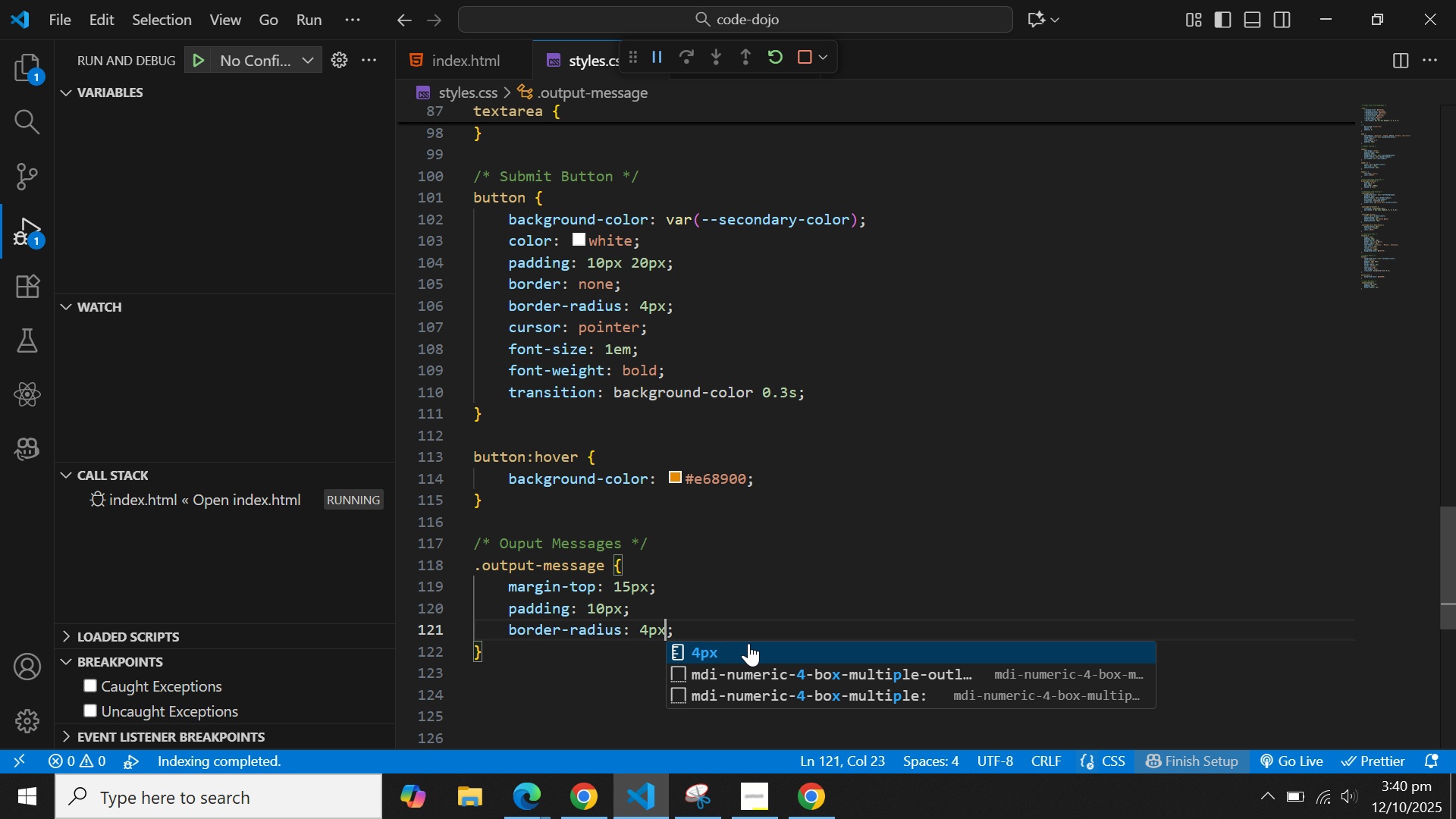 
key(ArrowRight)
 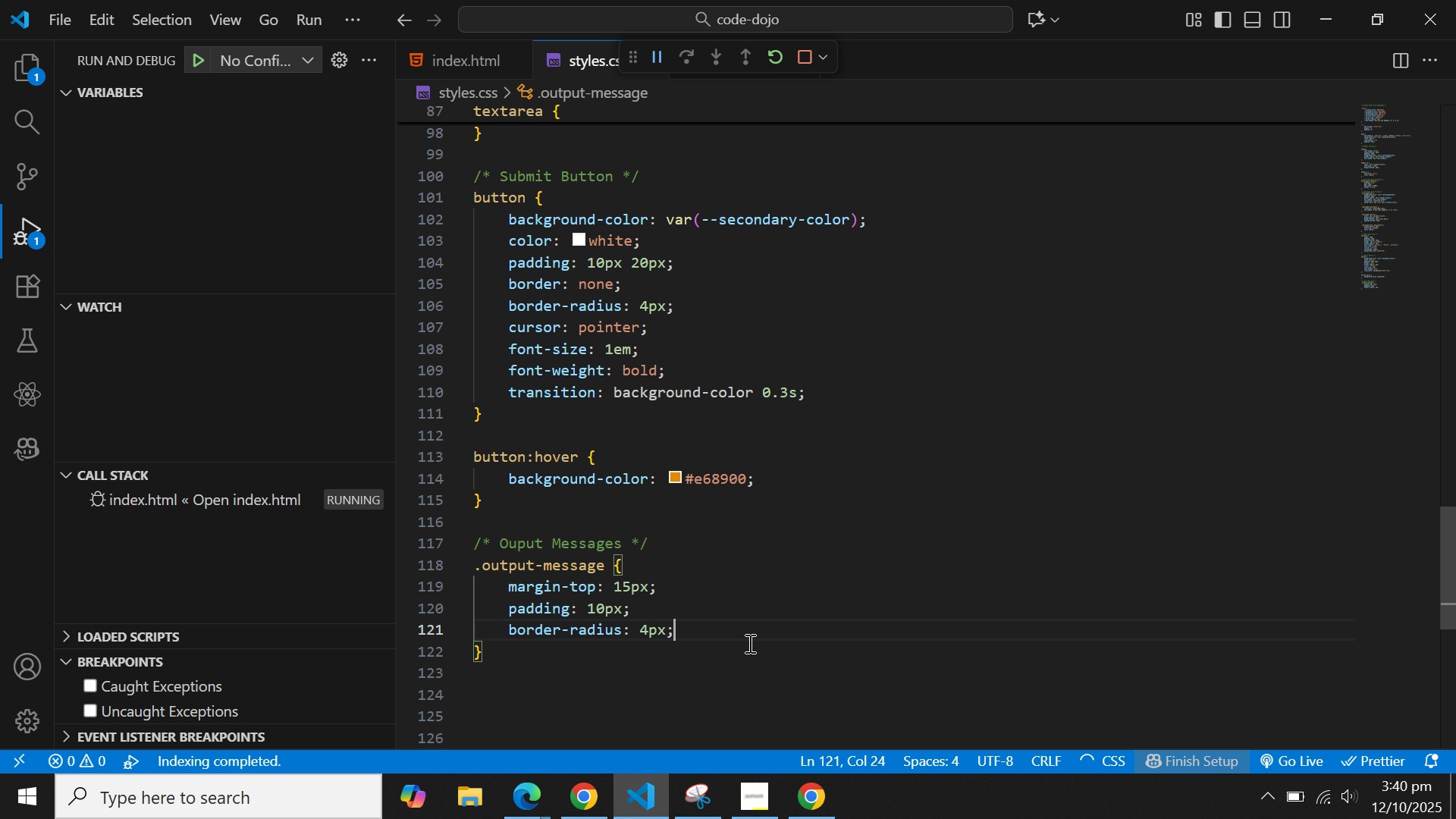 
key(Enter)
 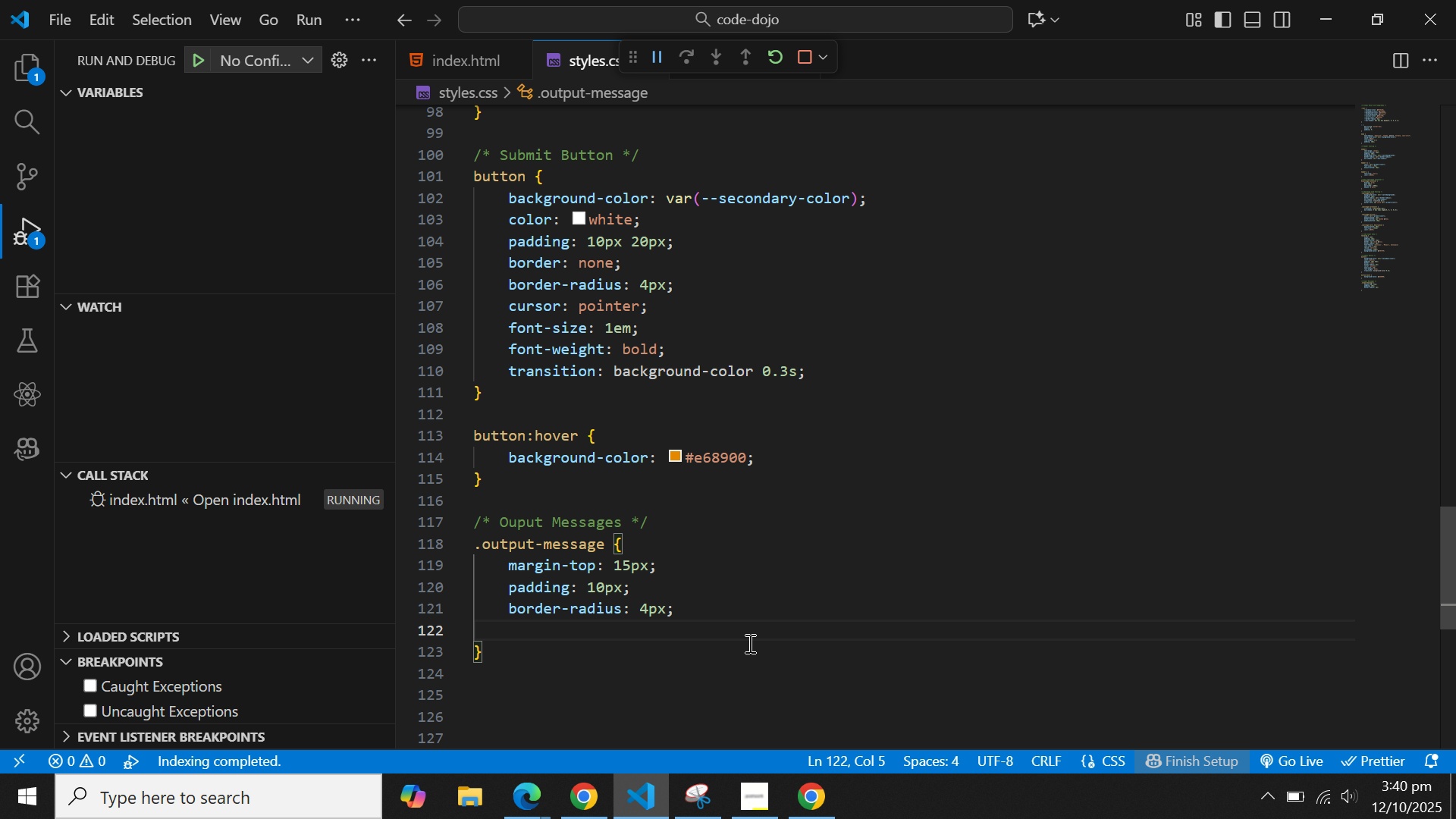 
type(font)
 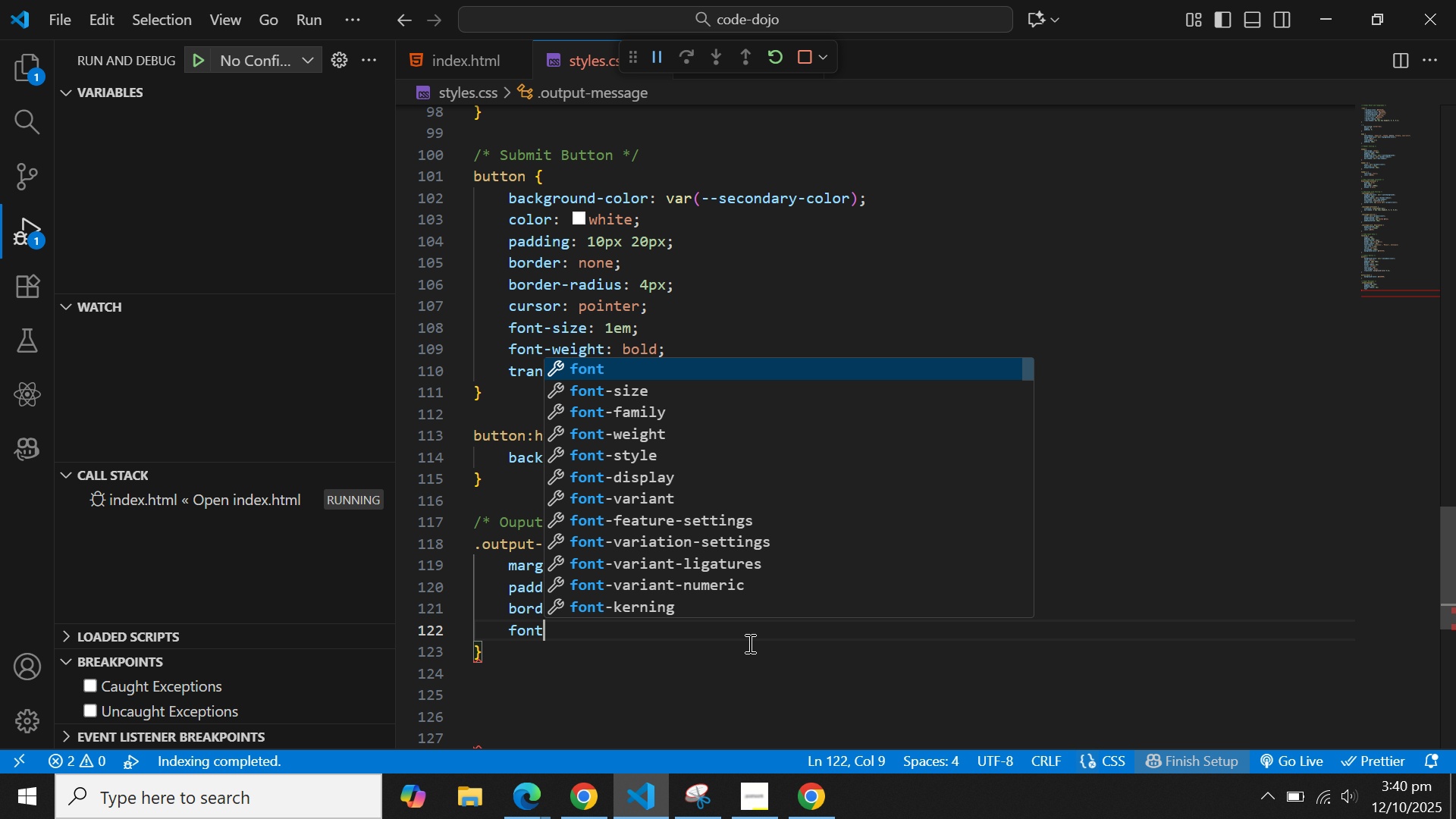 
key(ArrowDown)
 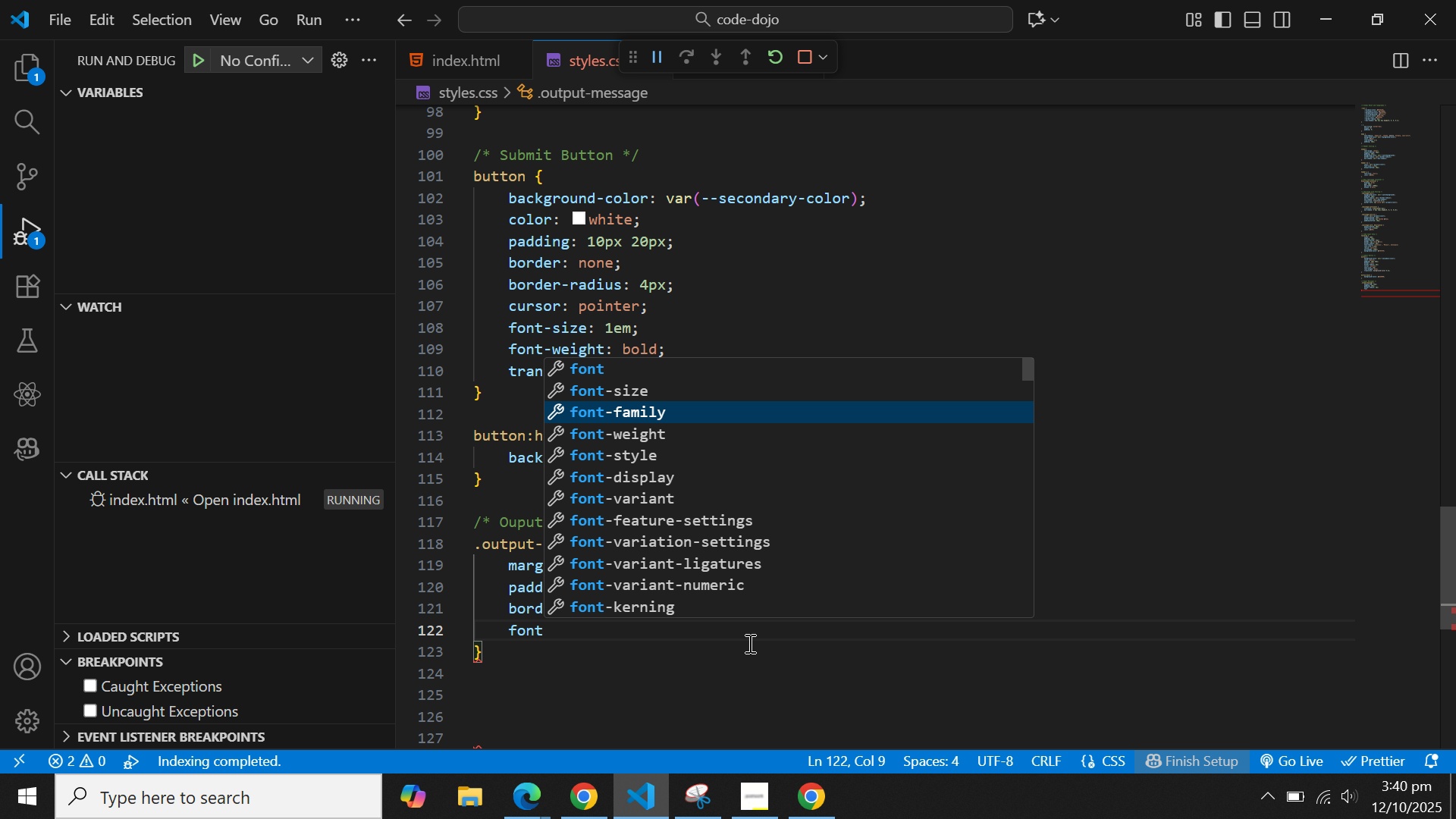 
key(ArrowDown)
 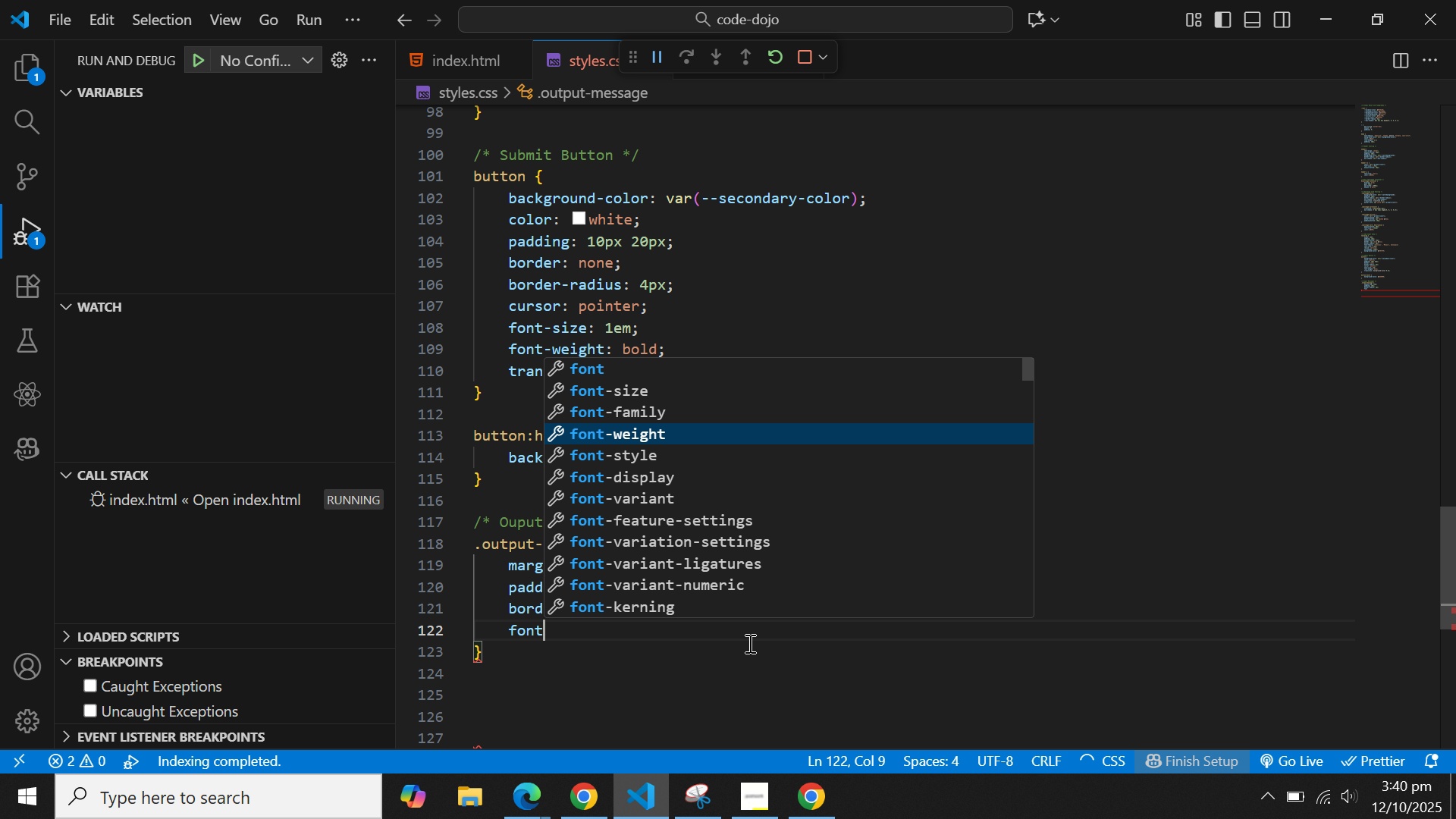 
key(ArrowDown)
 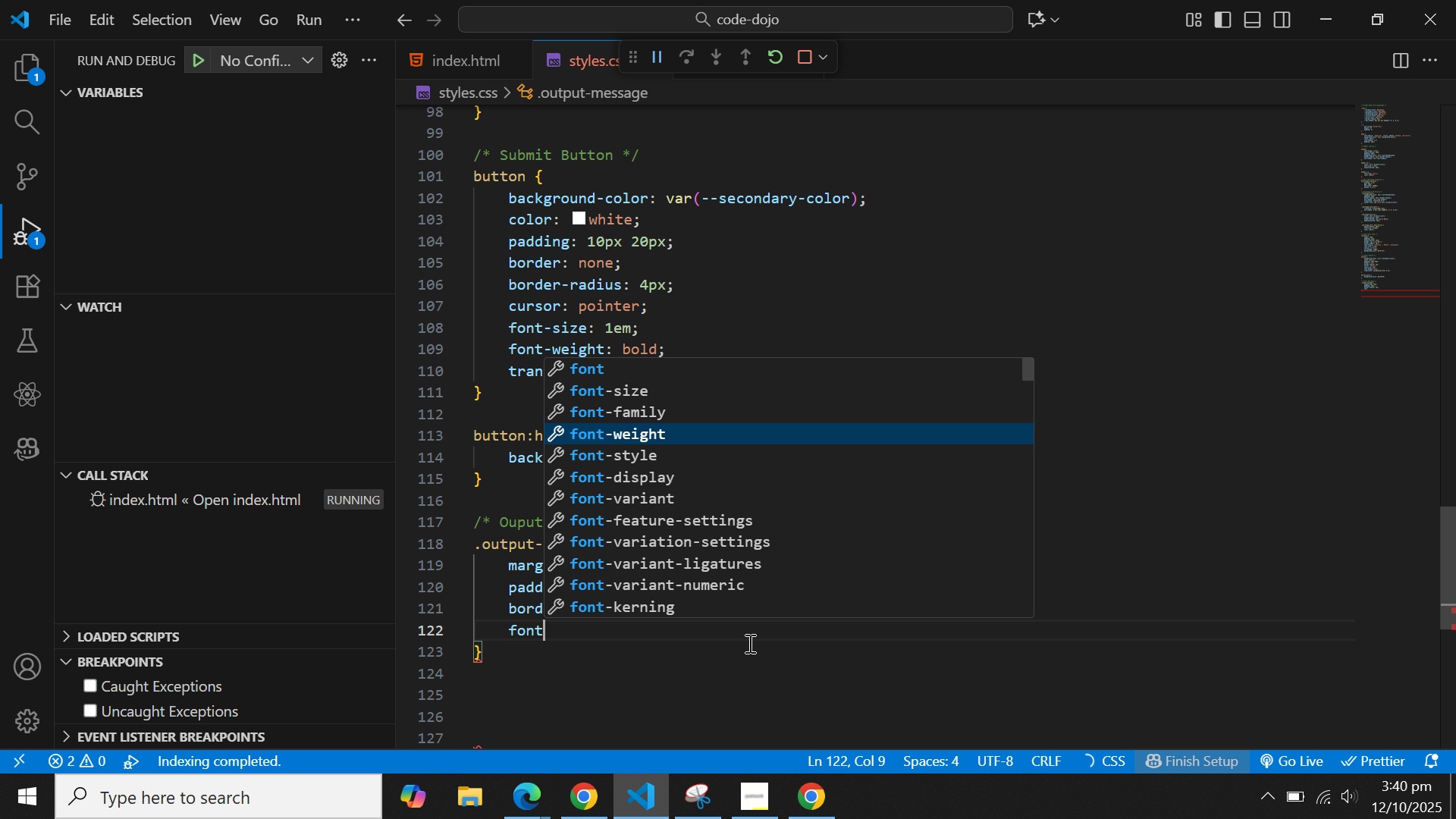 
key(Enter)
 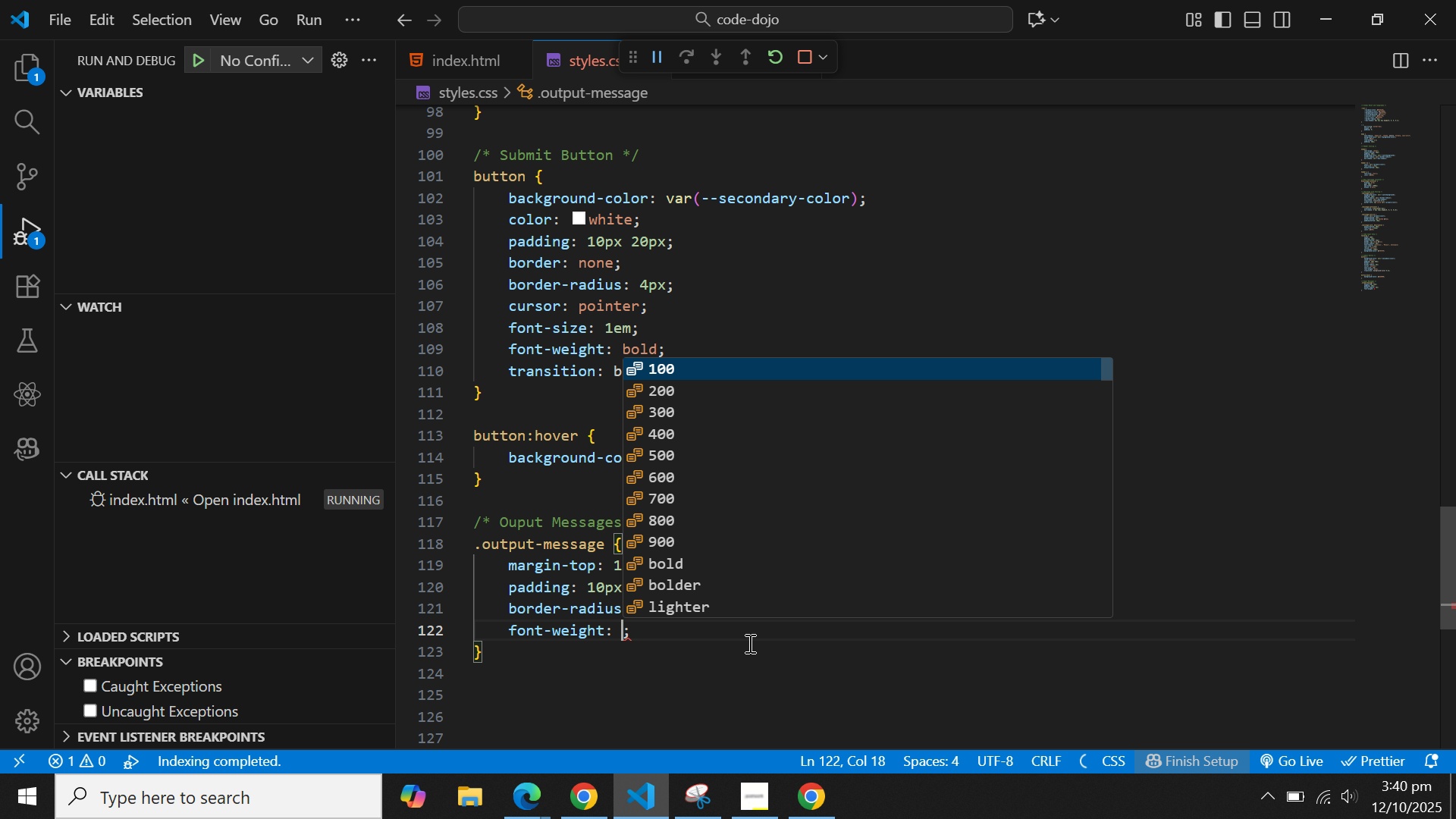 
type(bo)
 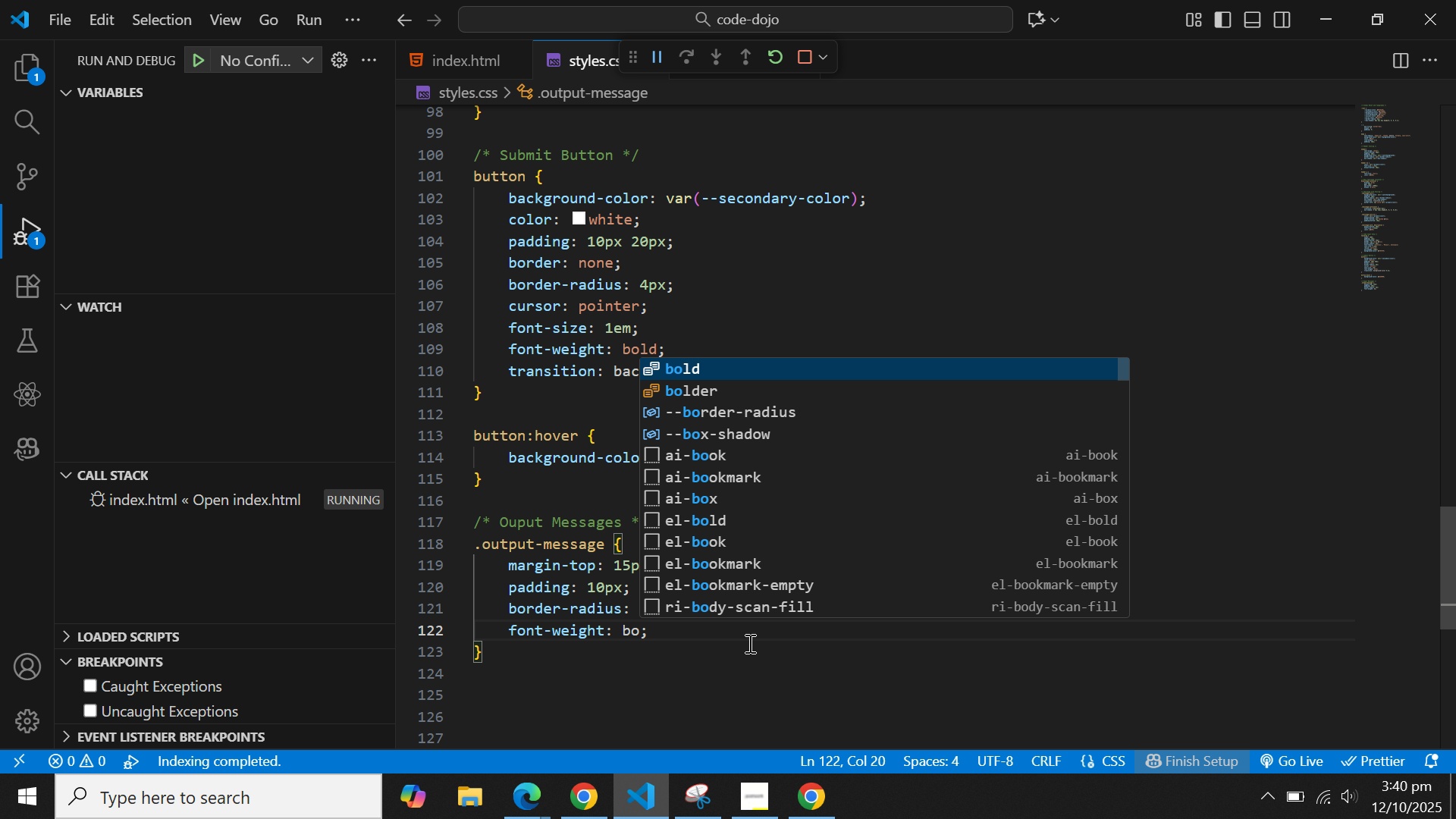 
key(Enter)
 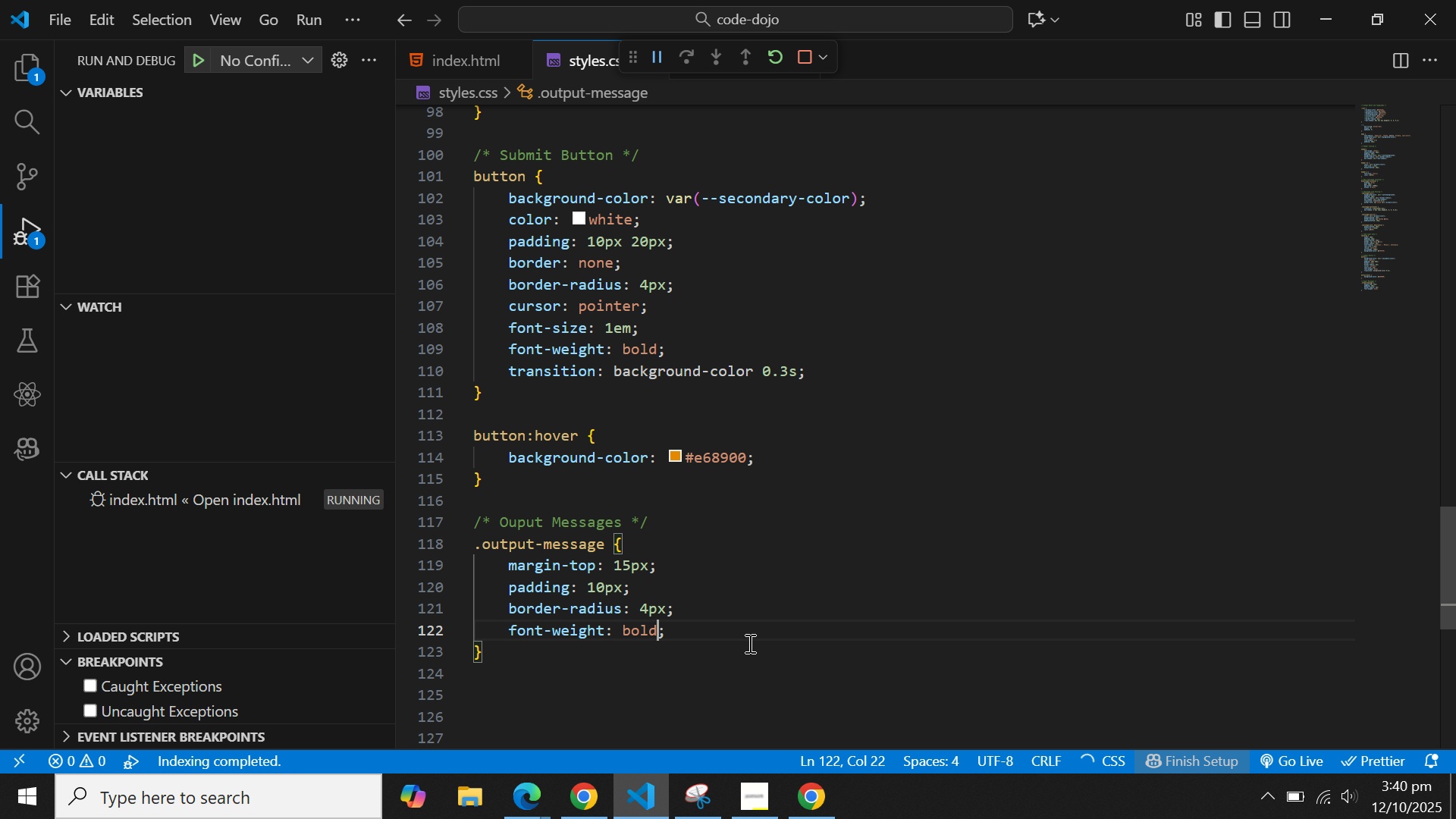 
key(ArrowRight)
 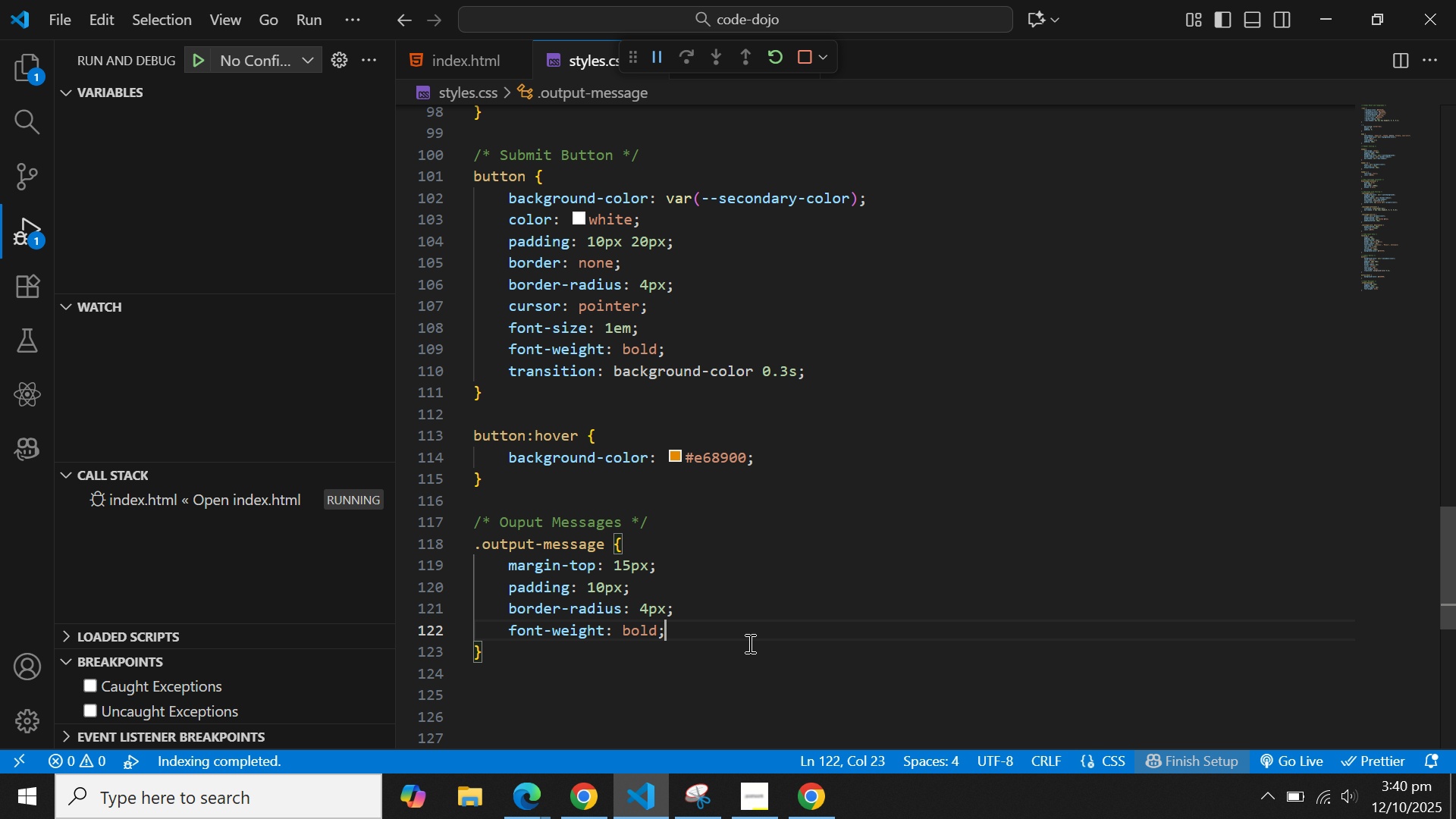 
key(Enter)
 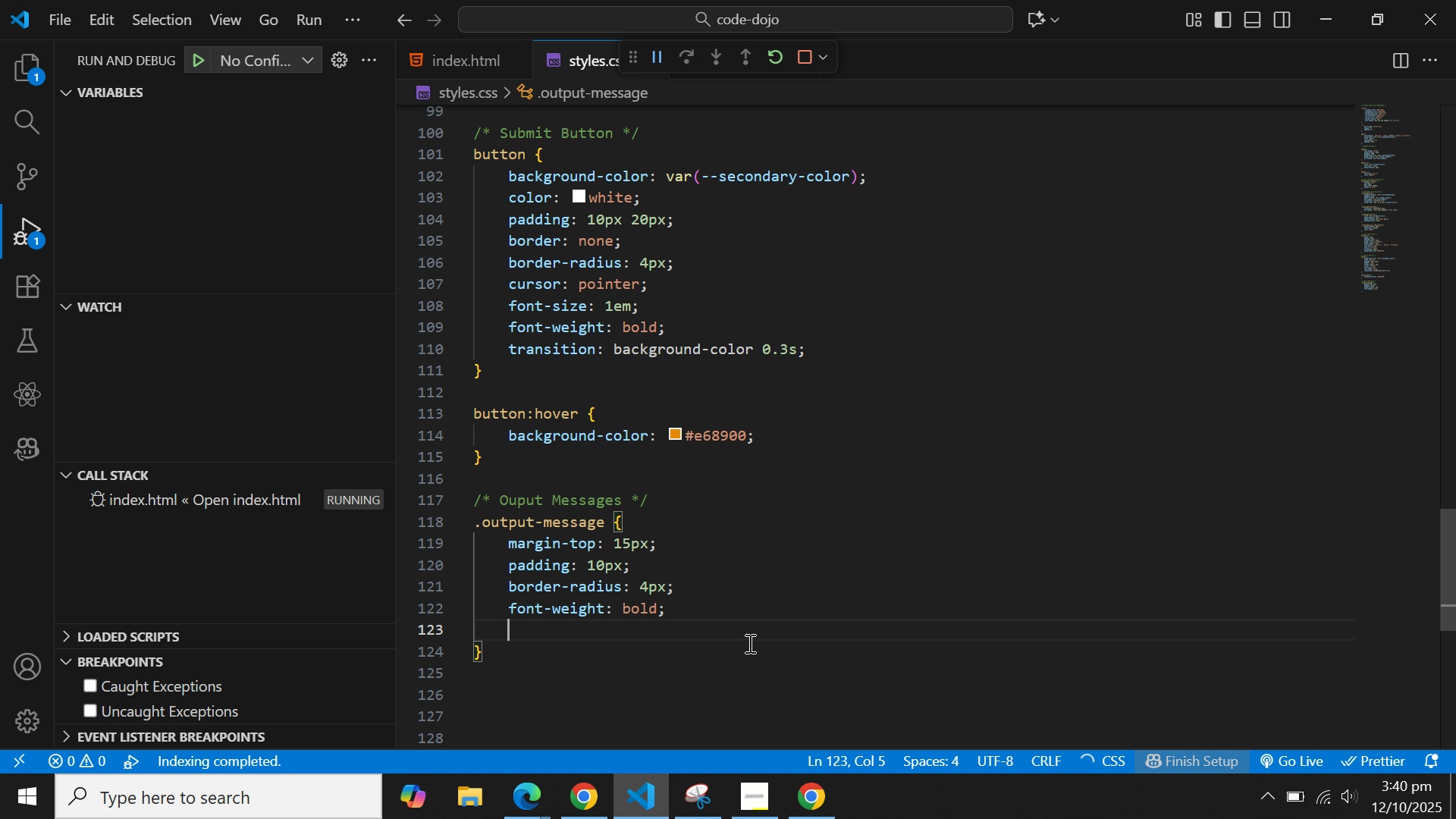 
type(min)
 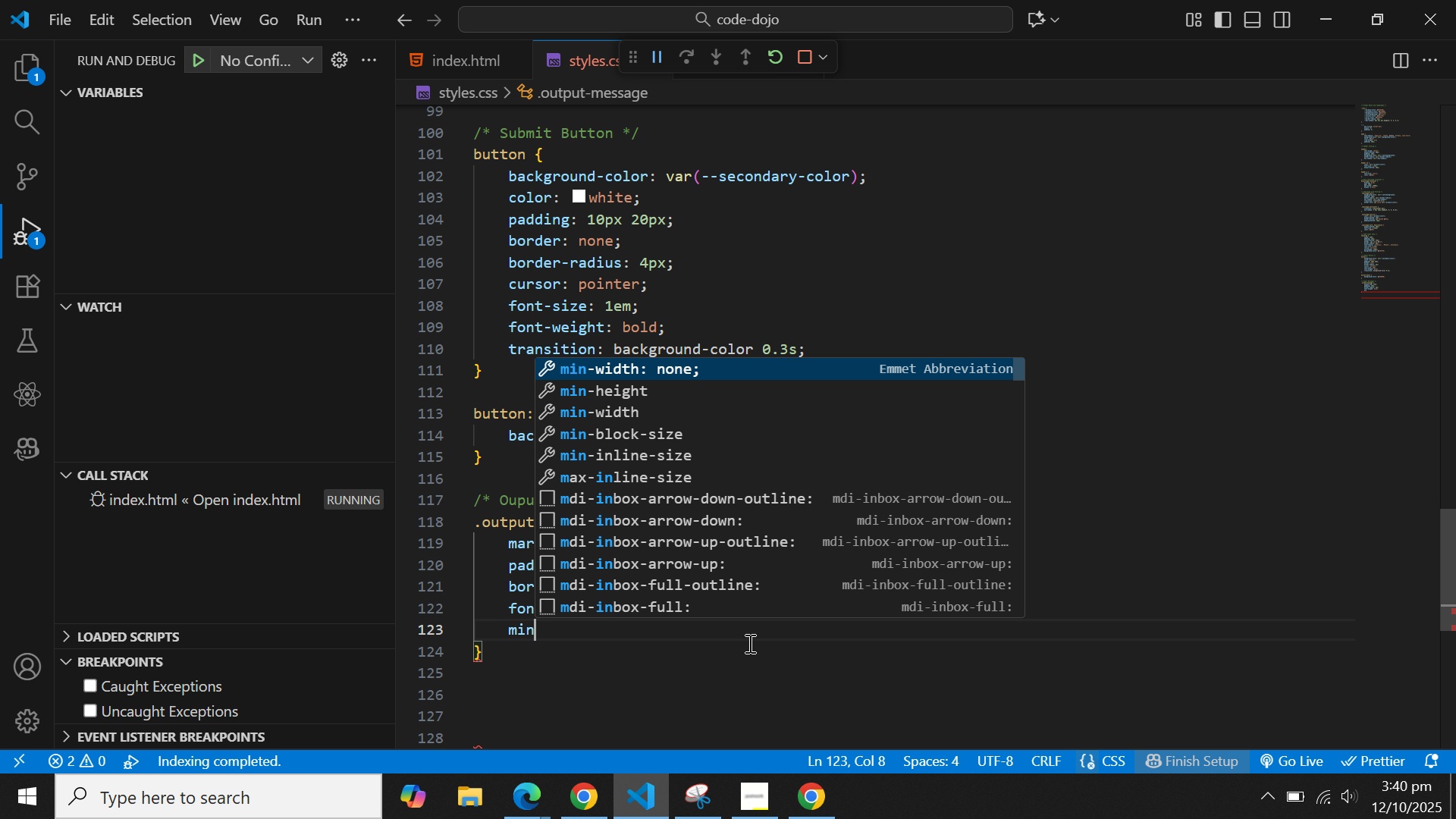 
key(ArrowDown)
 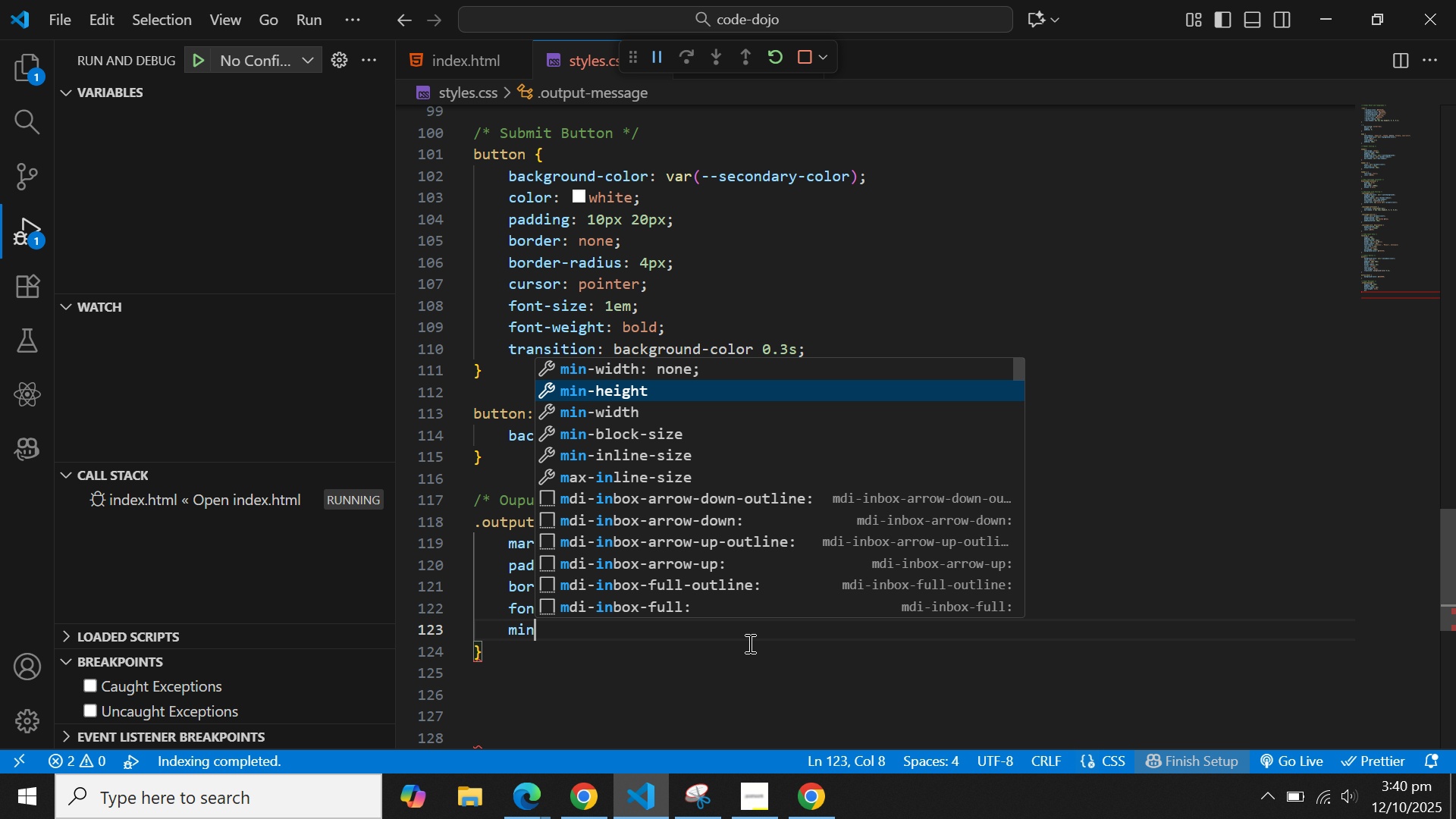 
key(ArrowDown)
 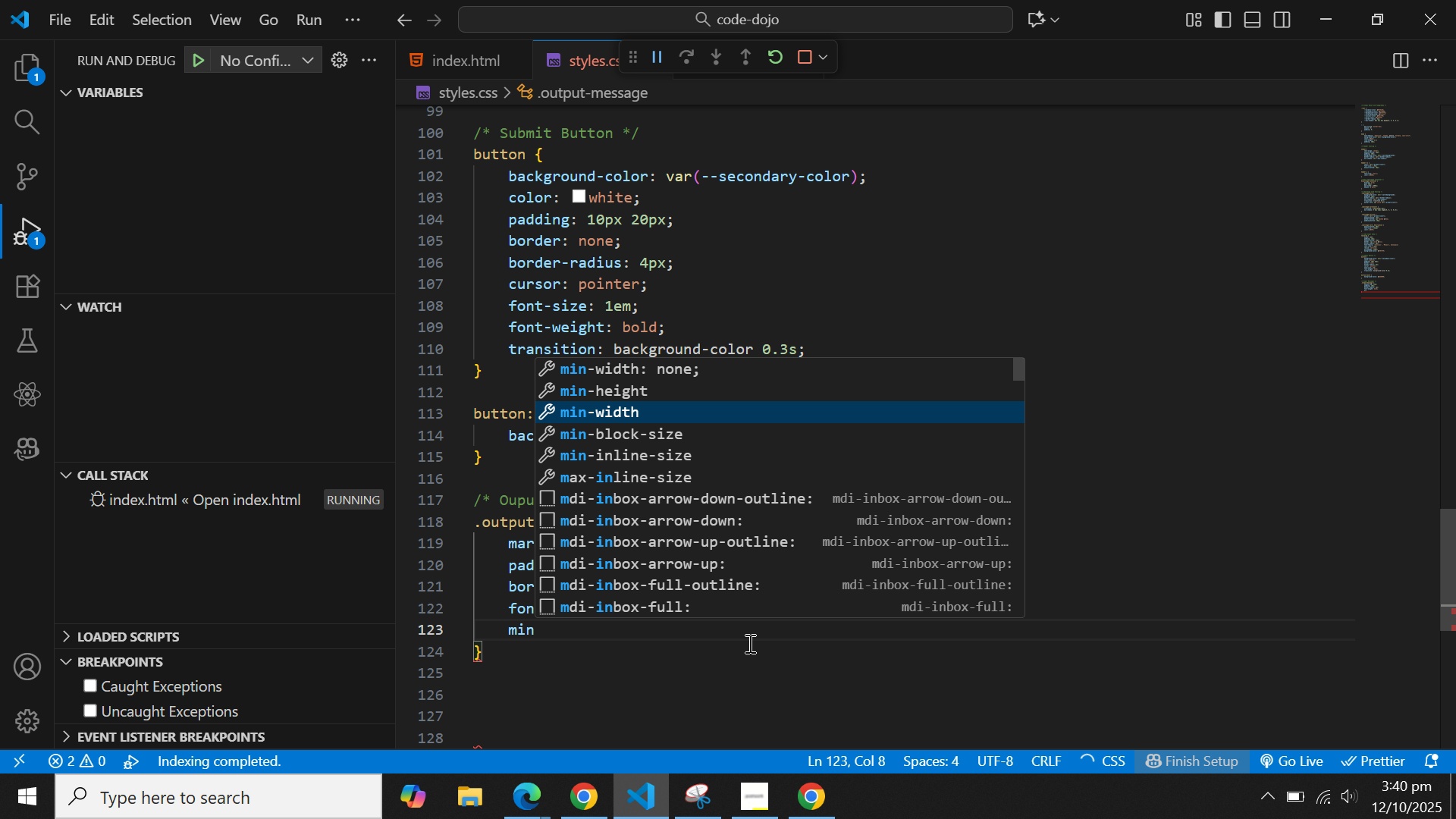 
key(Enter)
 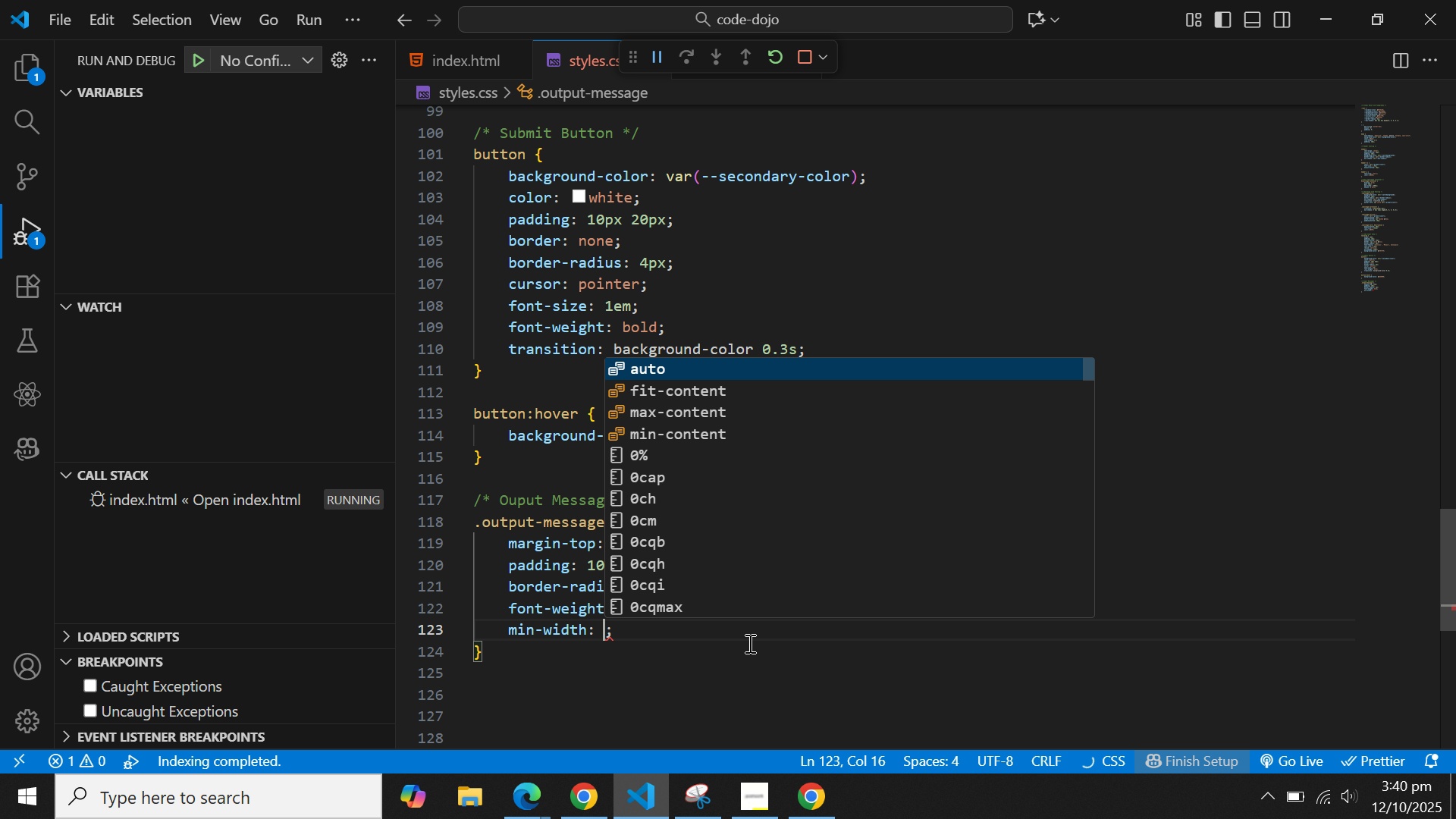 
key(ArrowLeft)
 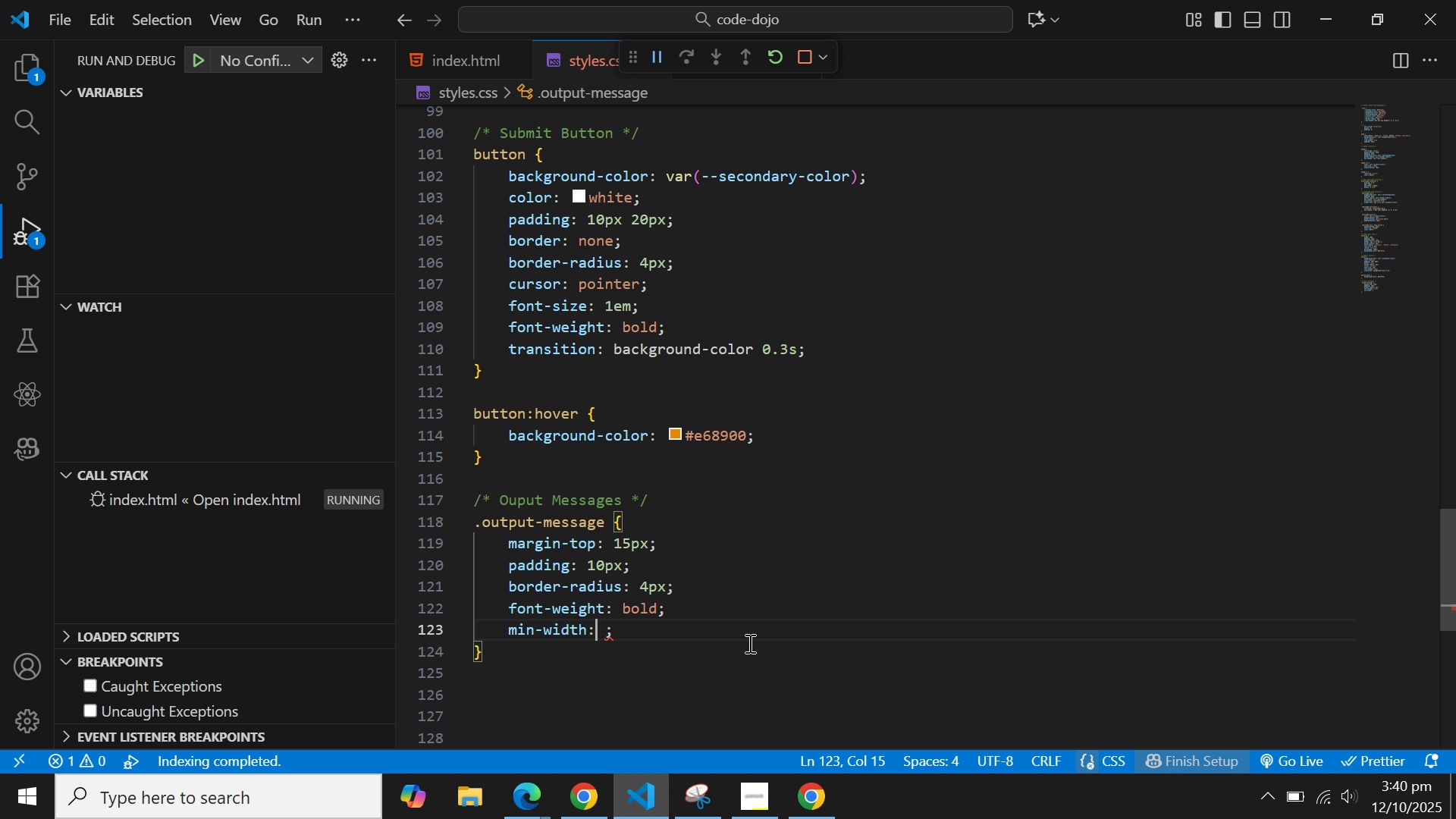 
key(ArrowLeft)
 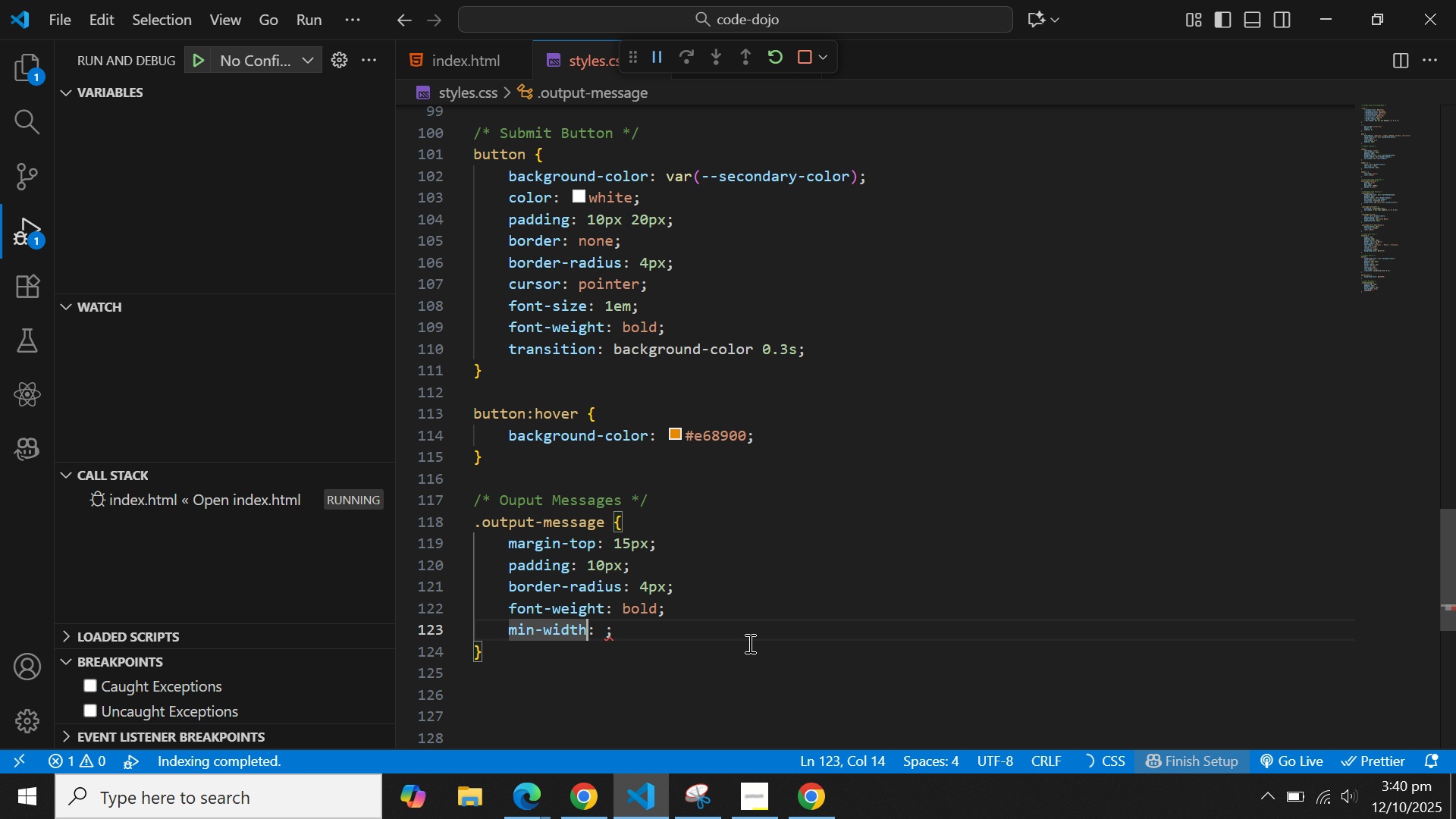 
key(Backspace)
key(Backspace)
key(Backspace)
key(Backspace)
key(Backspace)
type(he)
 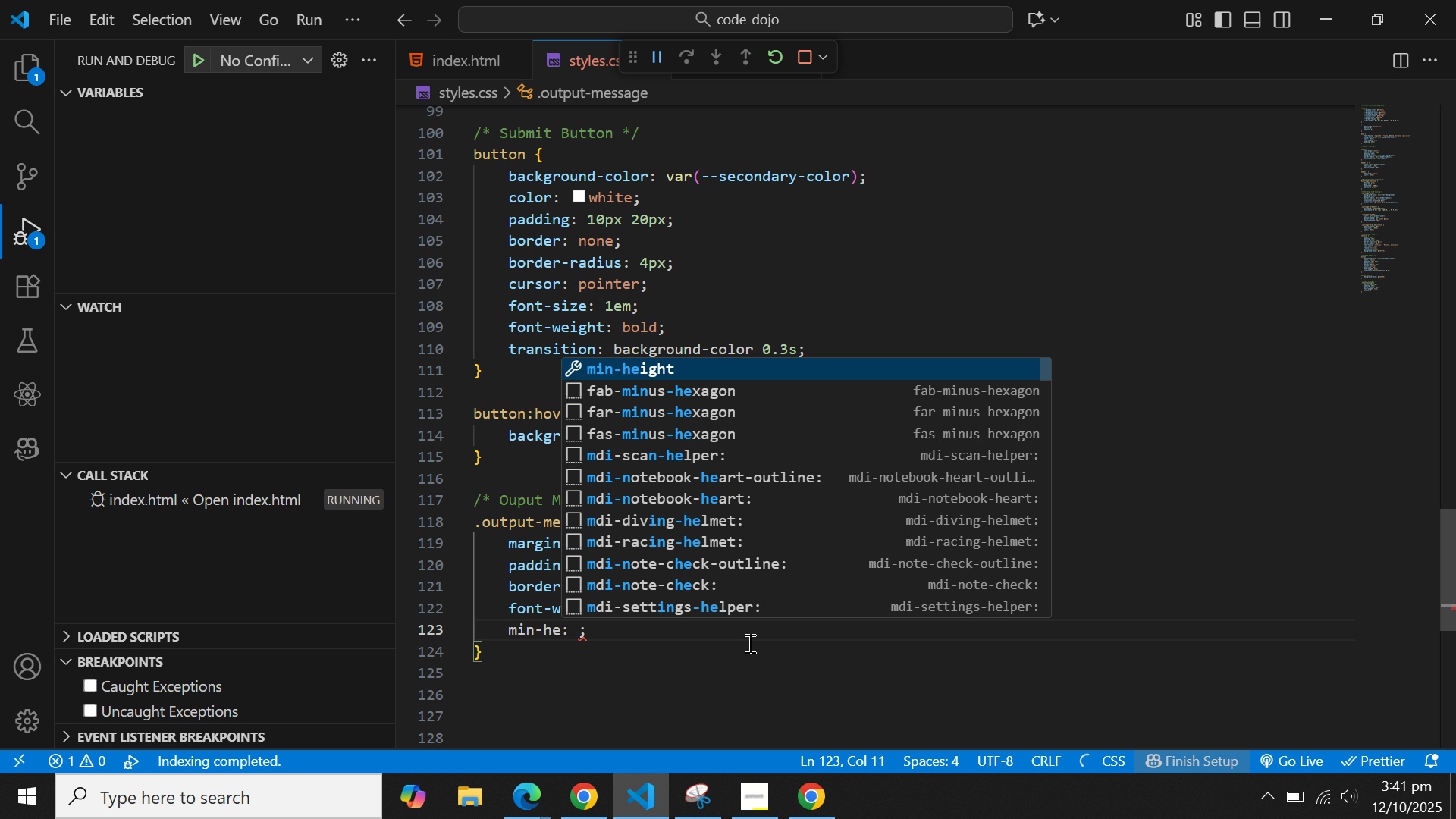 
key(Enter)
 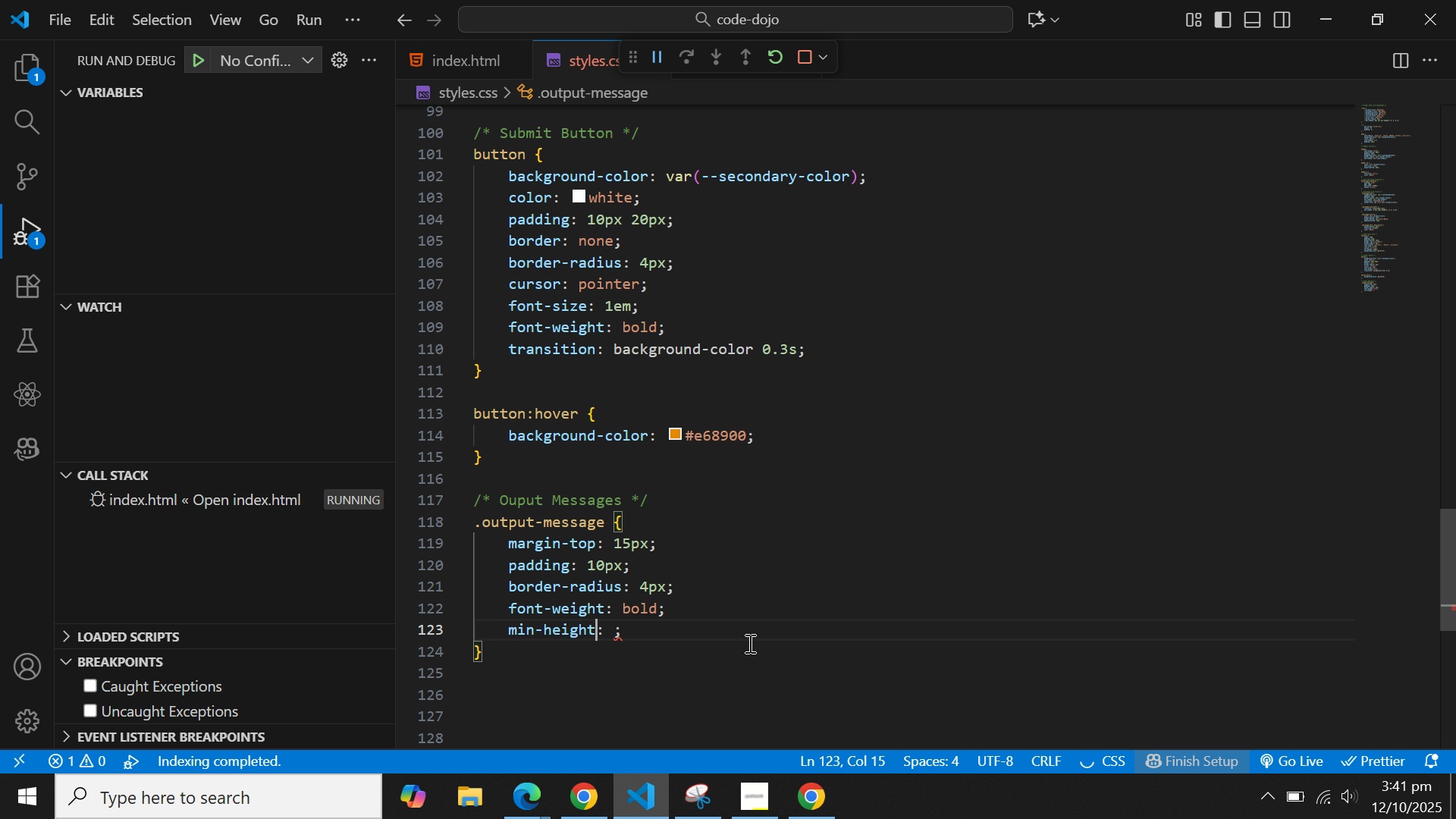 
key(ArrowRight)
 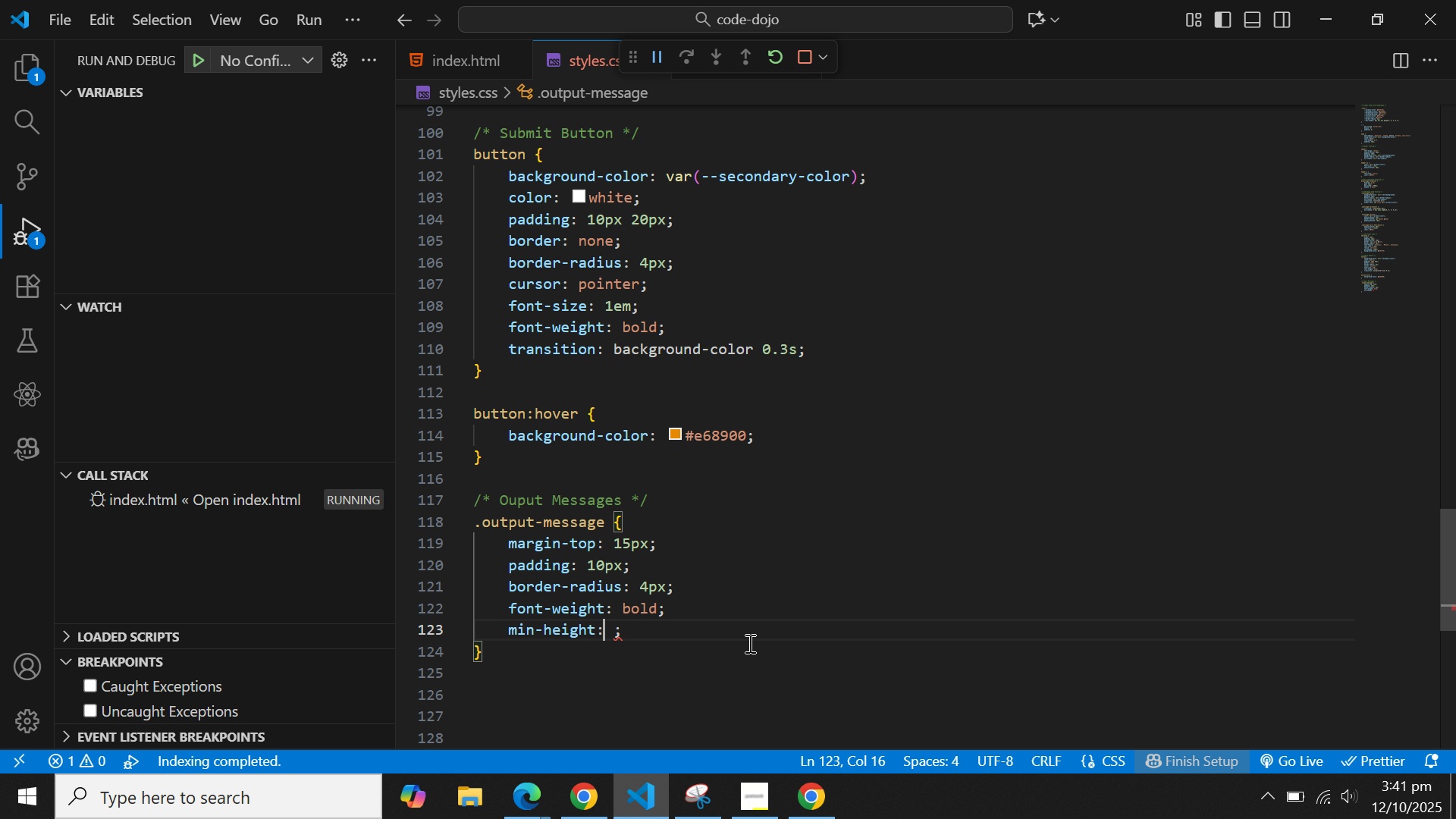 
type( 39)
key(Backspace)
type(8px)
 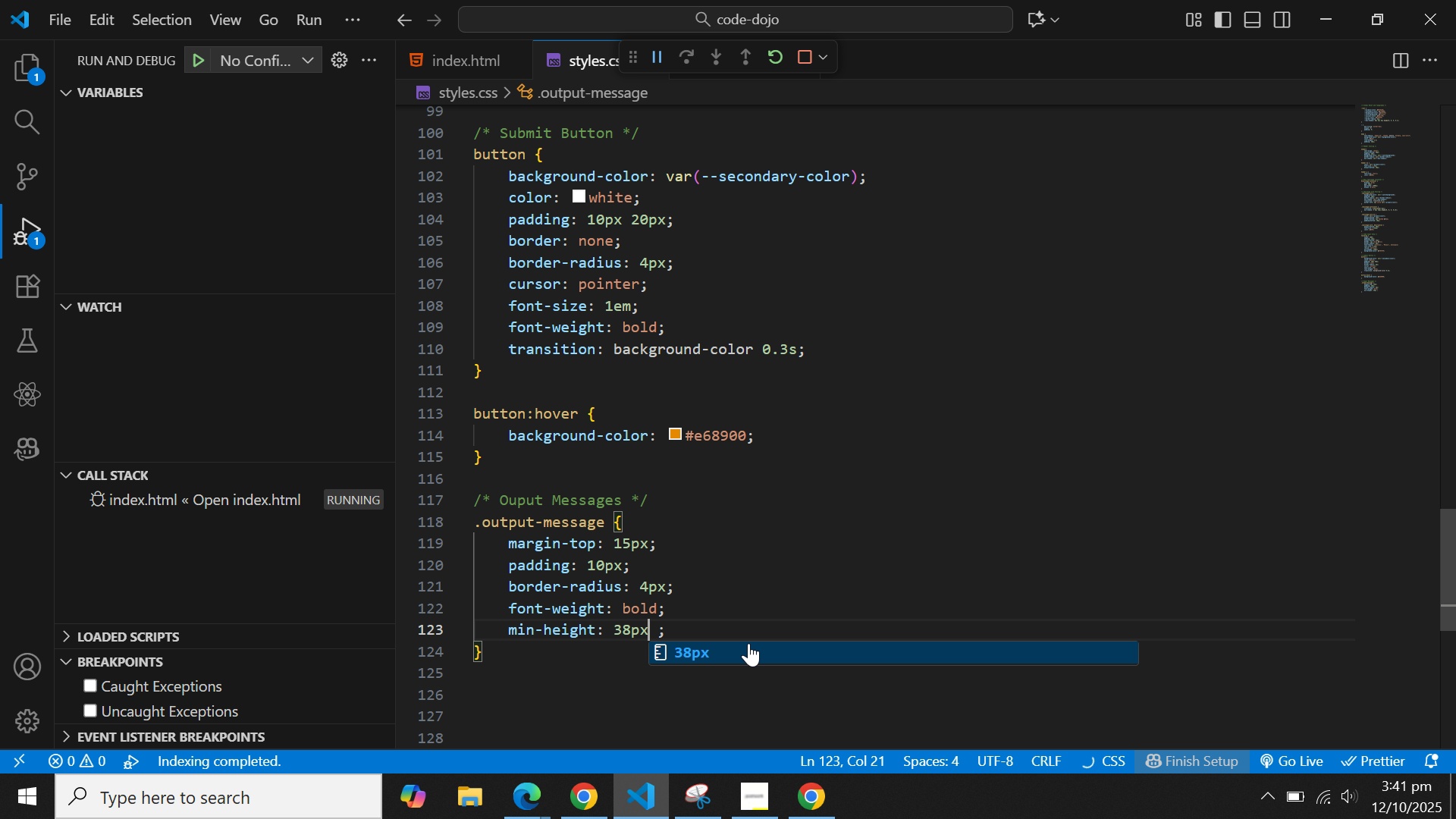 
key(ArrowRight)
 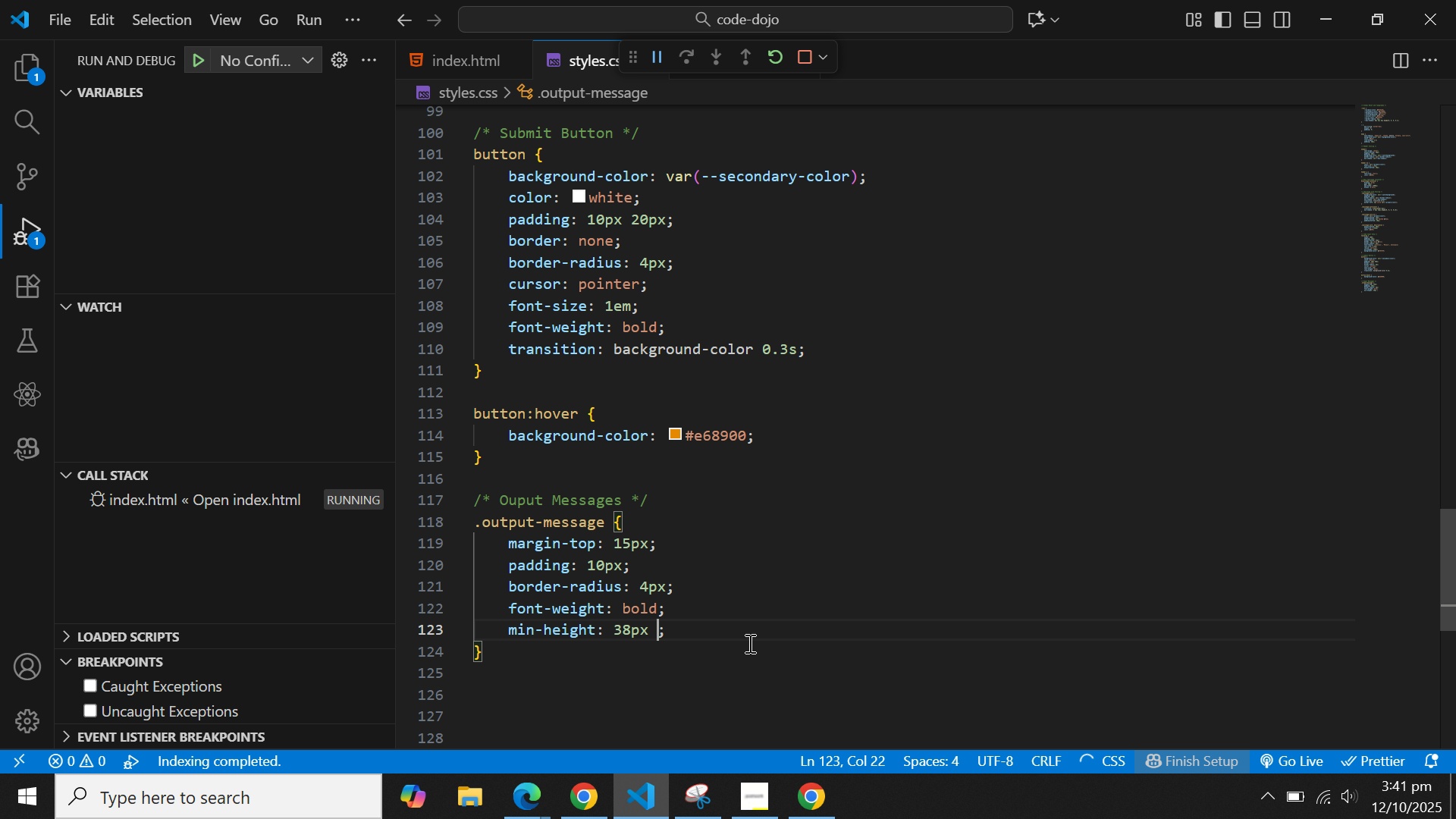 
key(Backspace)
 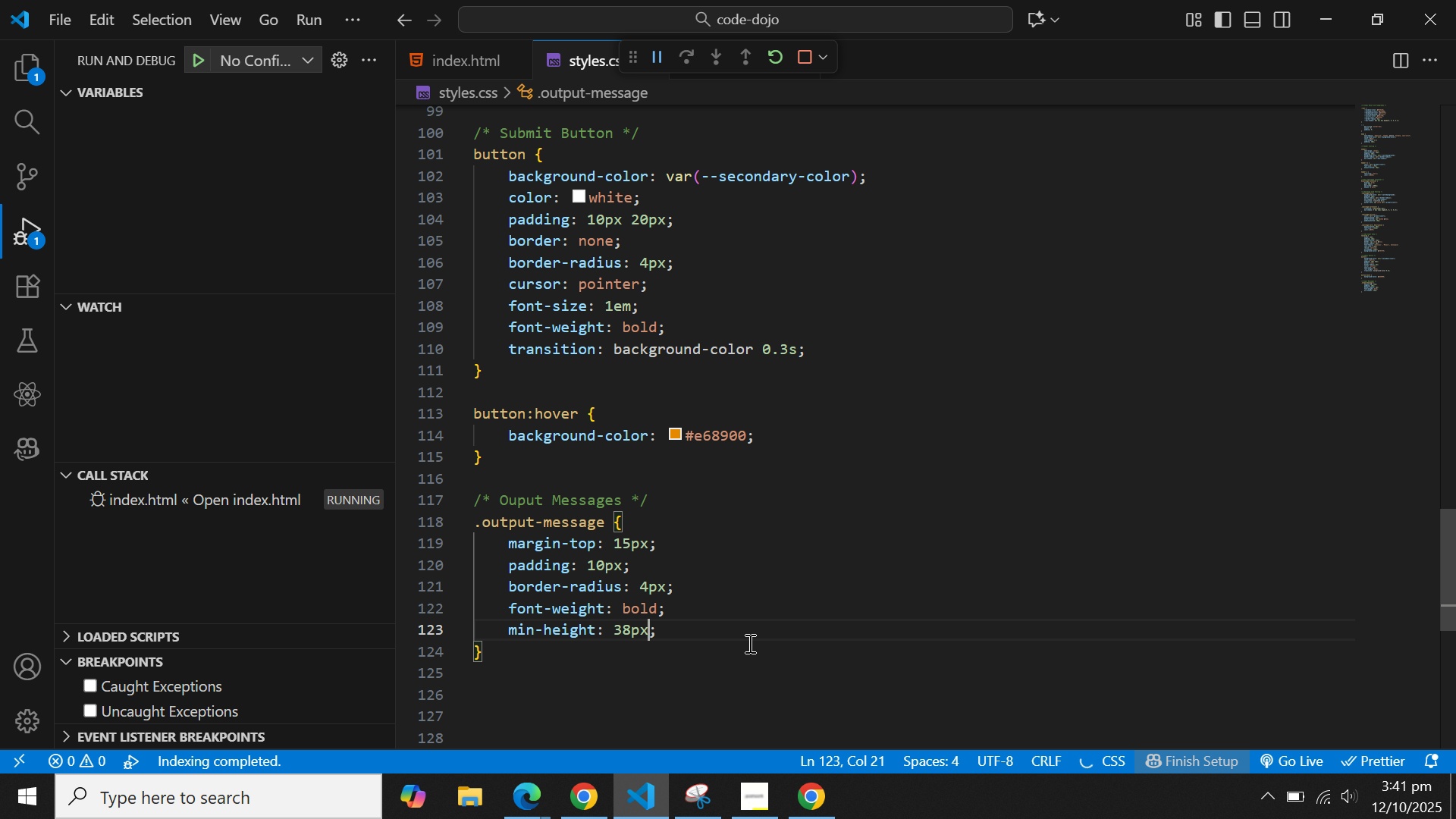 
key(ArrowRight)
 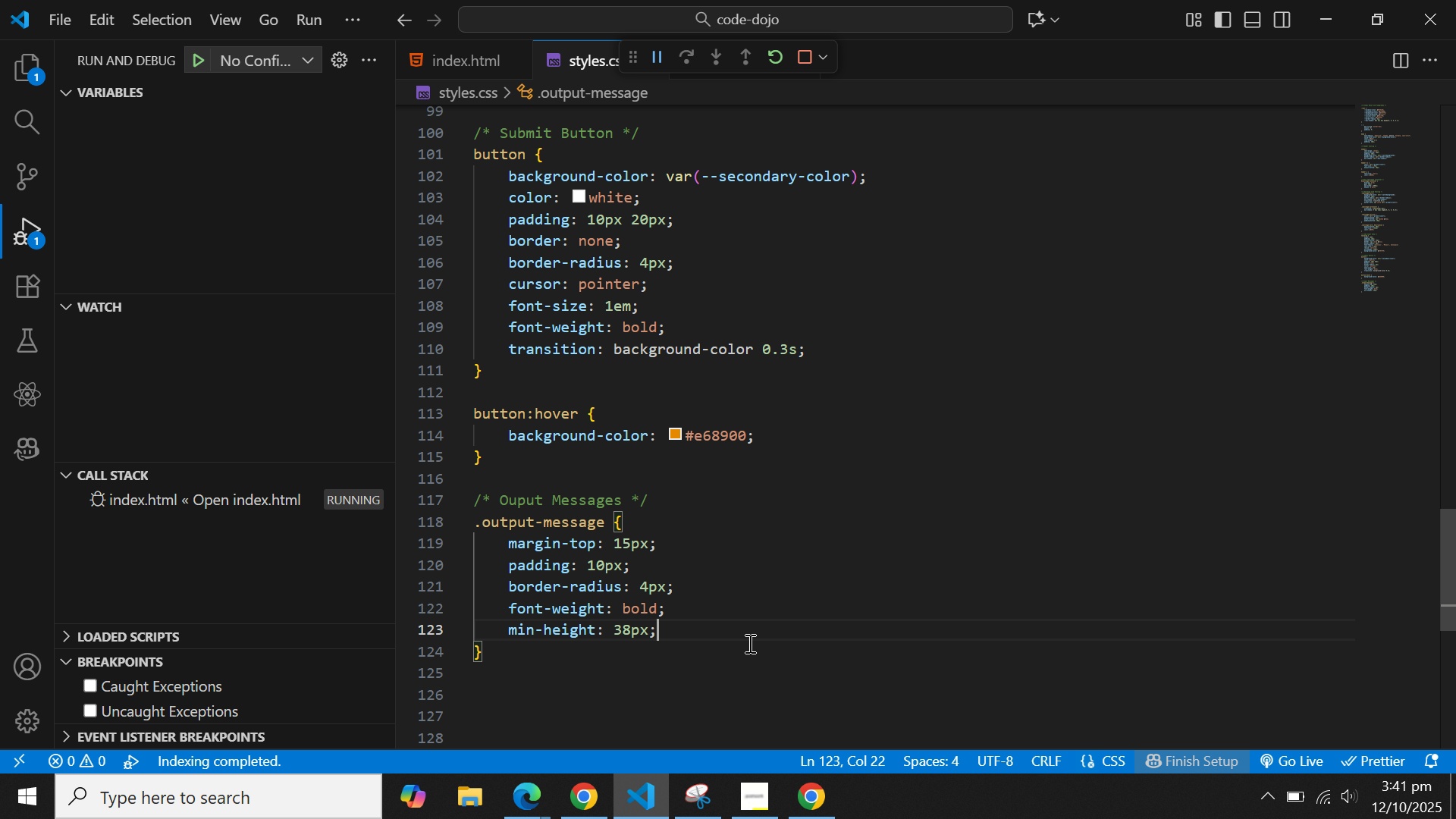 
key(ArrowDown)
 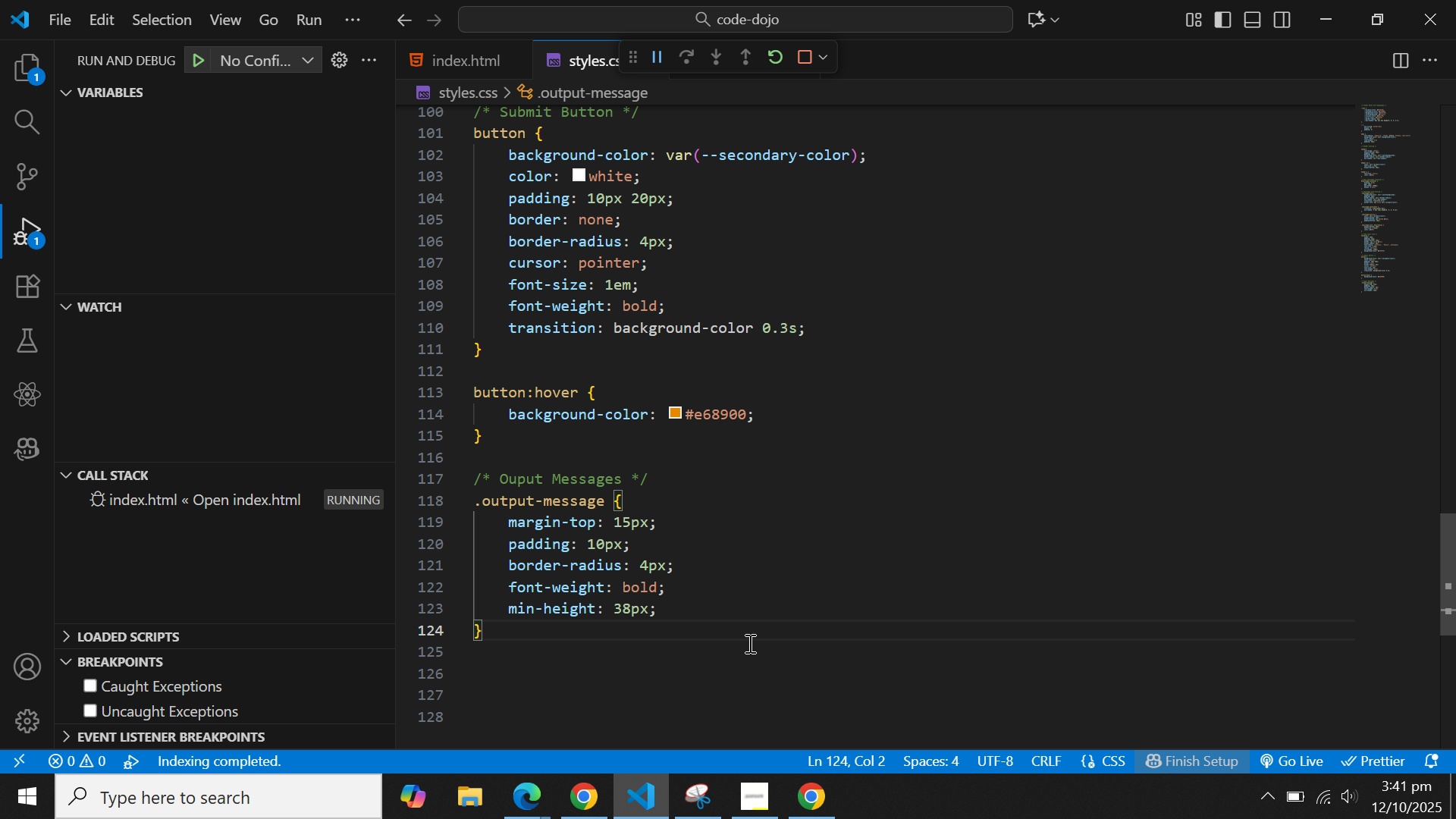 
key(Enter)
 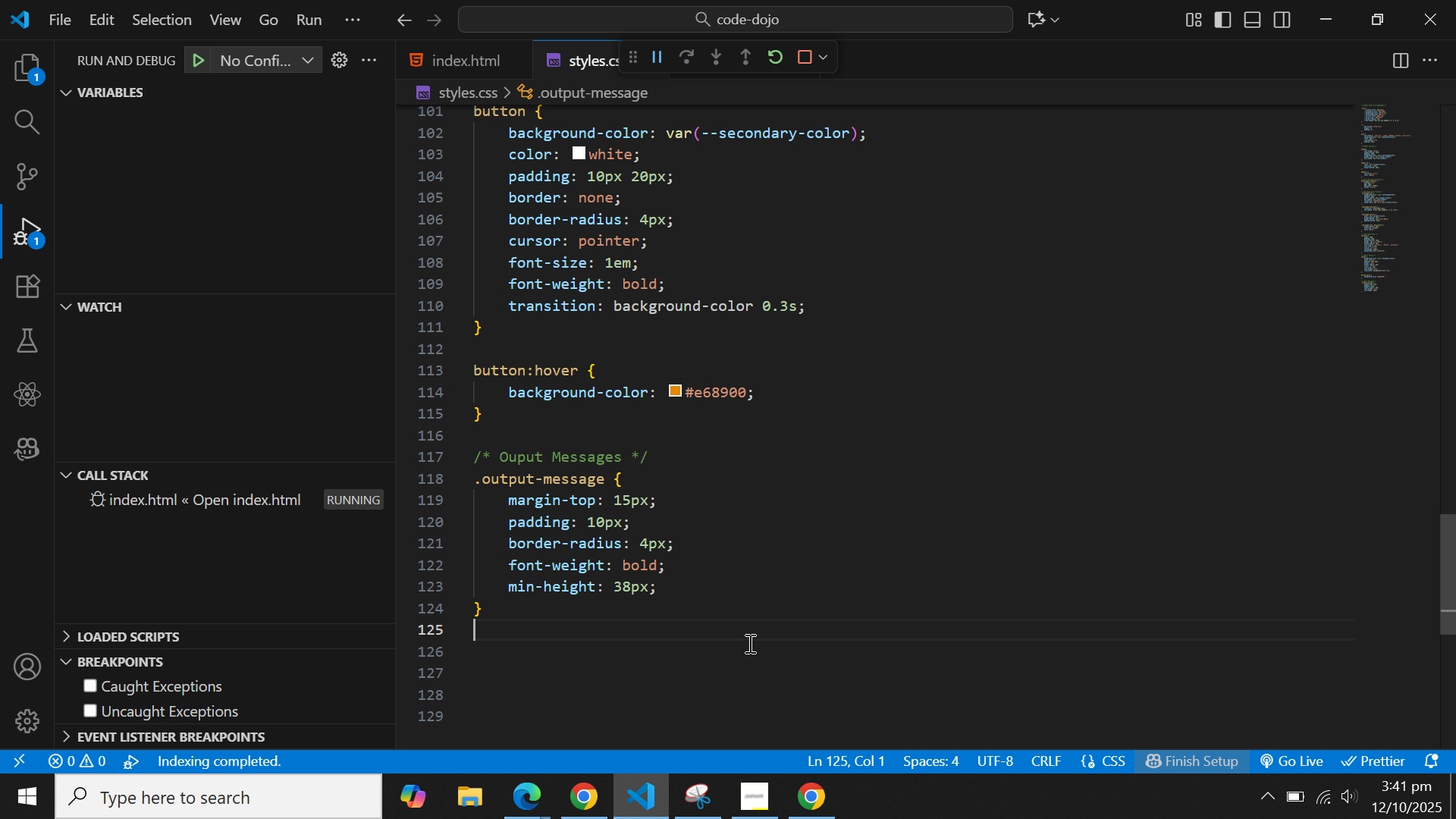 
key(Enter)
 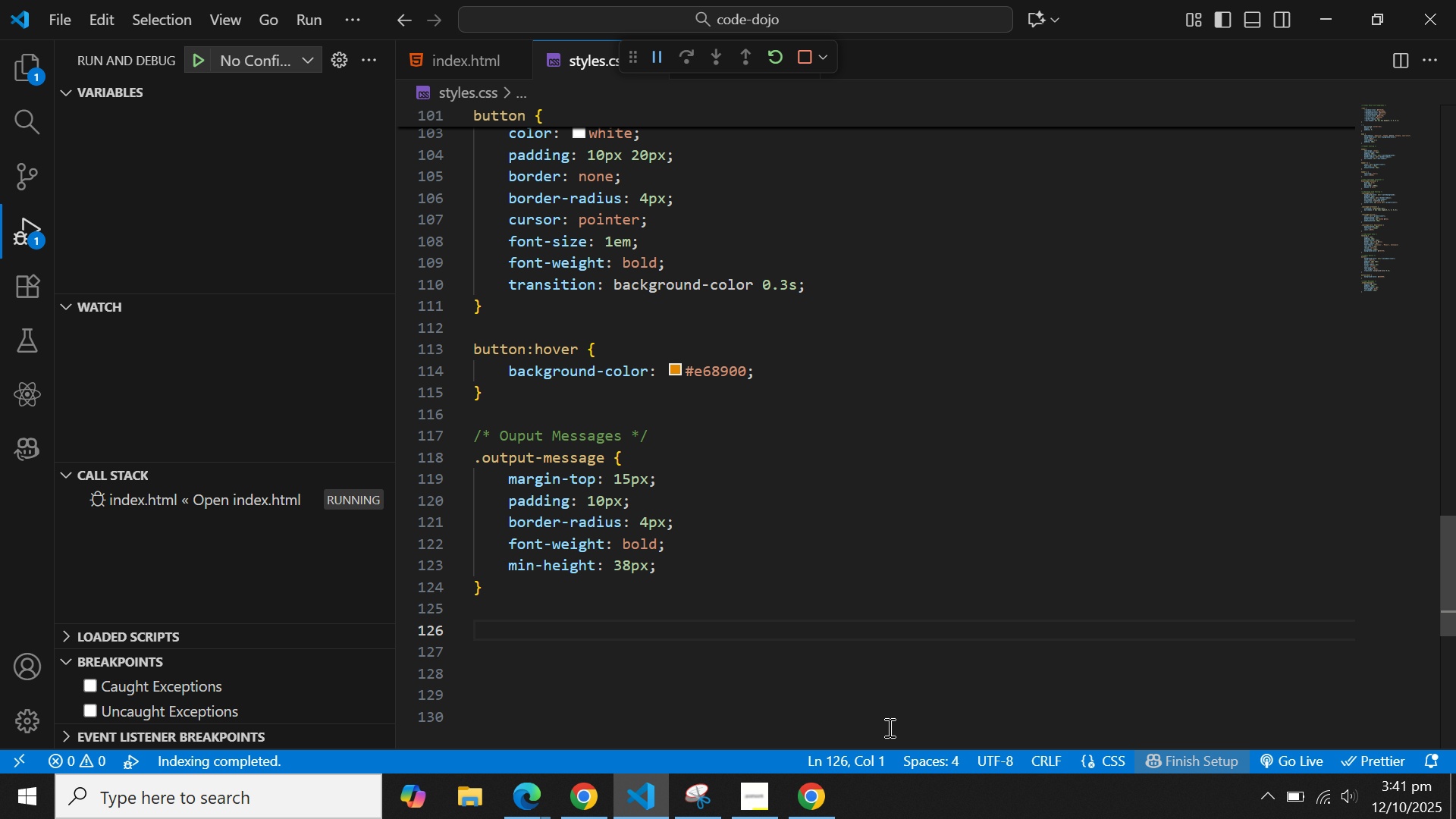 
wait(9.45)
 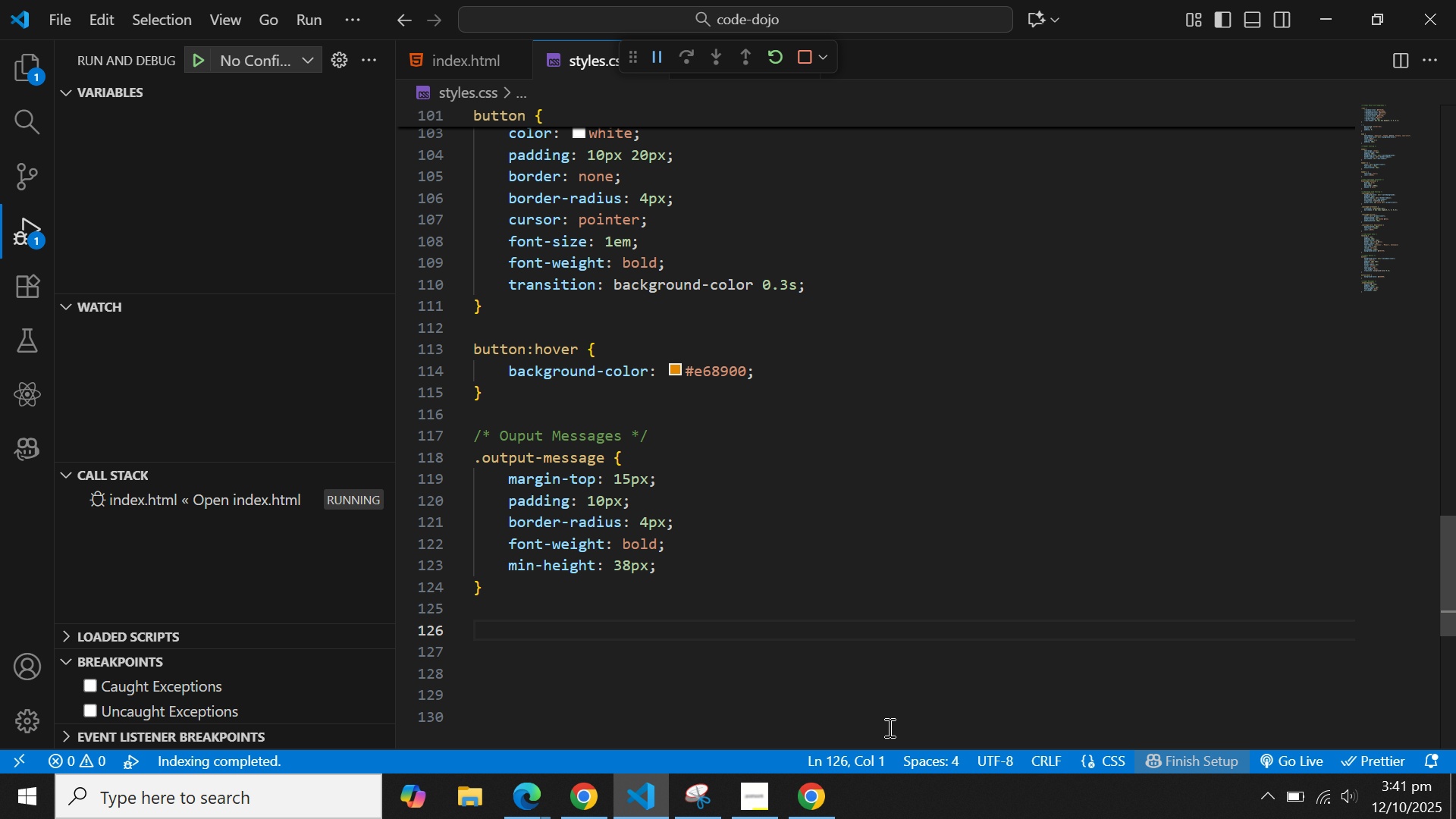 
type(.success {)
 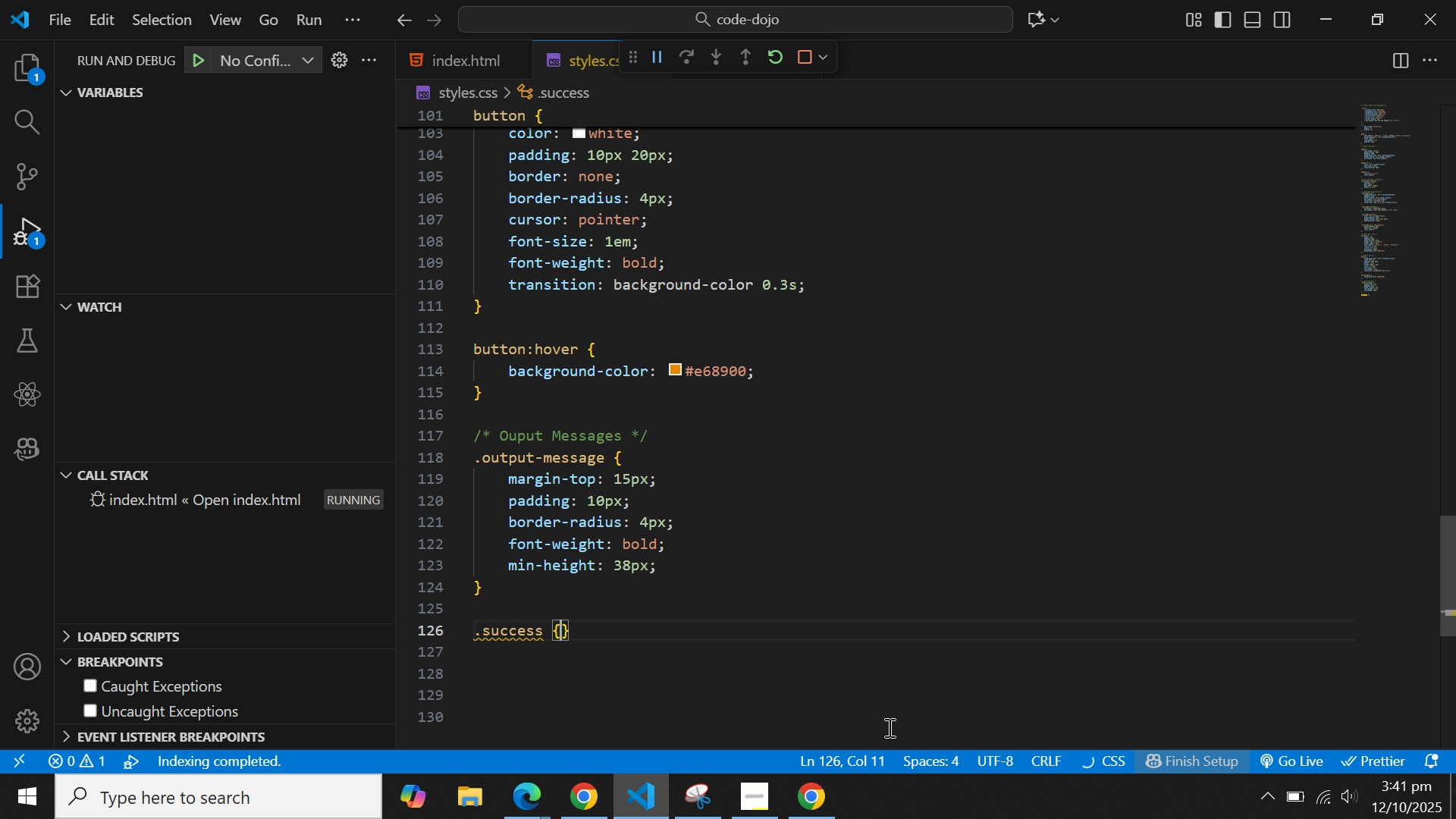 
key(Enter)
 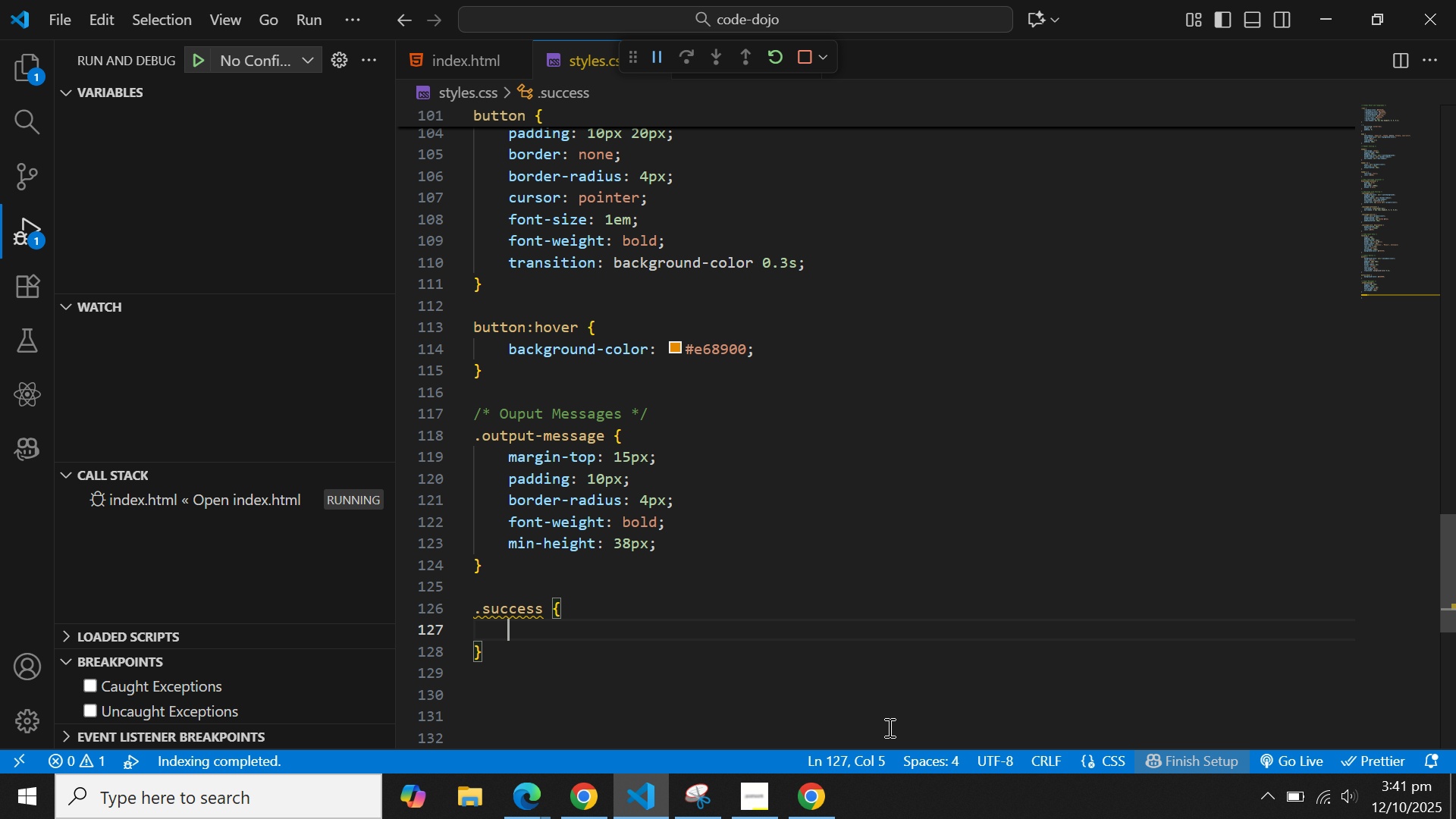 
type(bac)
 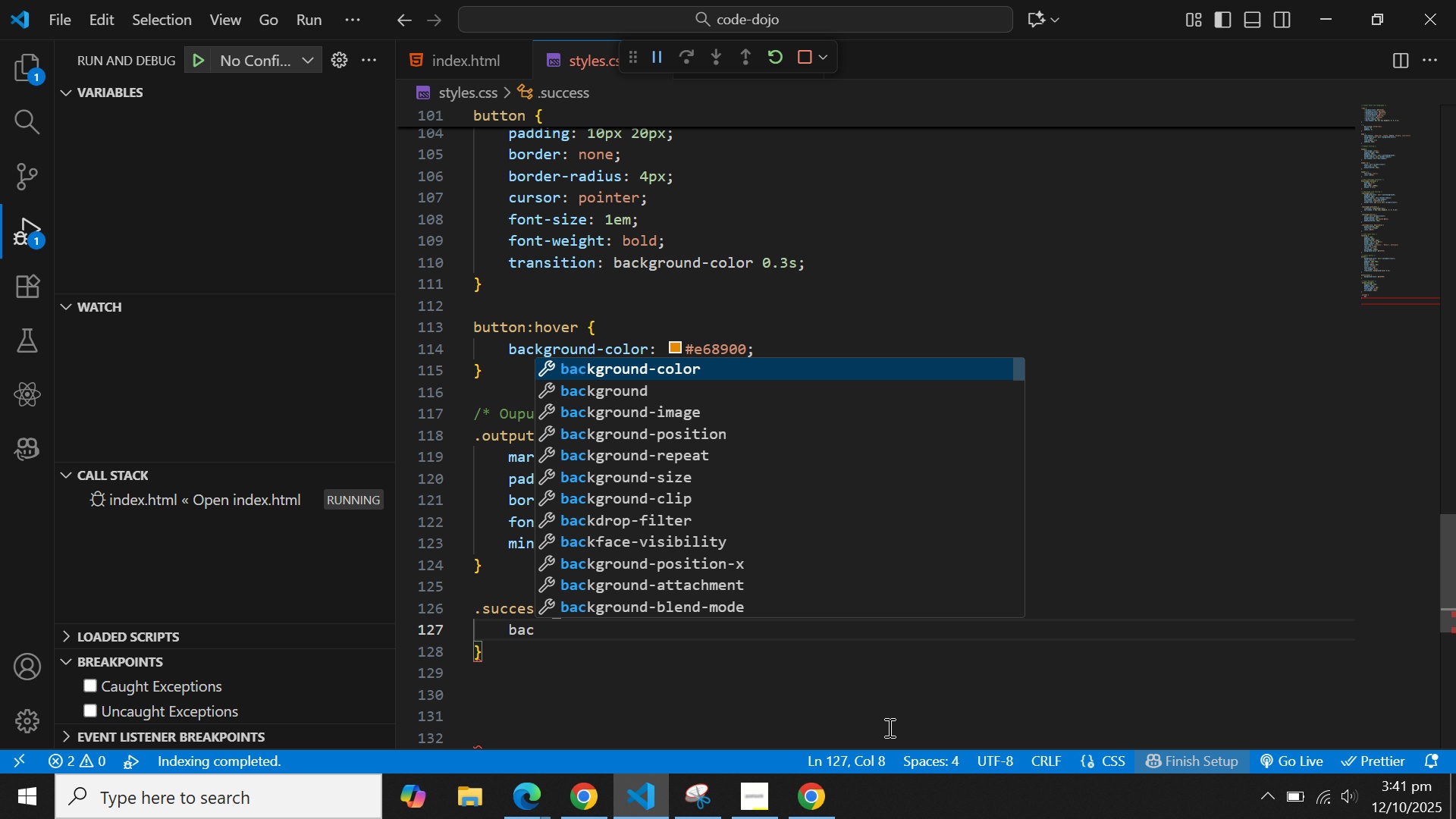 
key(Enter)
 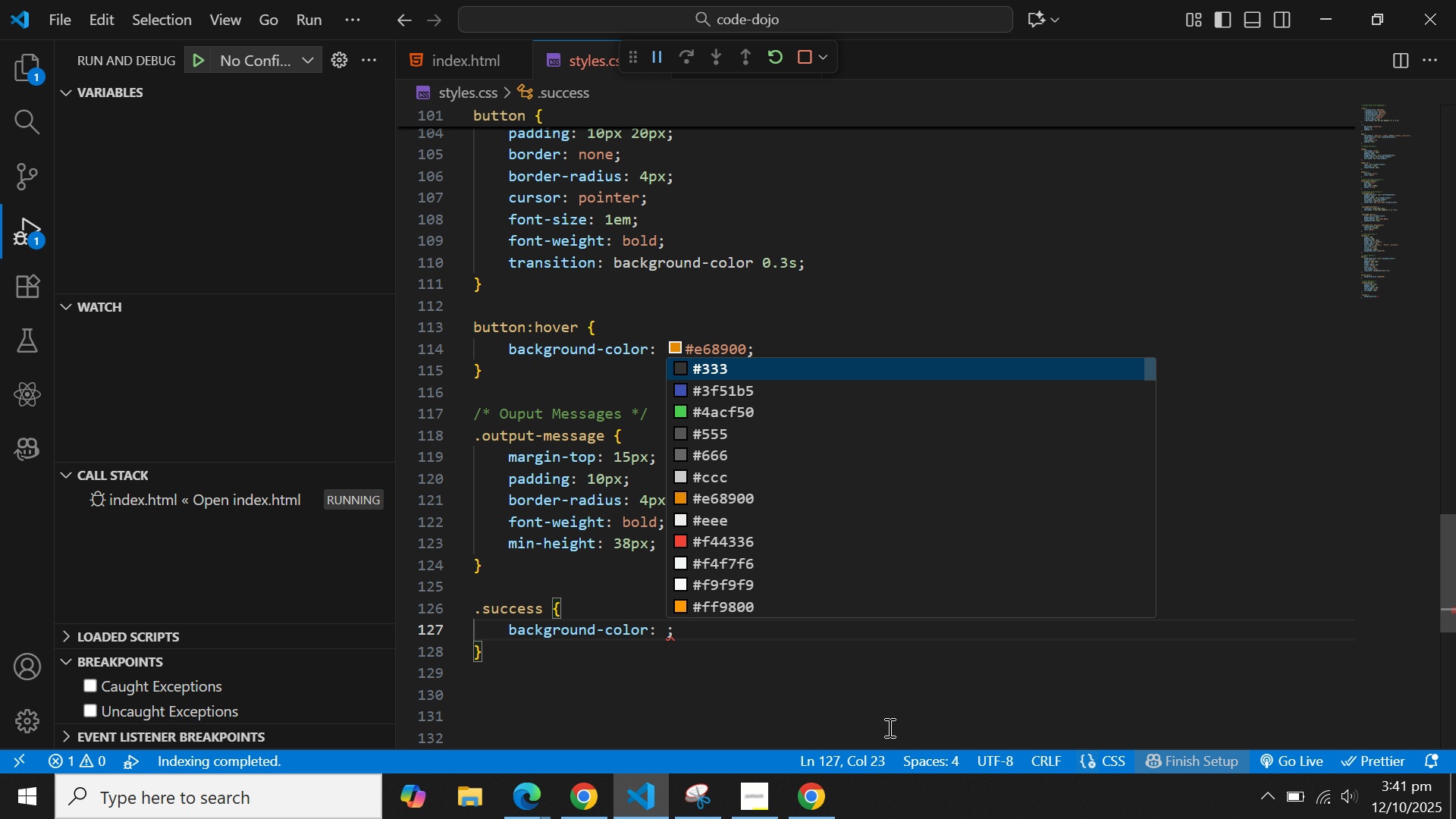 
key(Shift+4)
 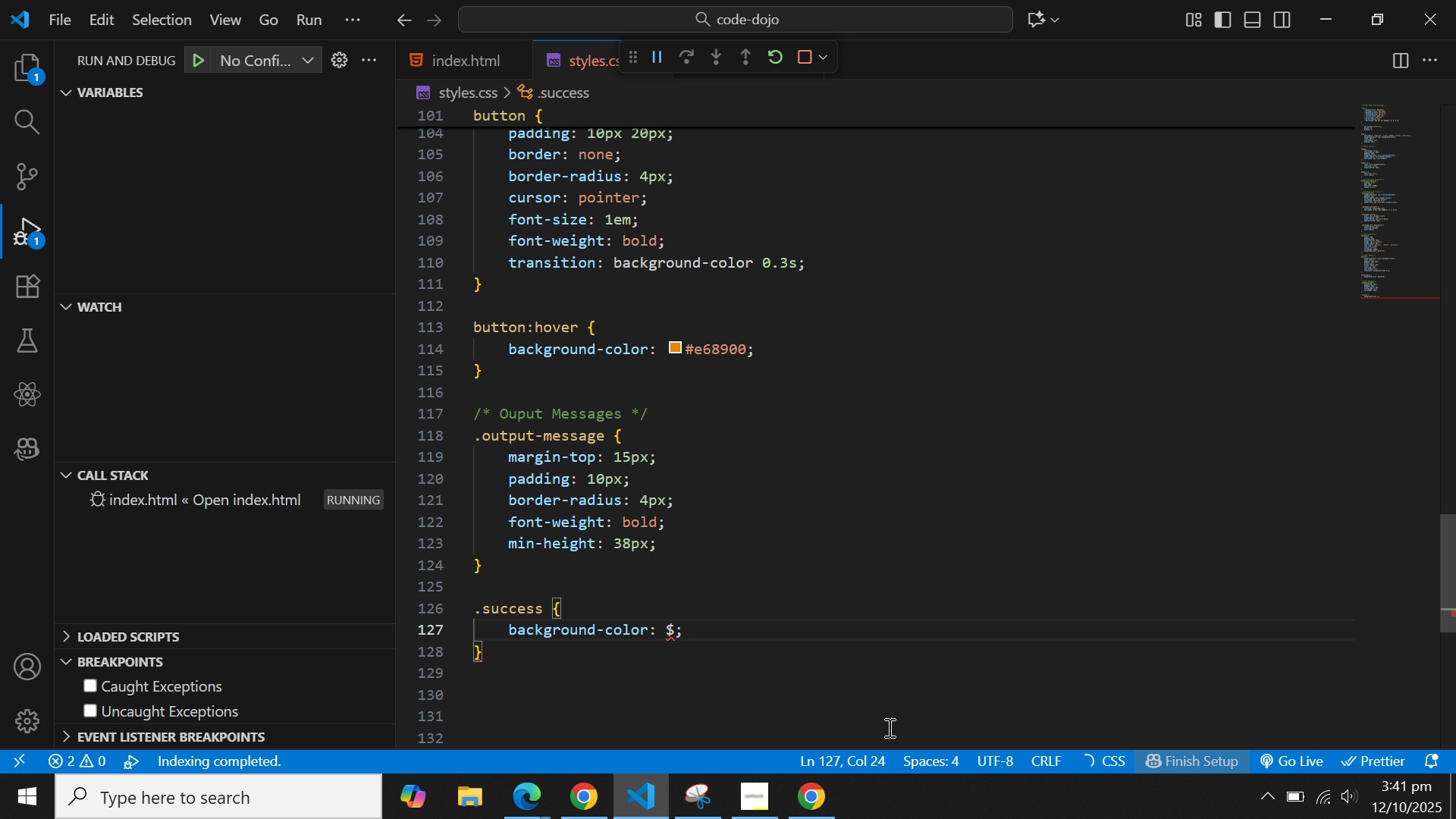 
key(Shift+Backspace)
 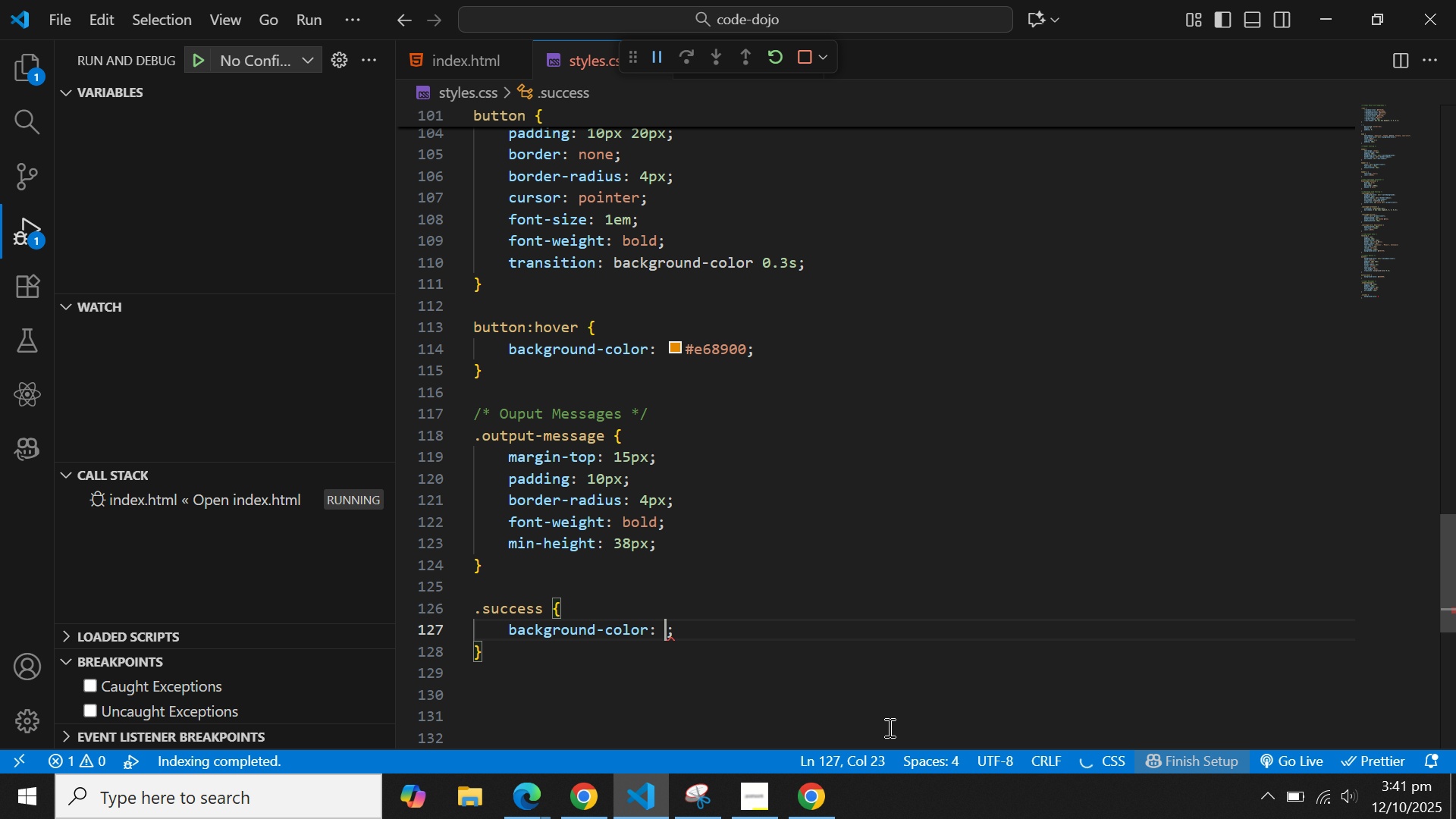 
key(Shift+3)
 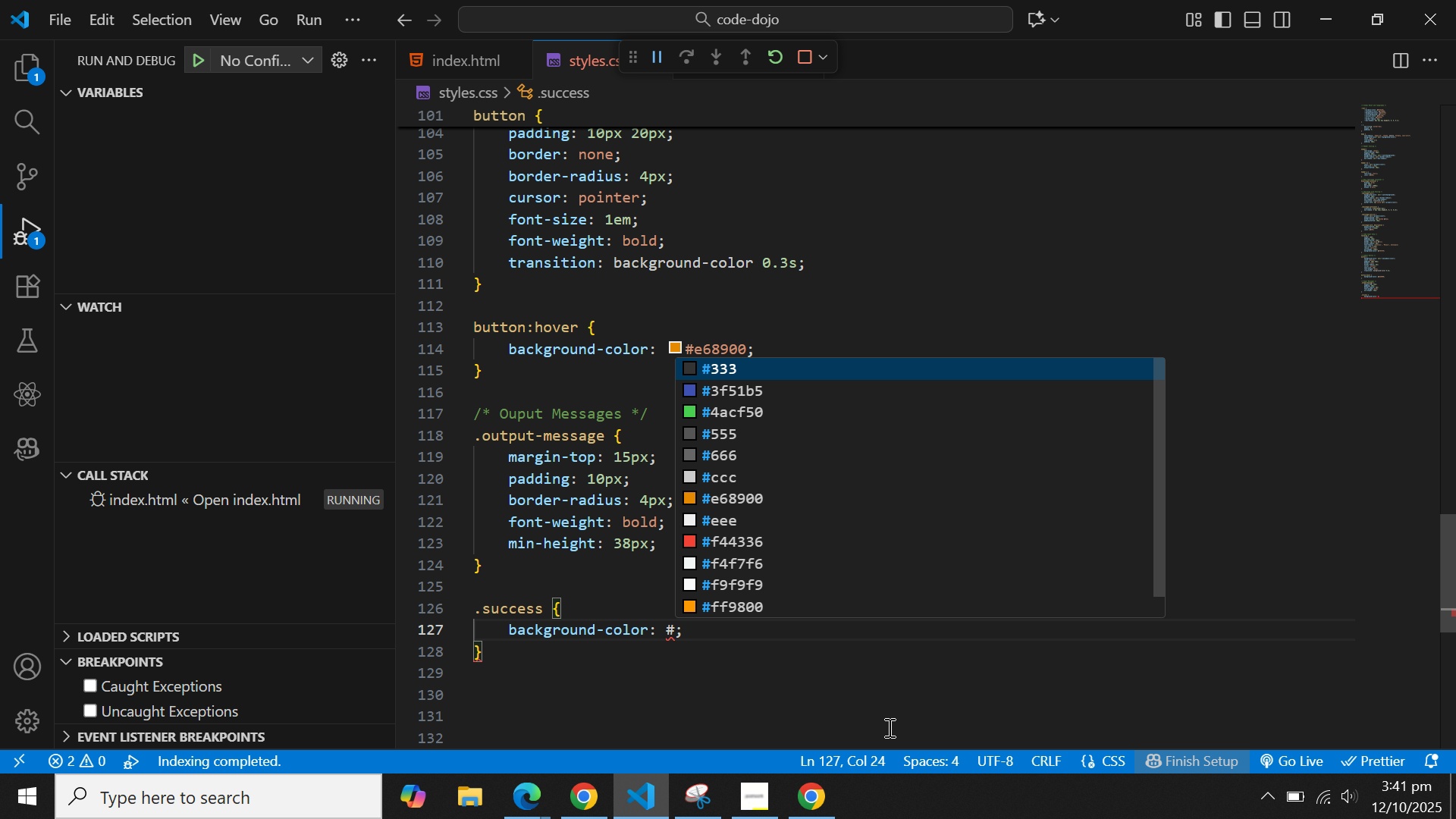 
type(e8f)
 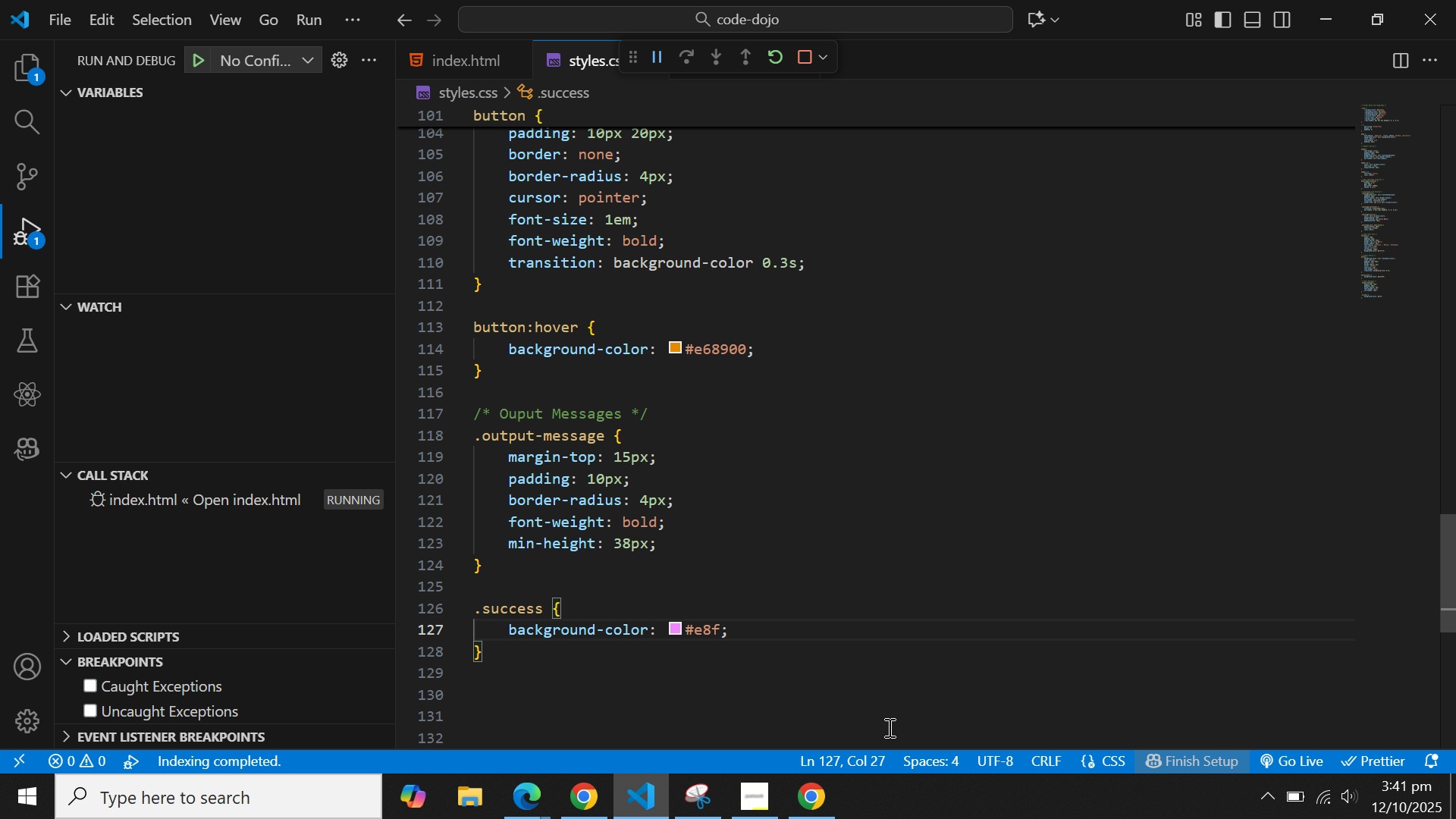 
wait(5.08)
 